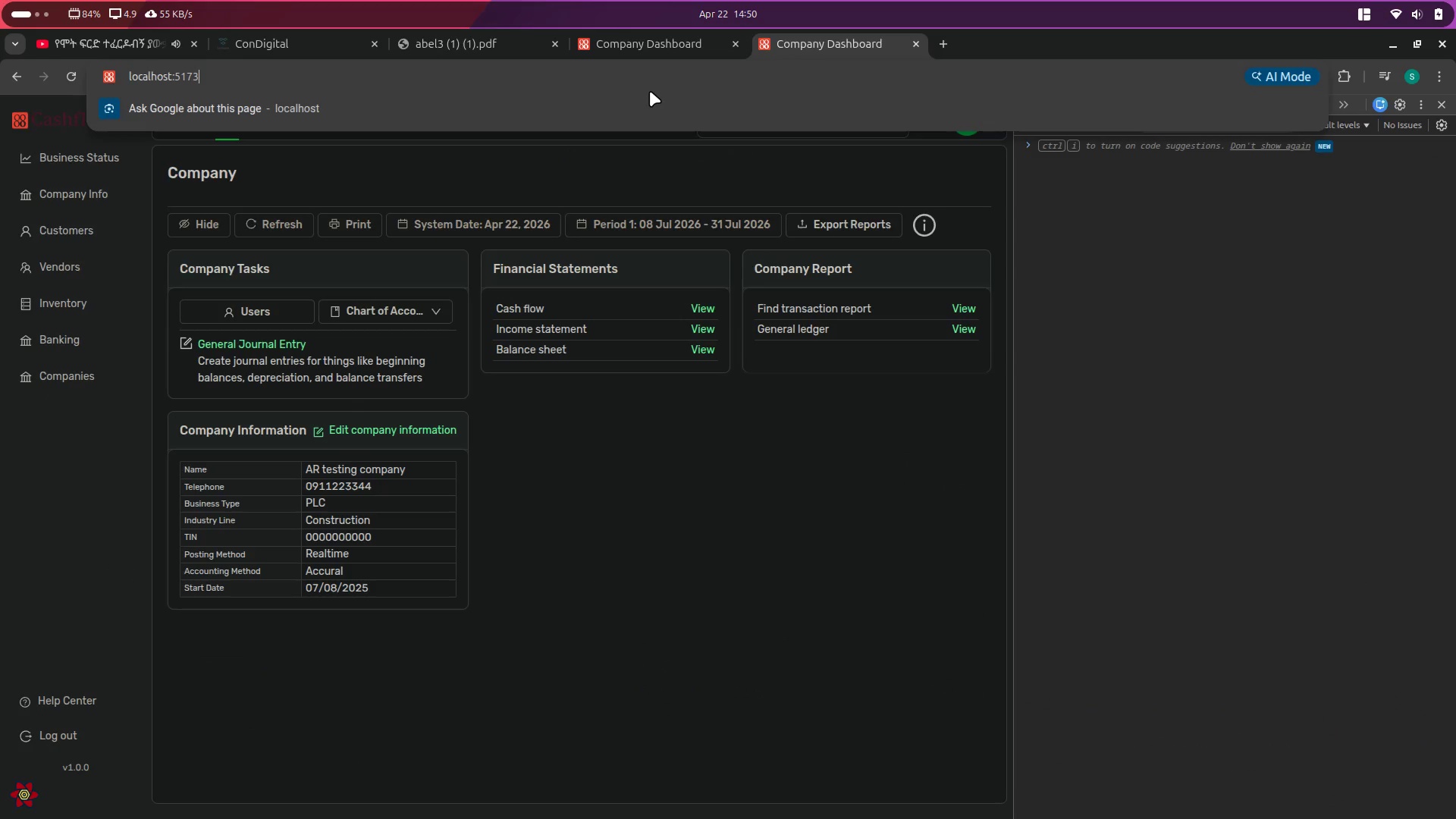 
type(/report)
key(Backspace)
key(Backspace)
key(Backspace)
key(Backspace)
key(Backspace)
key(Backspace)
type(accou)
 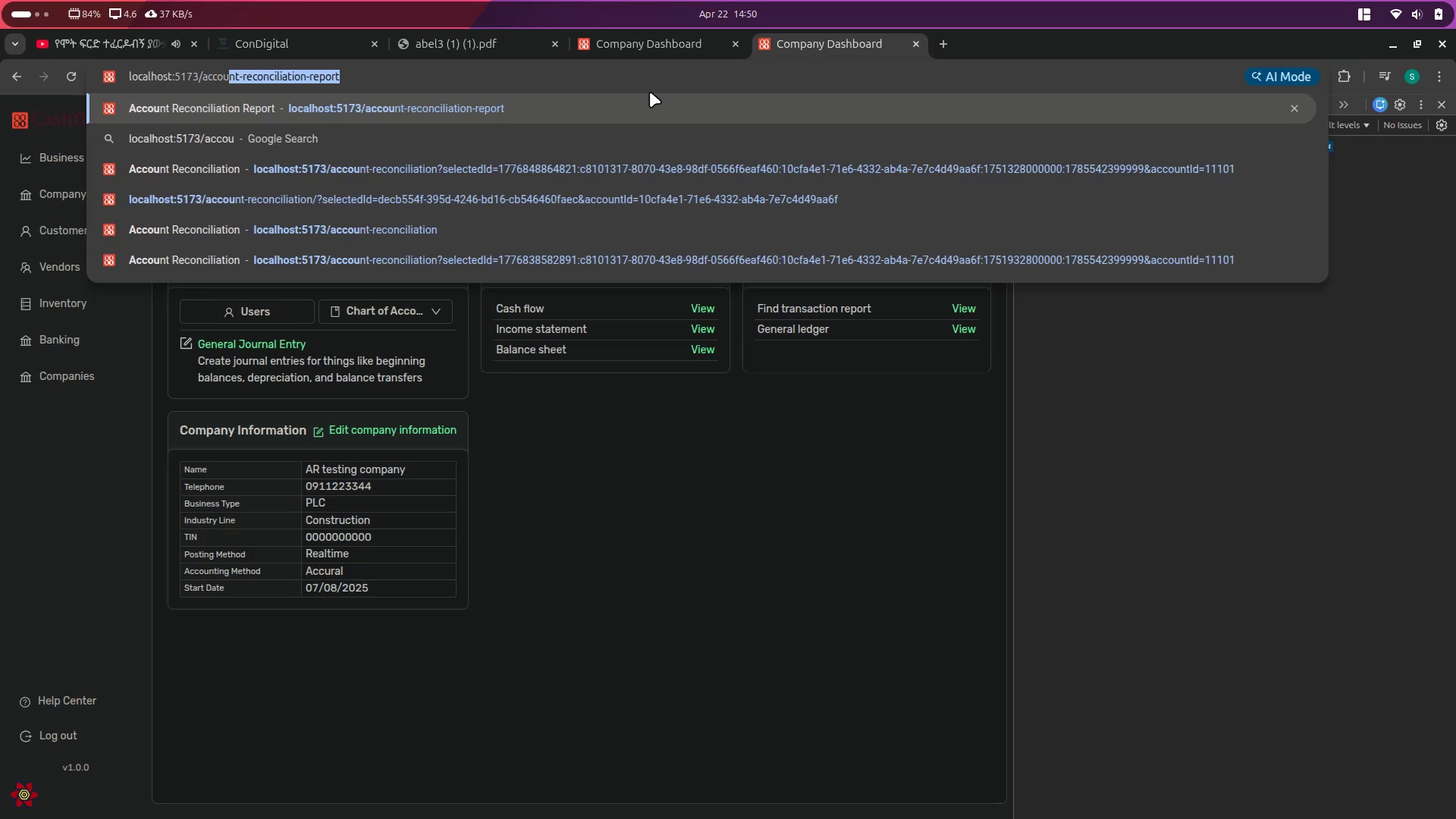 
key(Enter)
 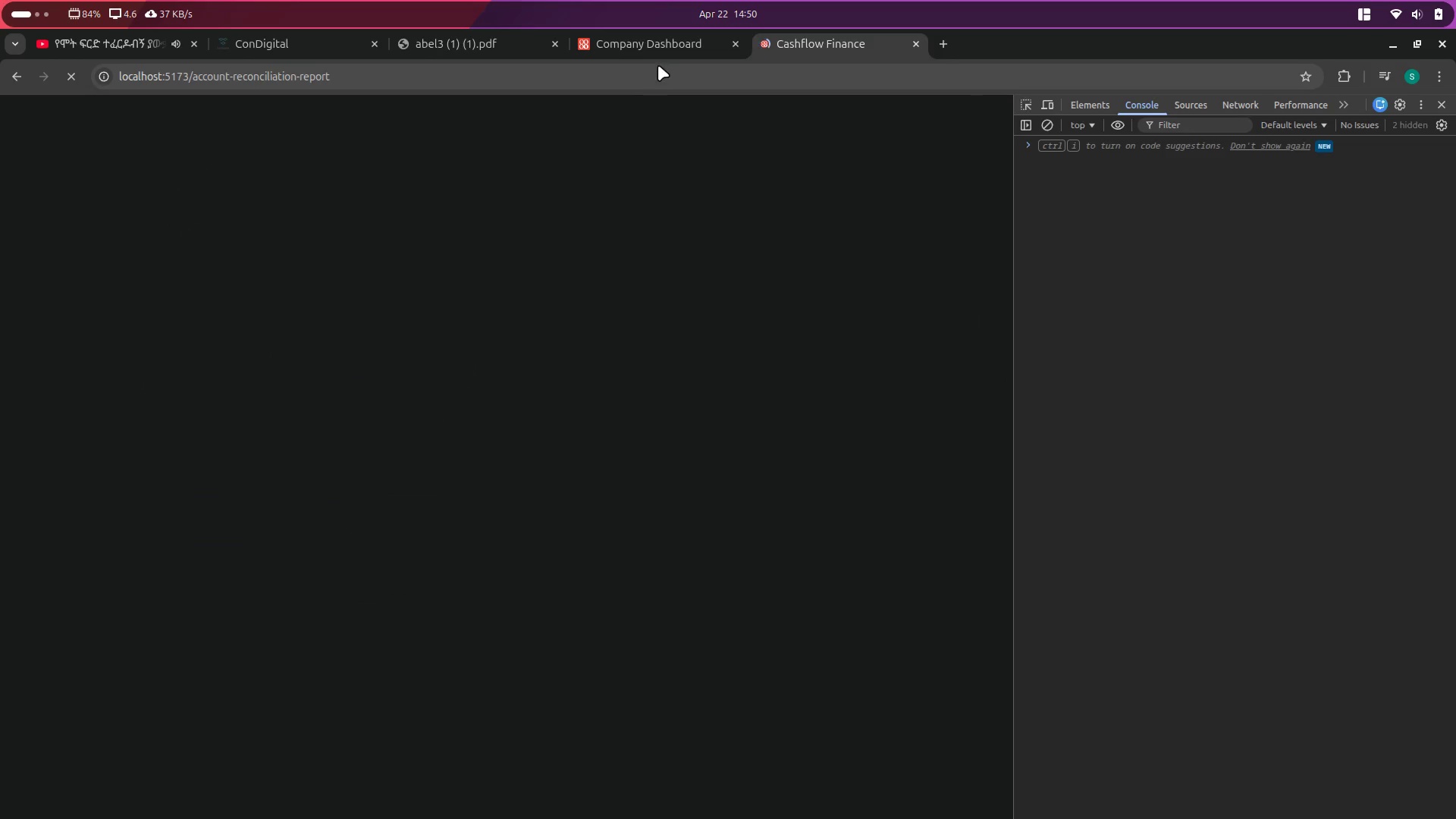 
left_click([670, 45])
 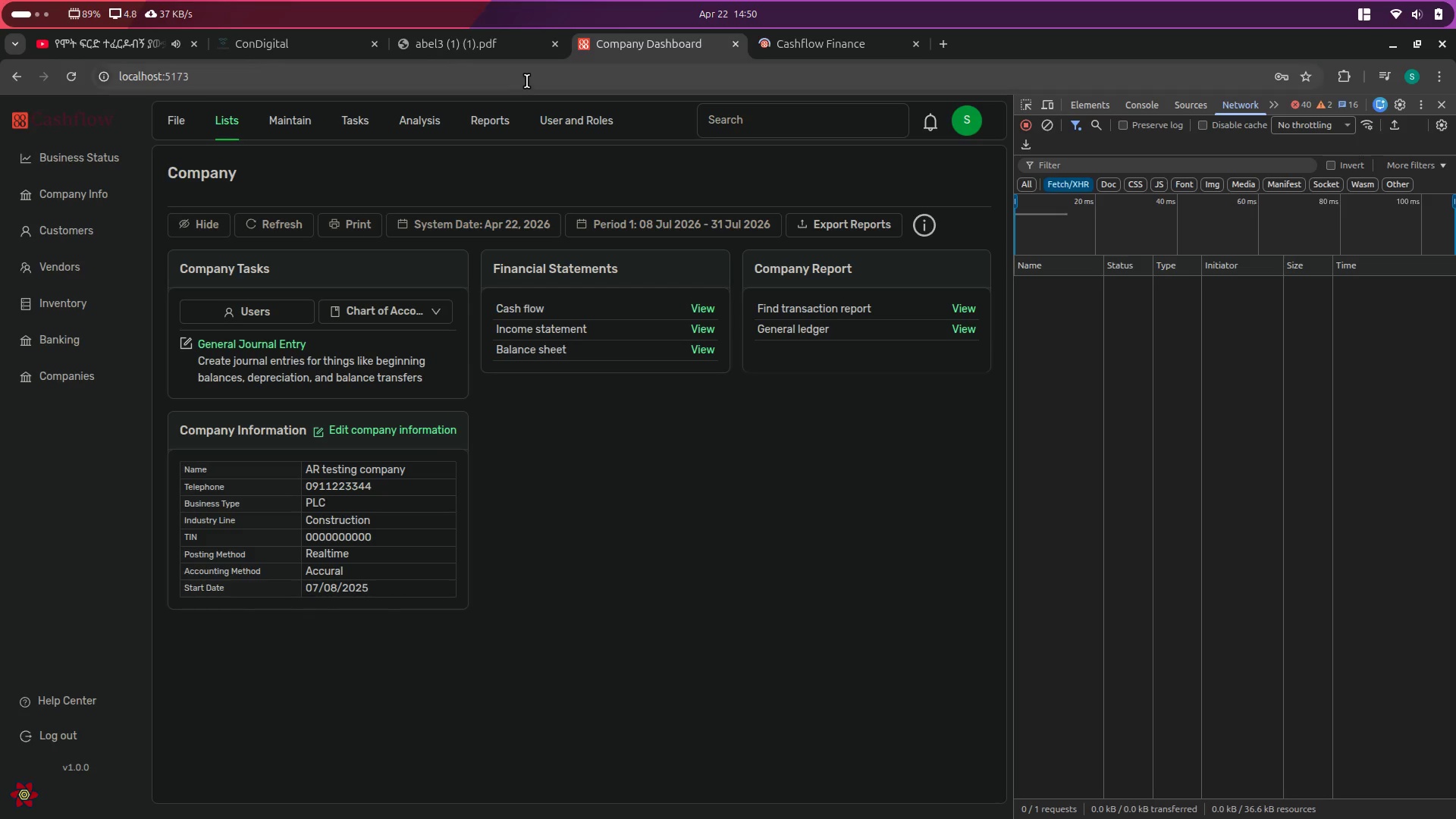 
left_click([530, 78])
 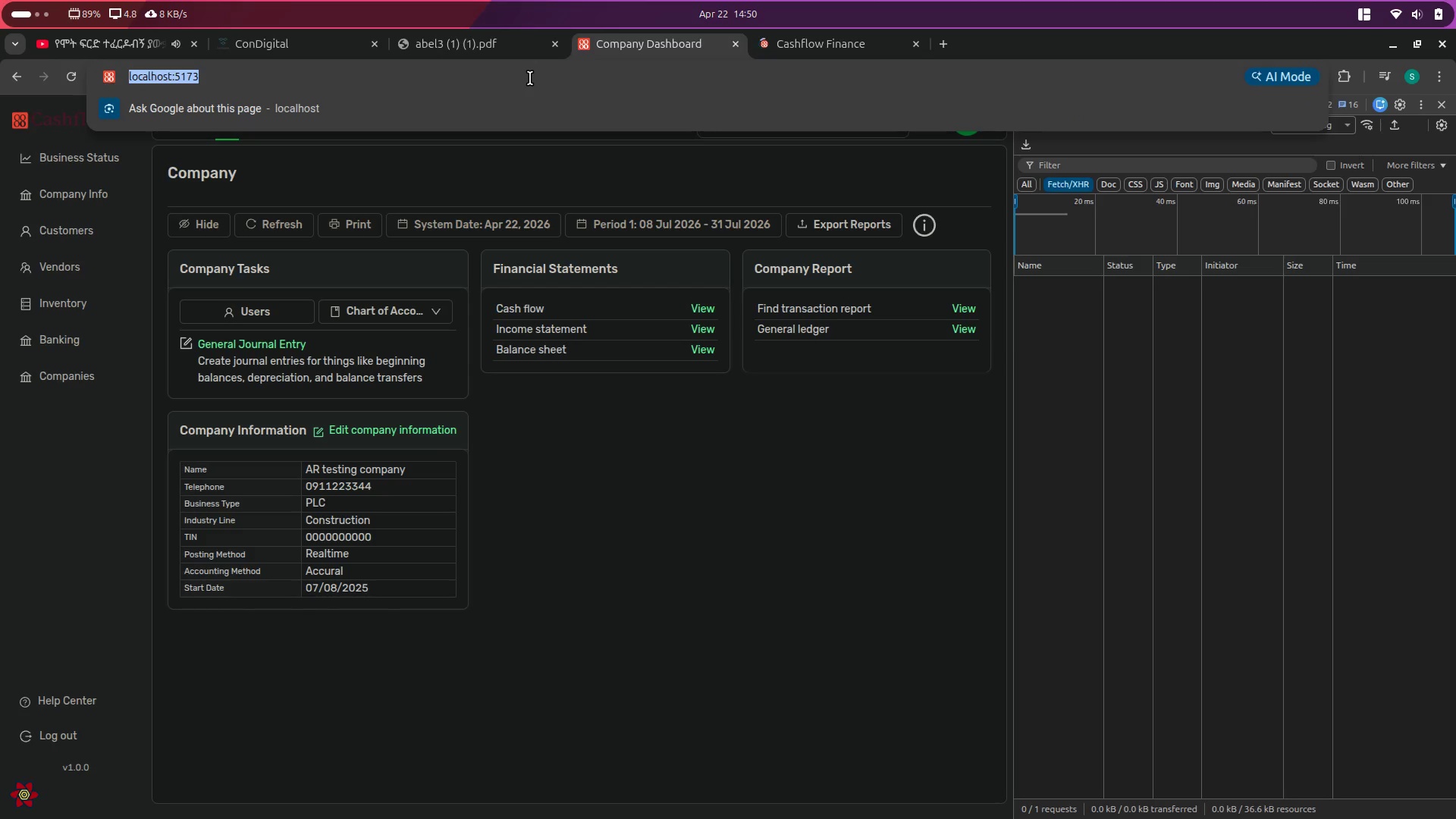 
key(ArrowRight)
 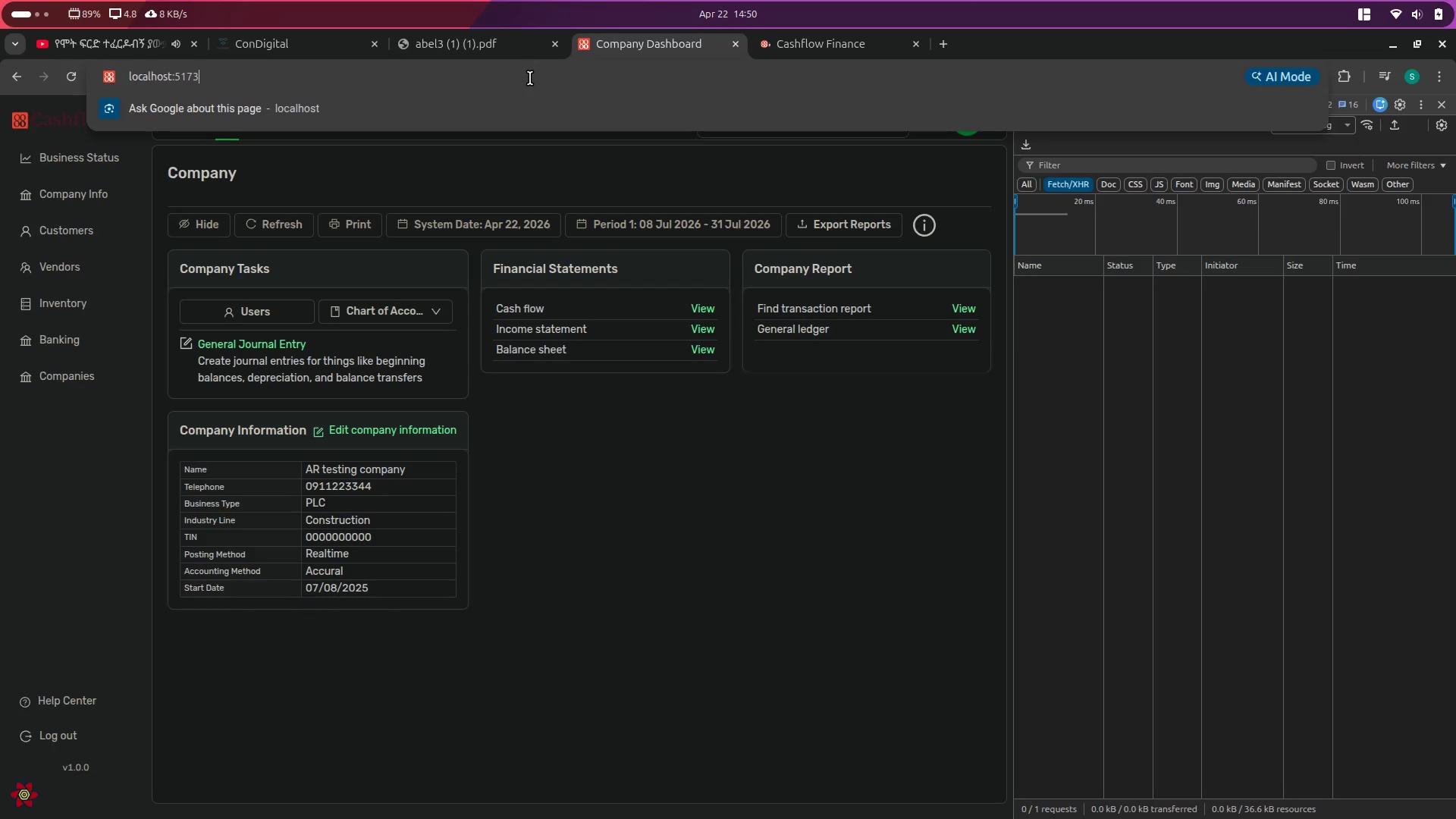 
type(/a)
key(Backspace)
type(a)
key(Backspace)
type(ccount)
 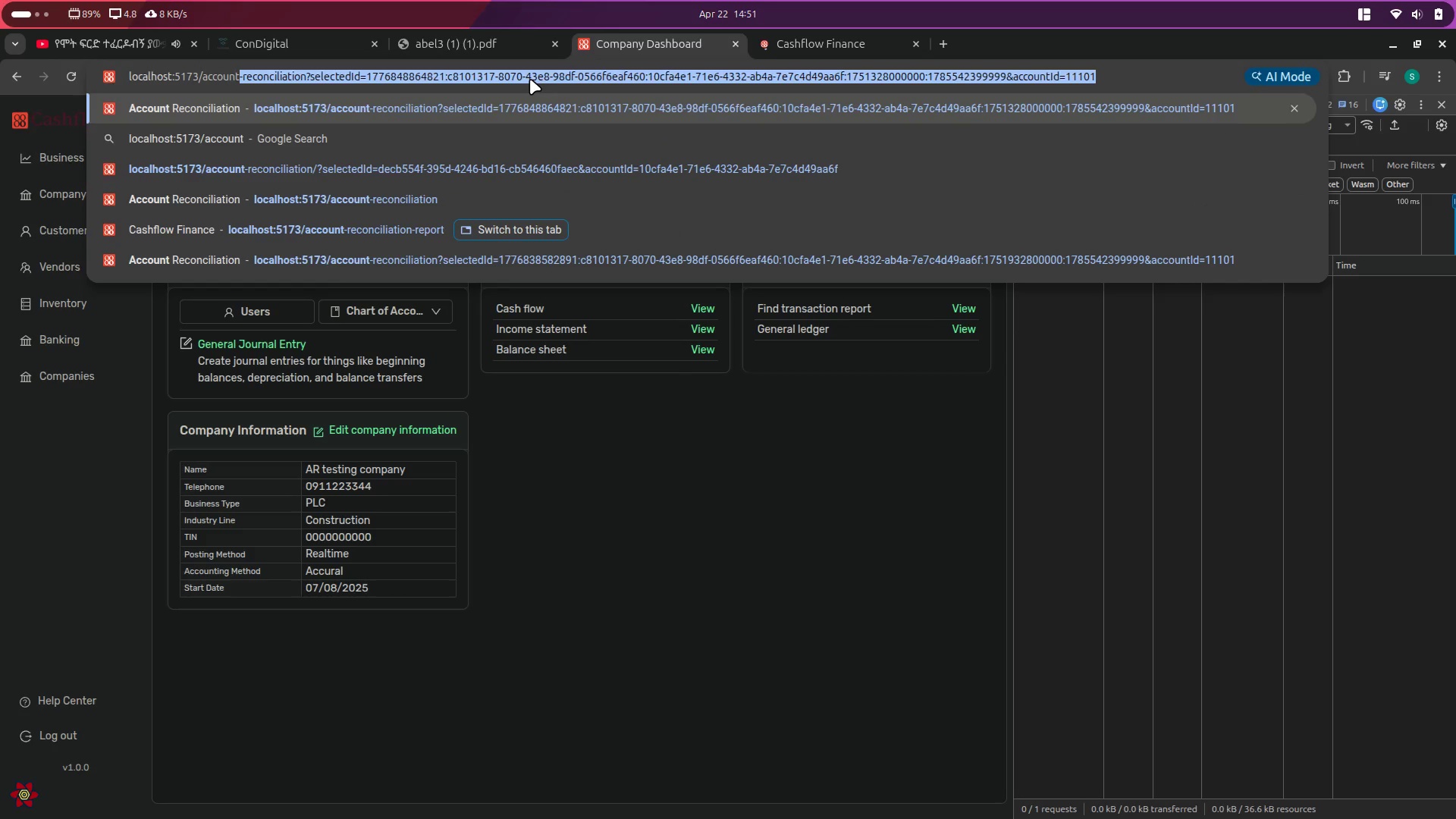 
key(ArrowDown)
 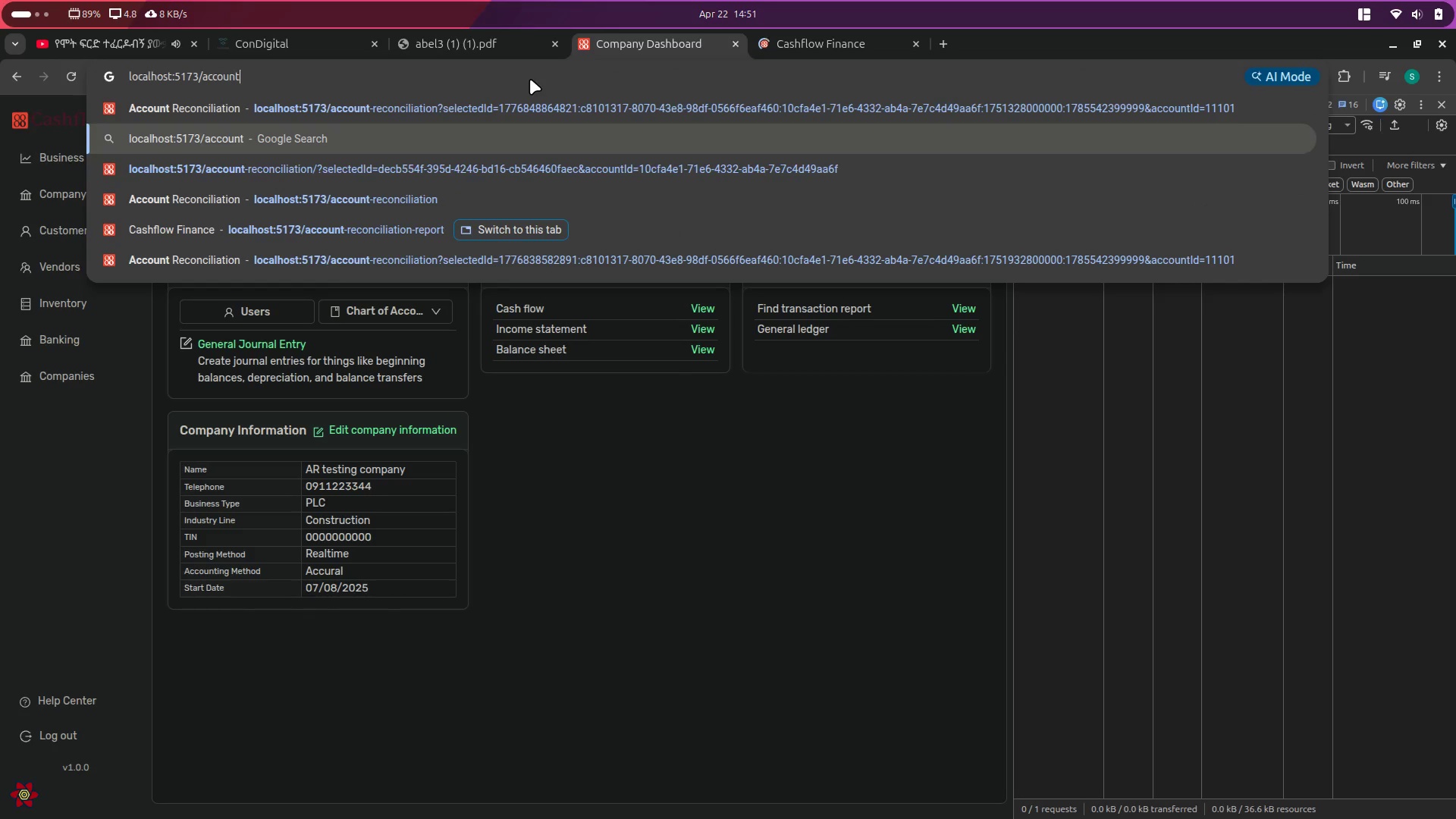 
key(ArrowDown)
 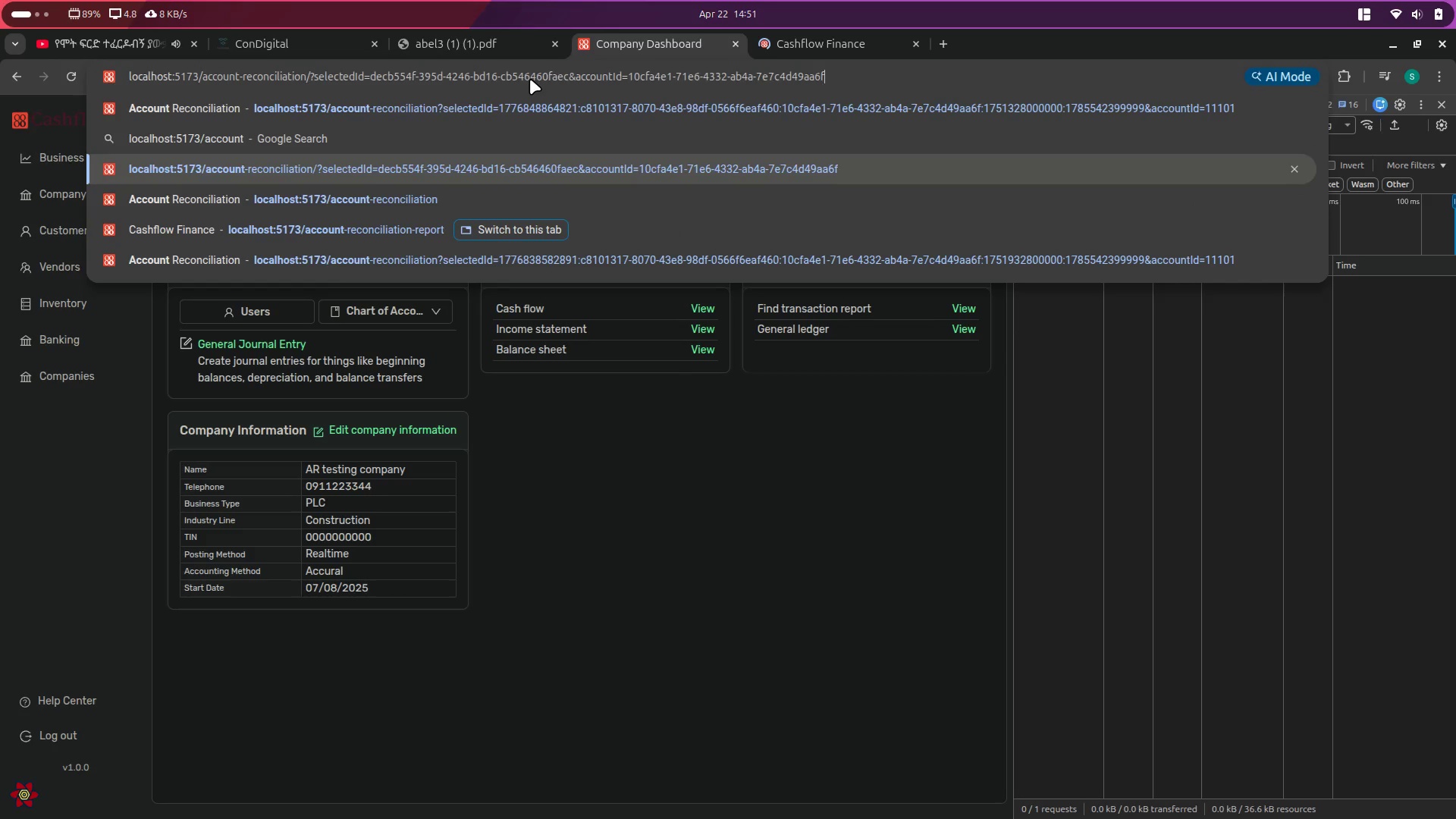 
key(ArrowDown)
 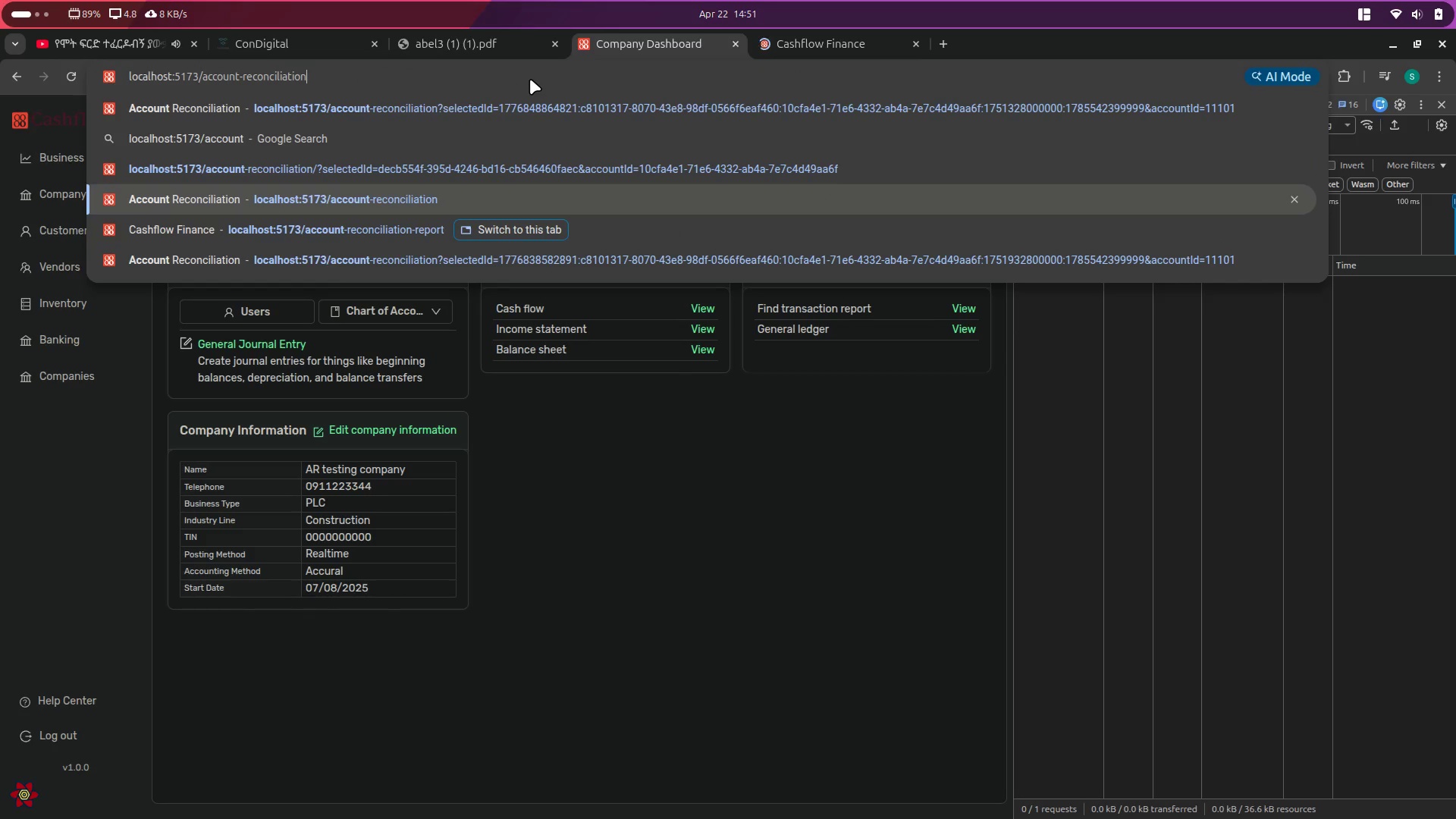 
key(Enter)
 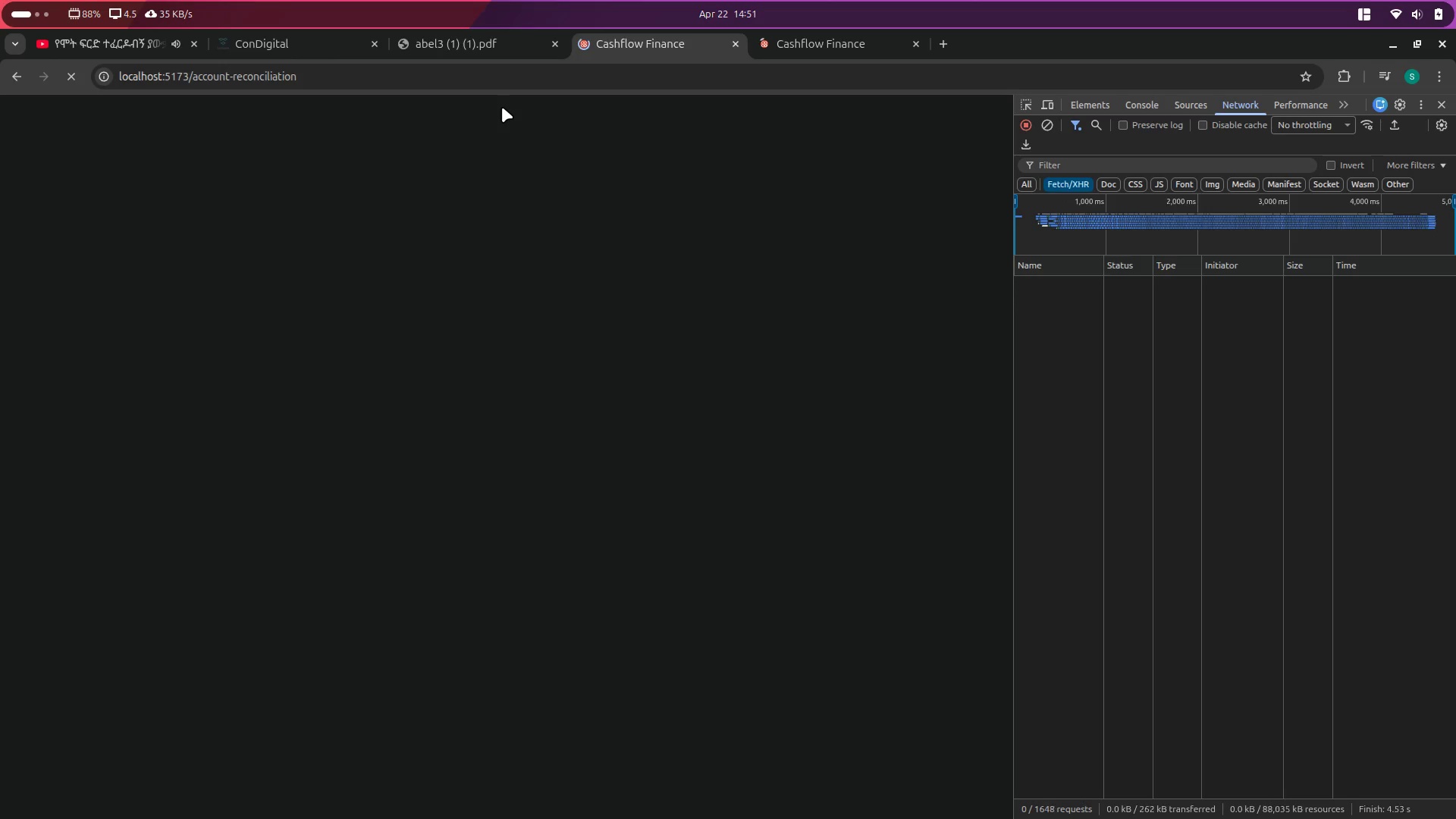 
wait(6.34)
 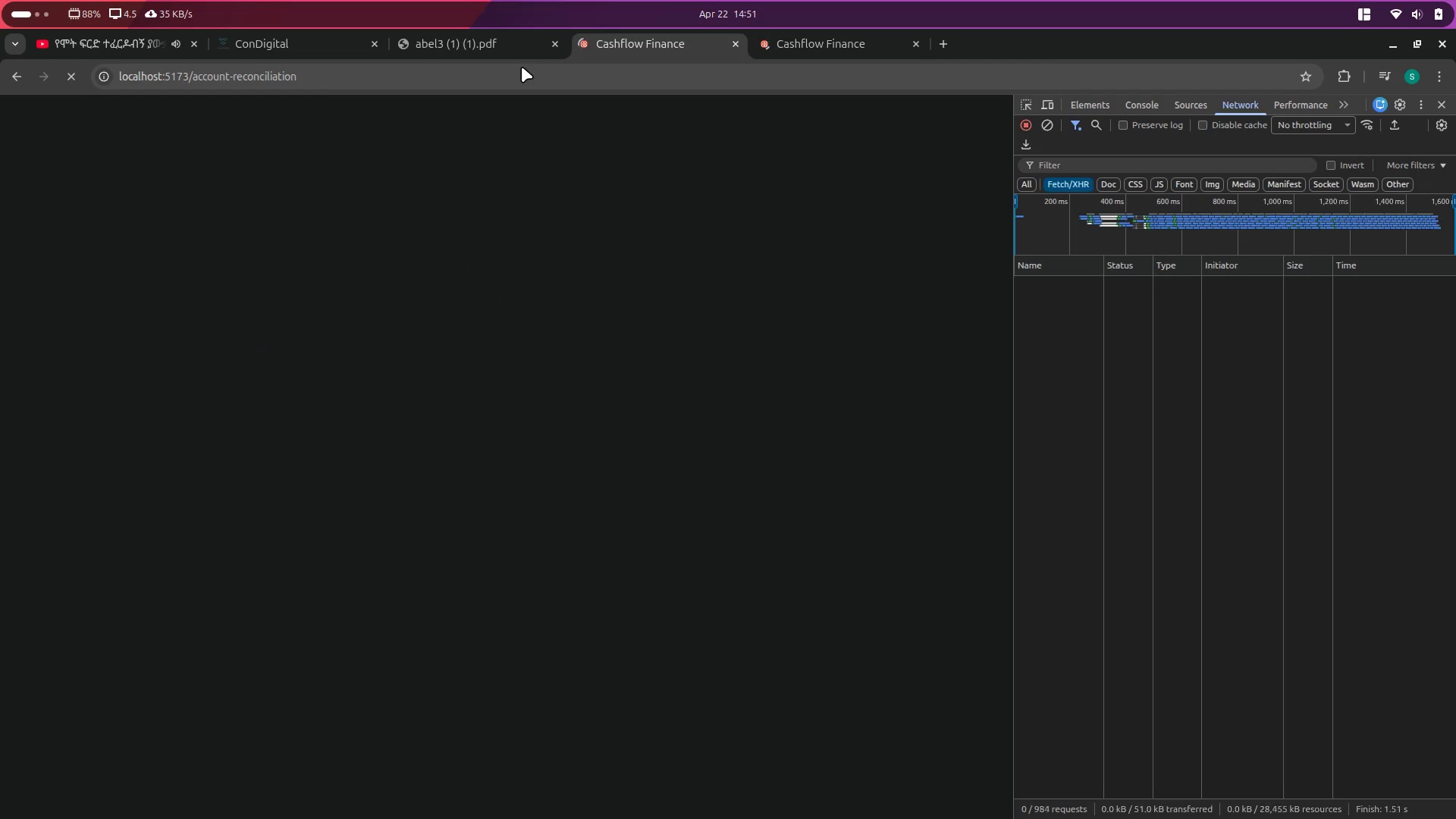 
left_click([801, 42])
 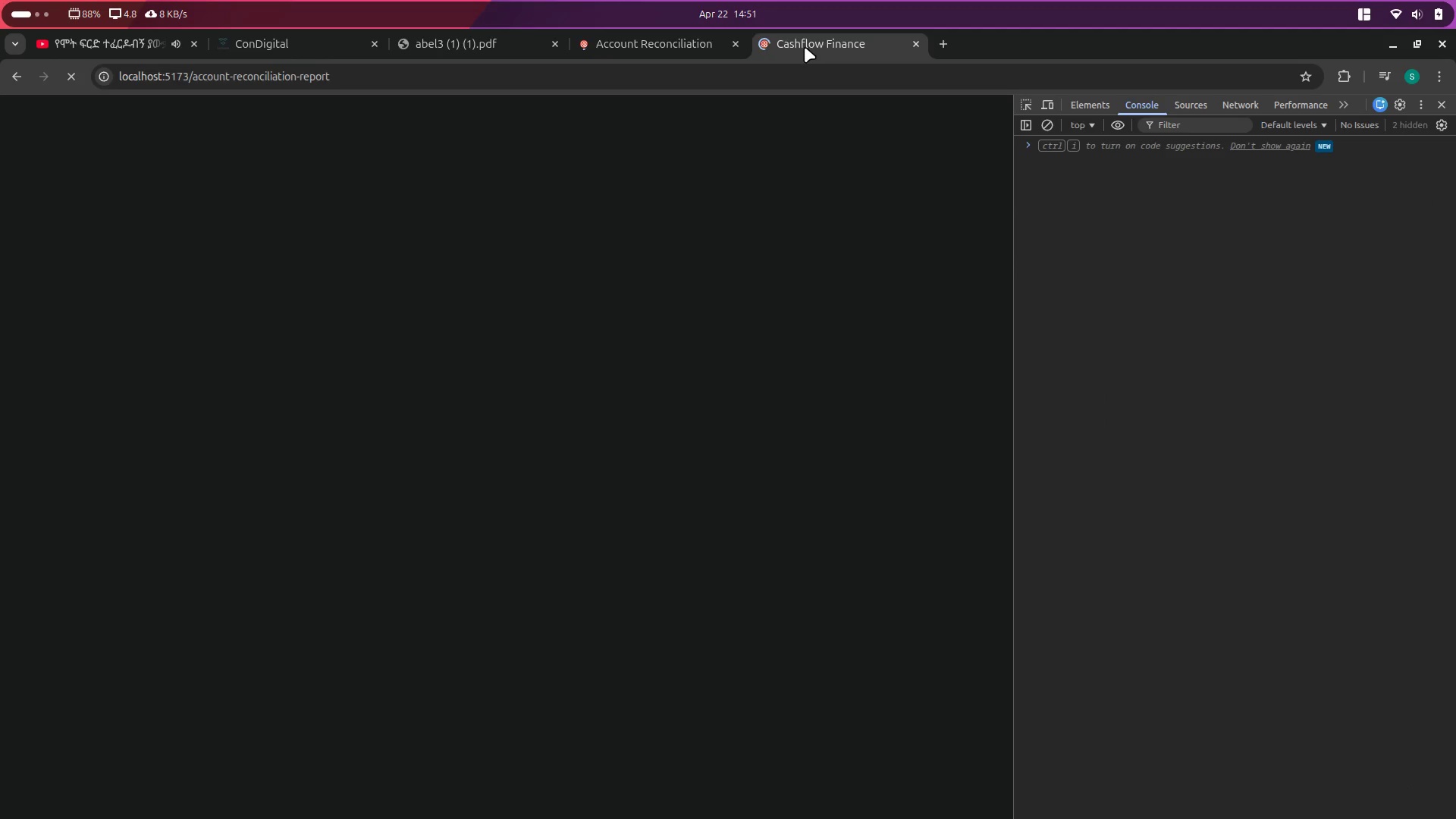 
left_click([675, 49])
 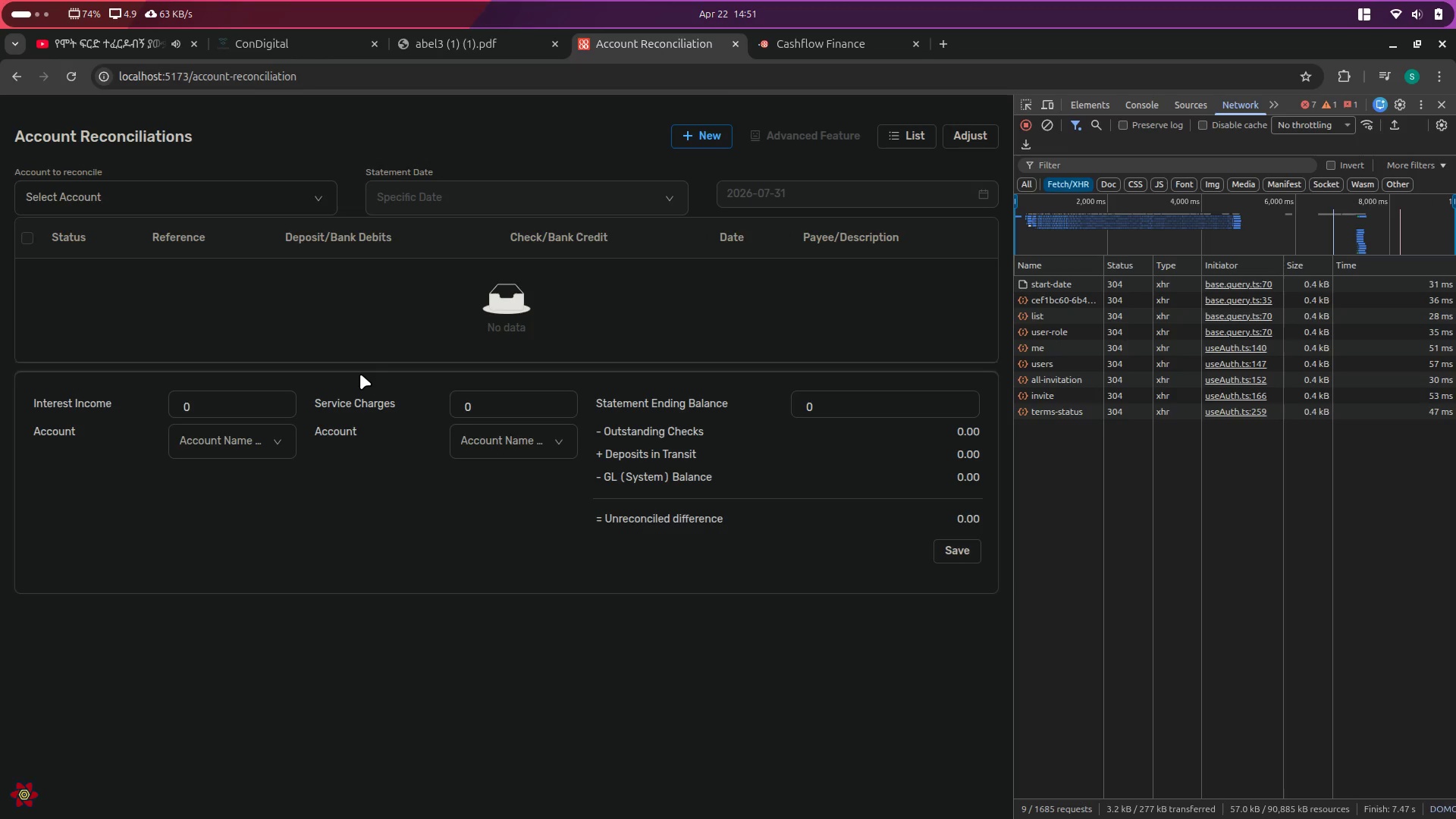 
left_click([194, 196])
 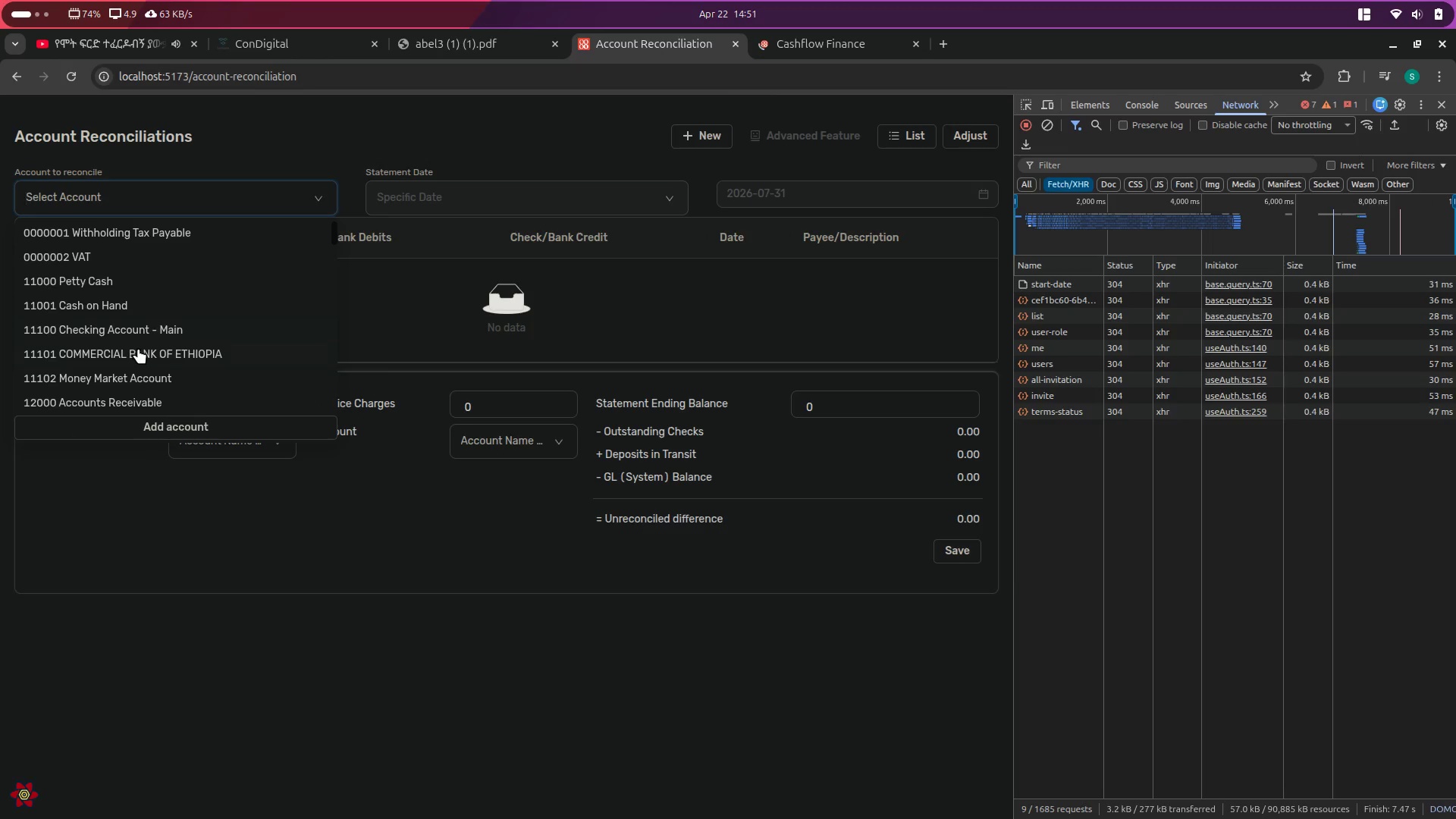 
left_click([145, 352])
 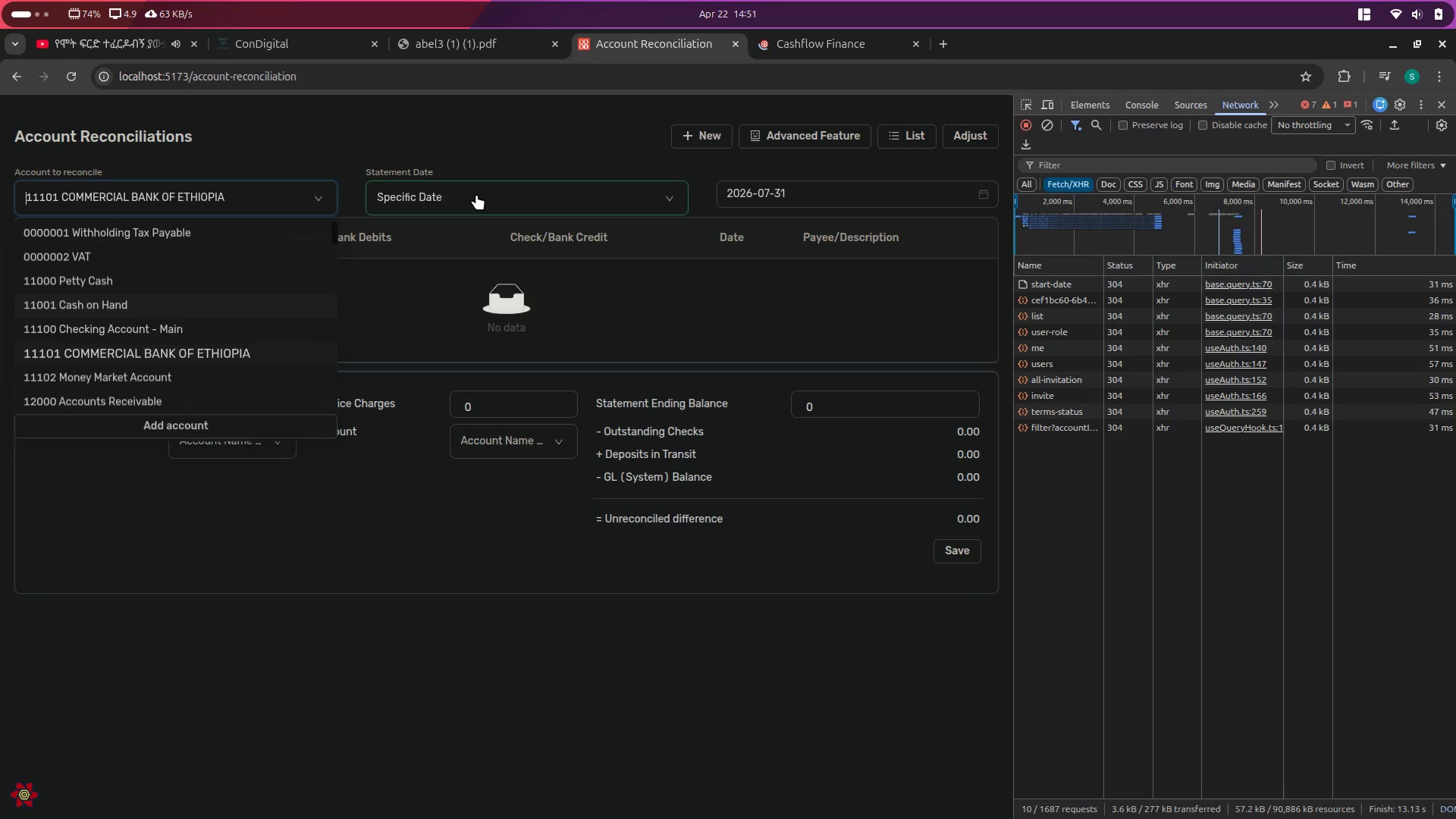 
left_click([494, 193])
 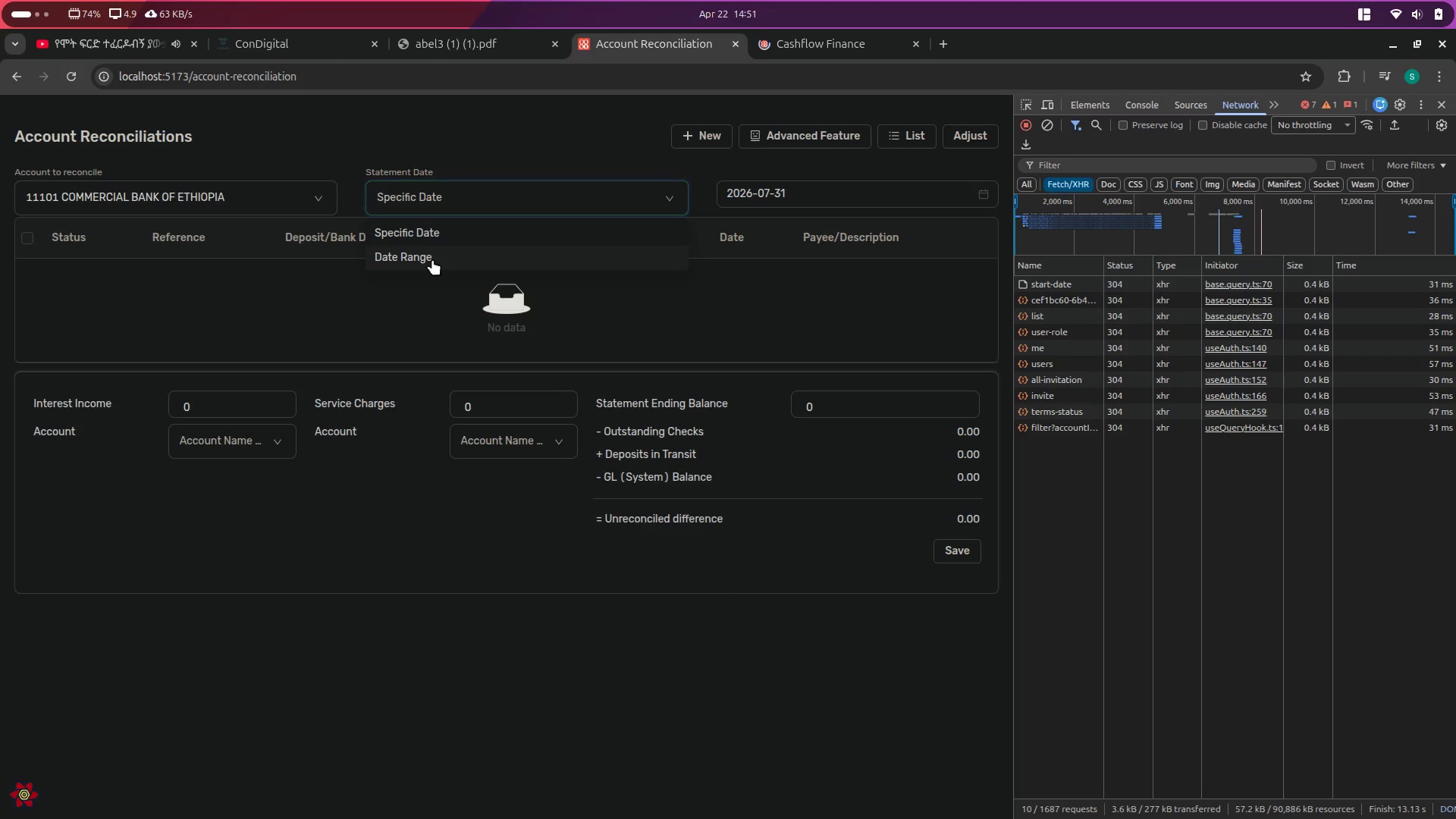 
left_click([431, 257])
 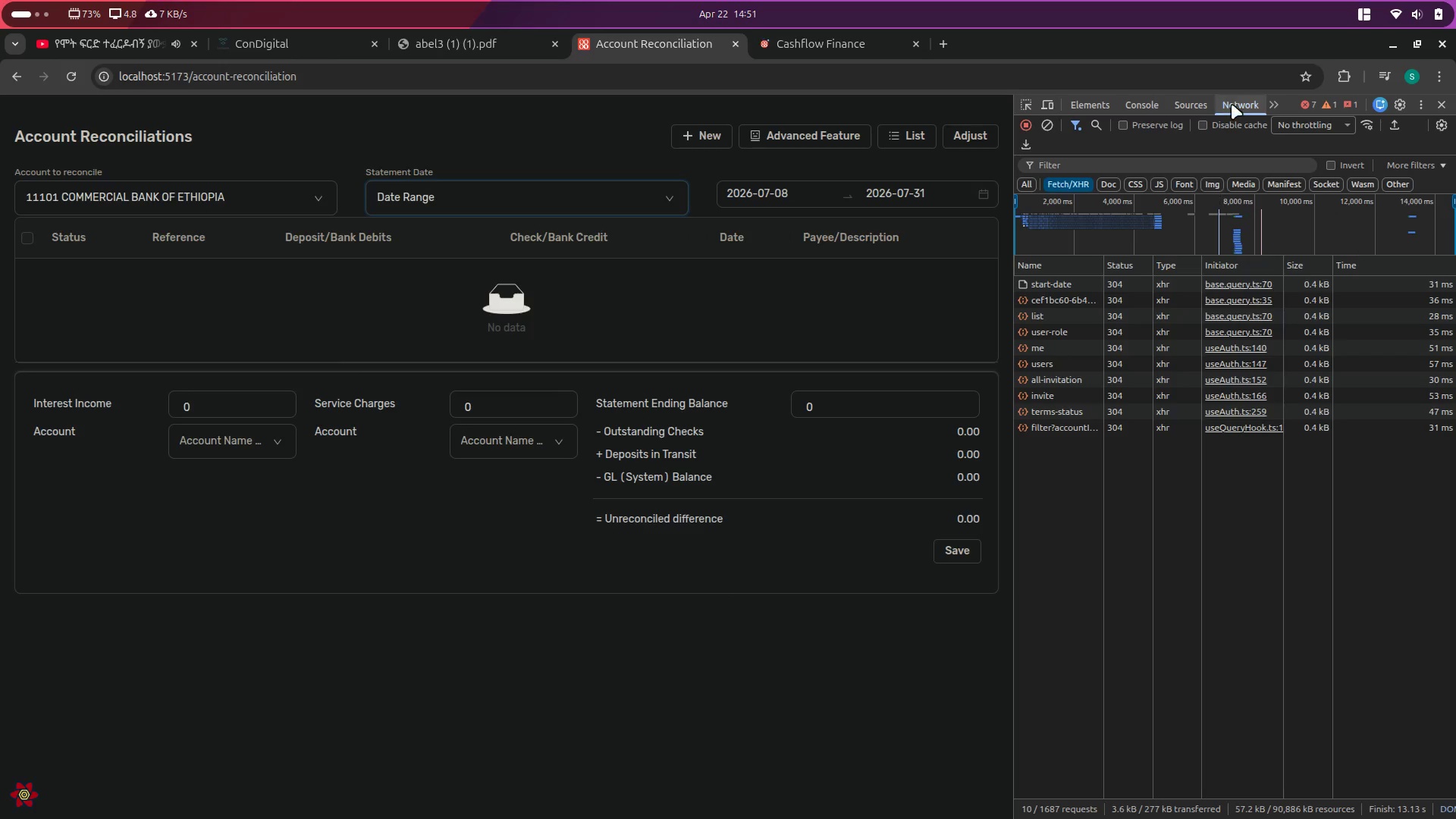 
left_click([799, 190])
 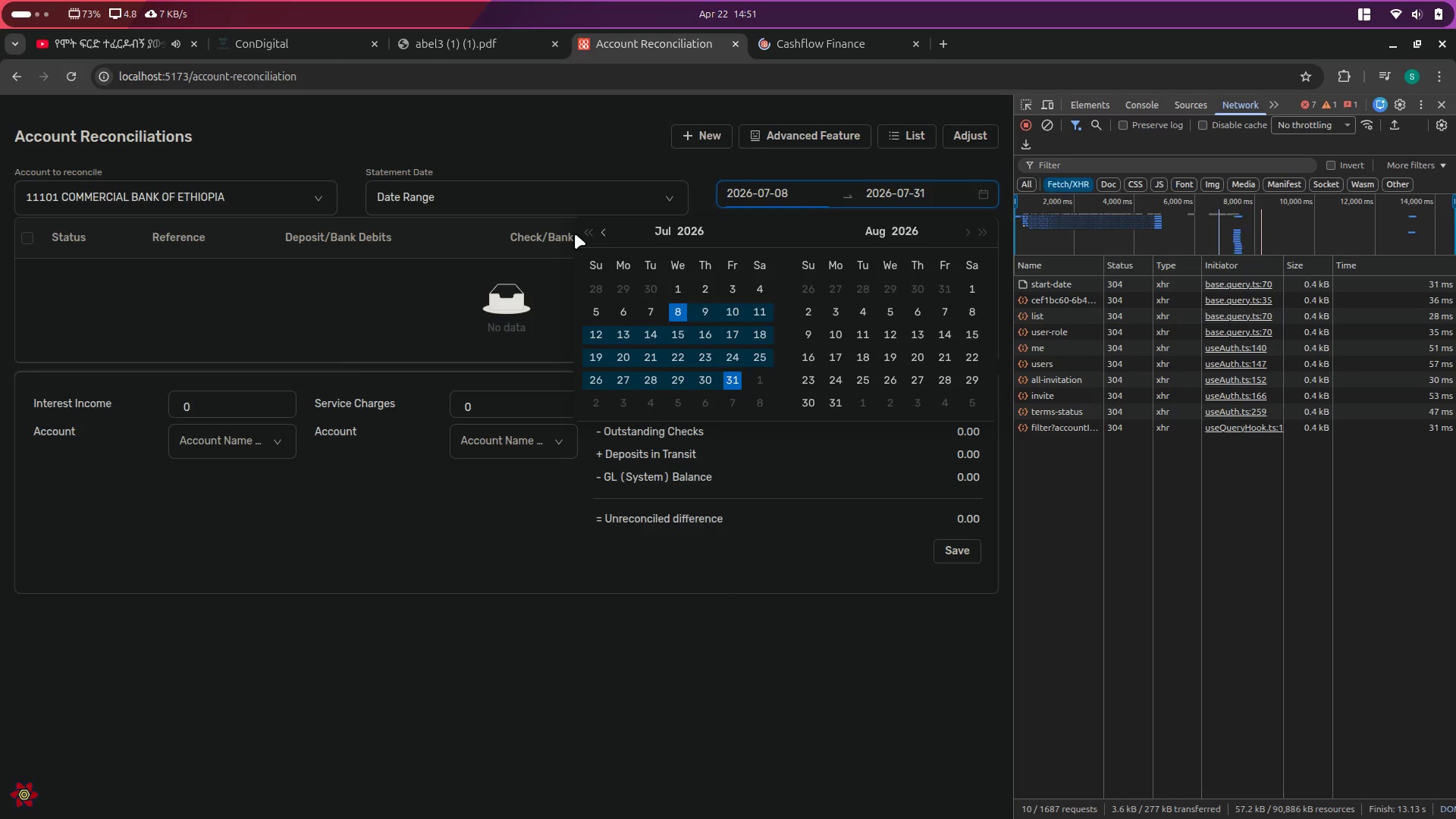 
left_click([590, 231])
 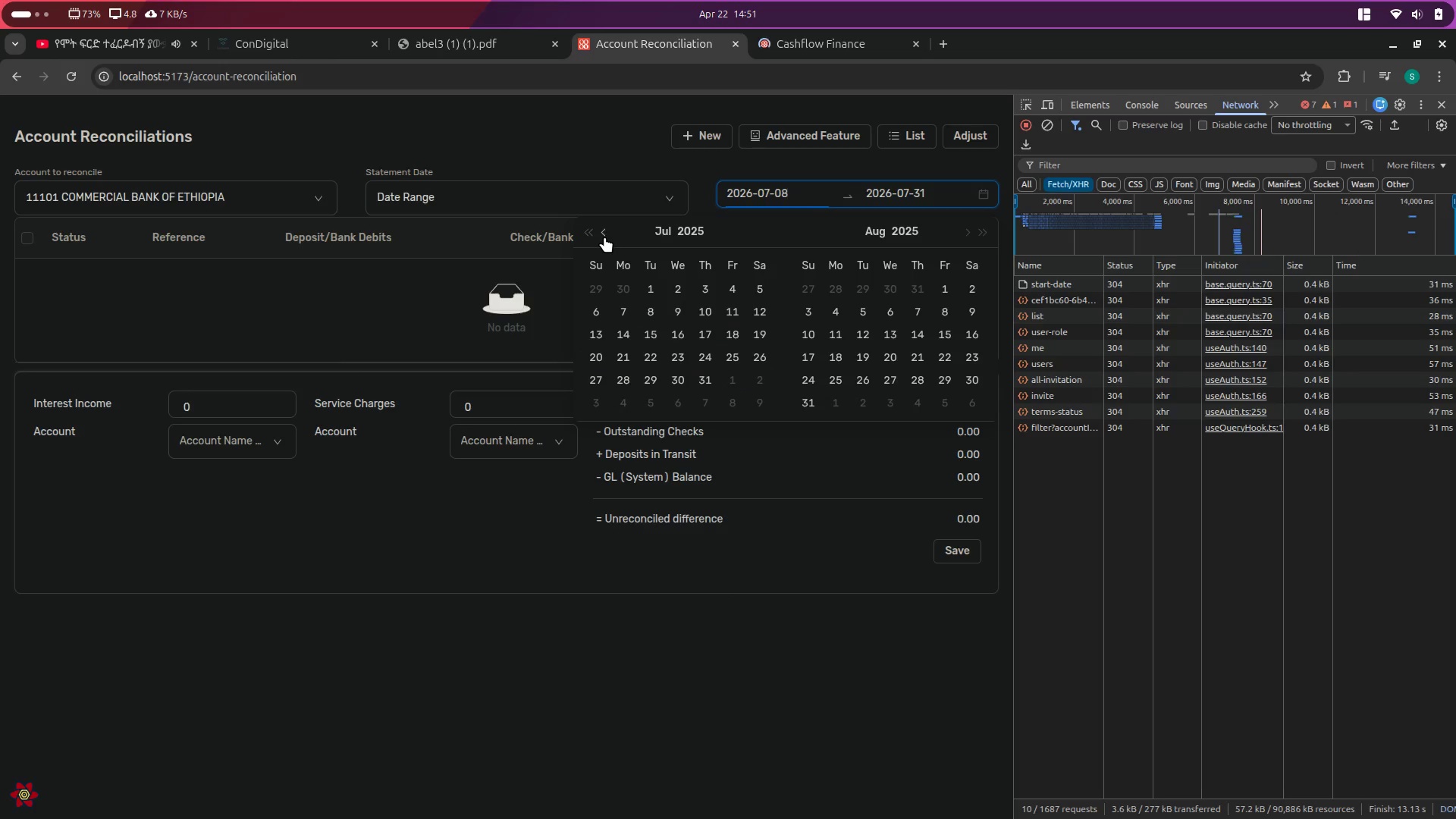 
left_click([604, 237])
 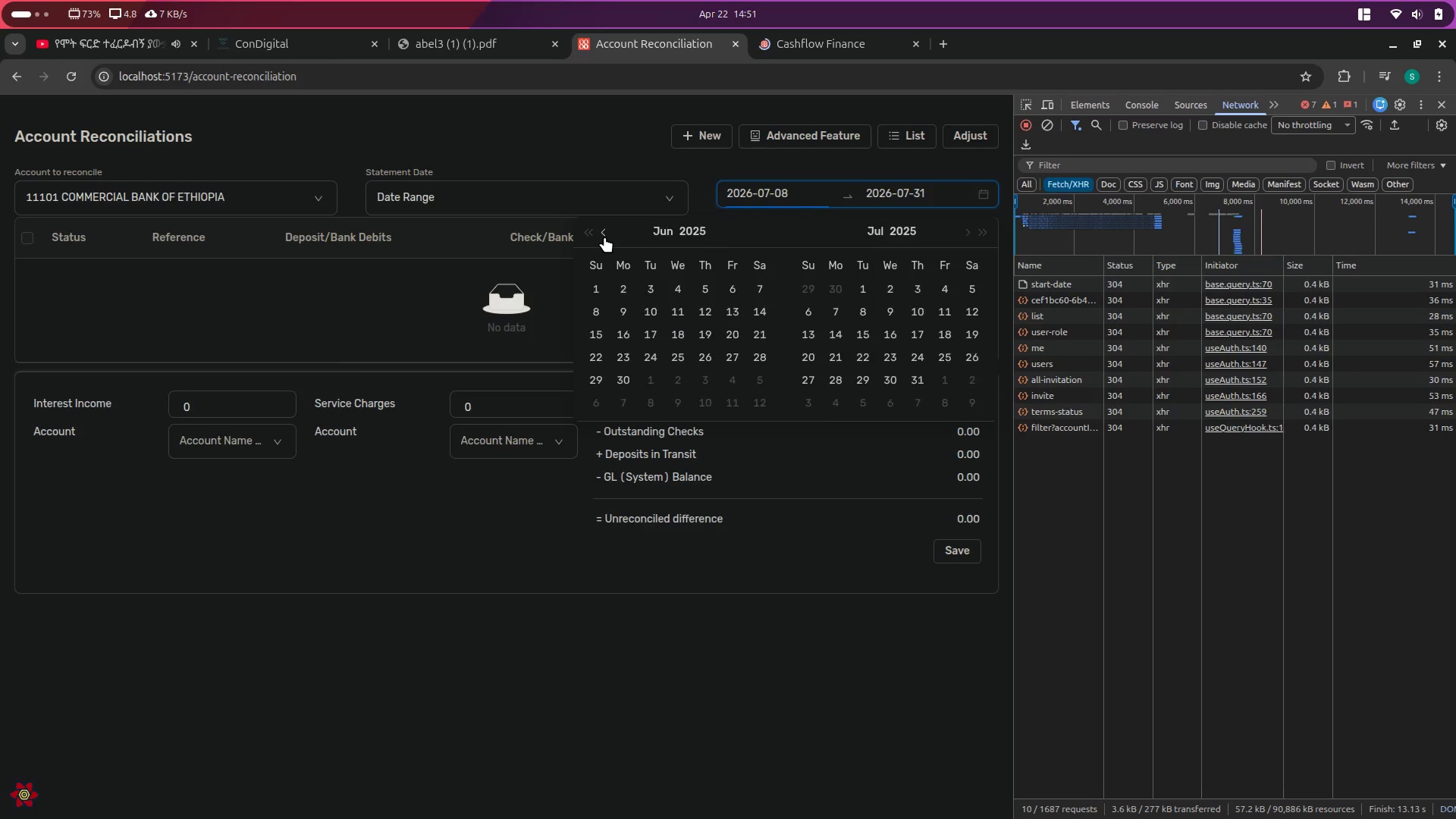 
left_click([604, 237])
 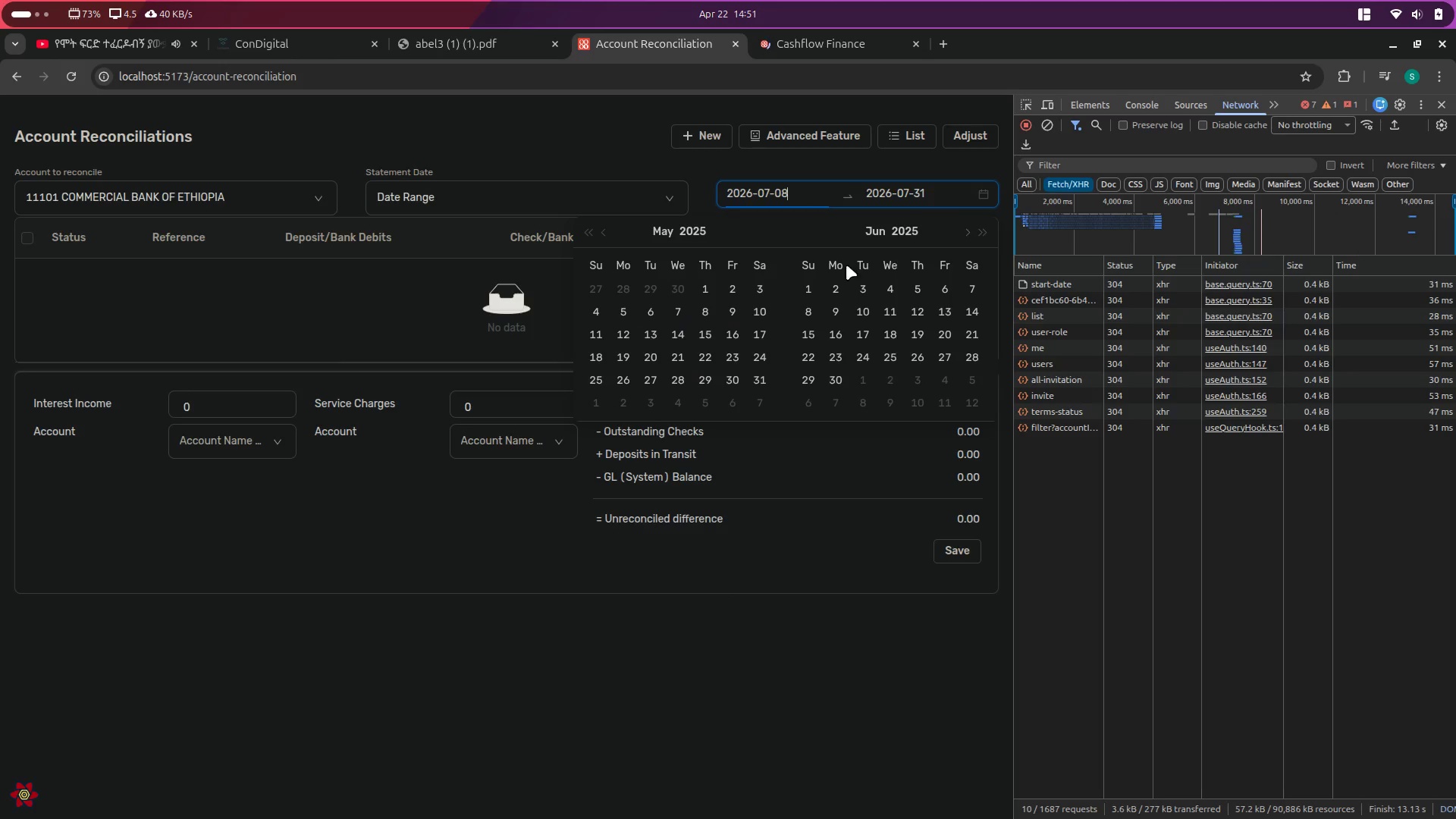 
left_click([708, 286])
 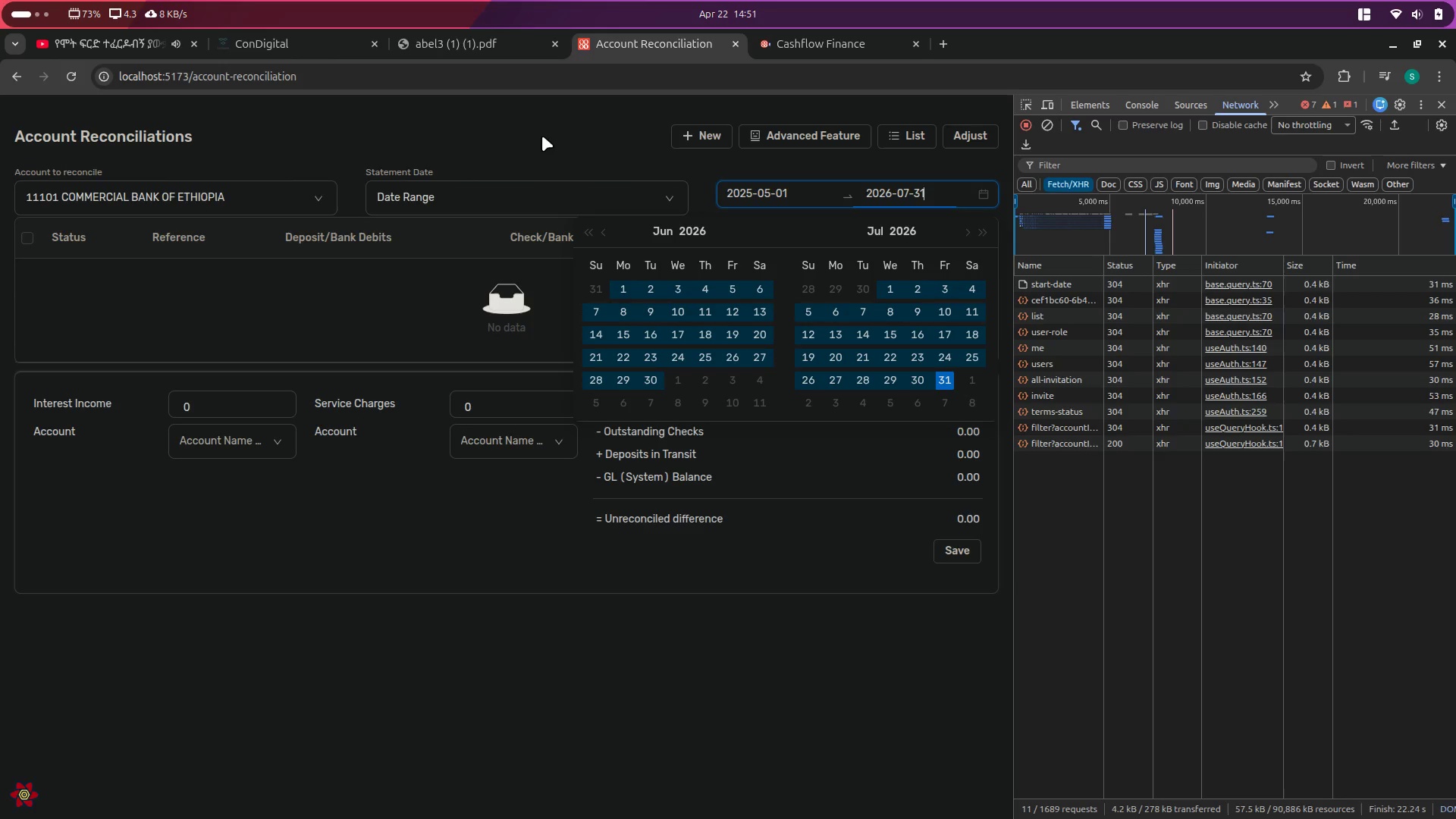 
left_click([542, 136])
 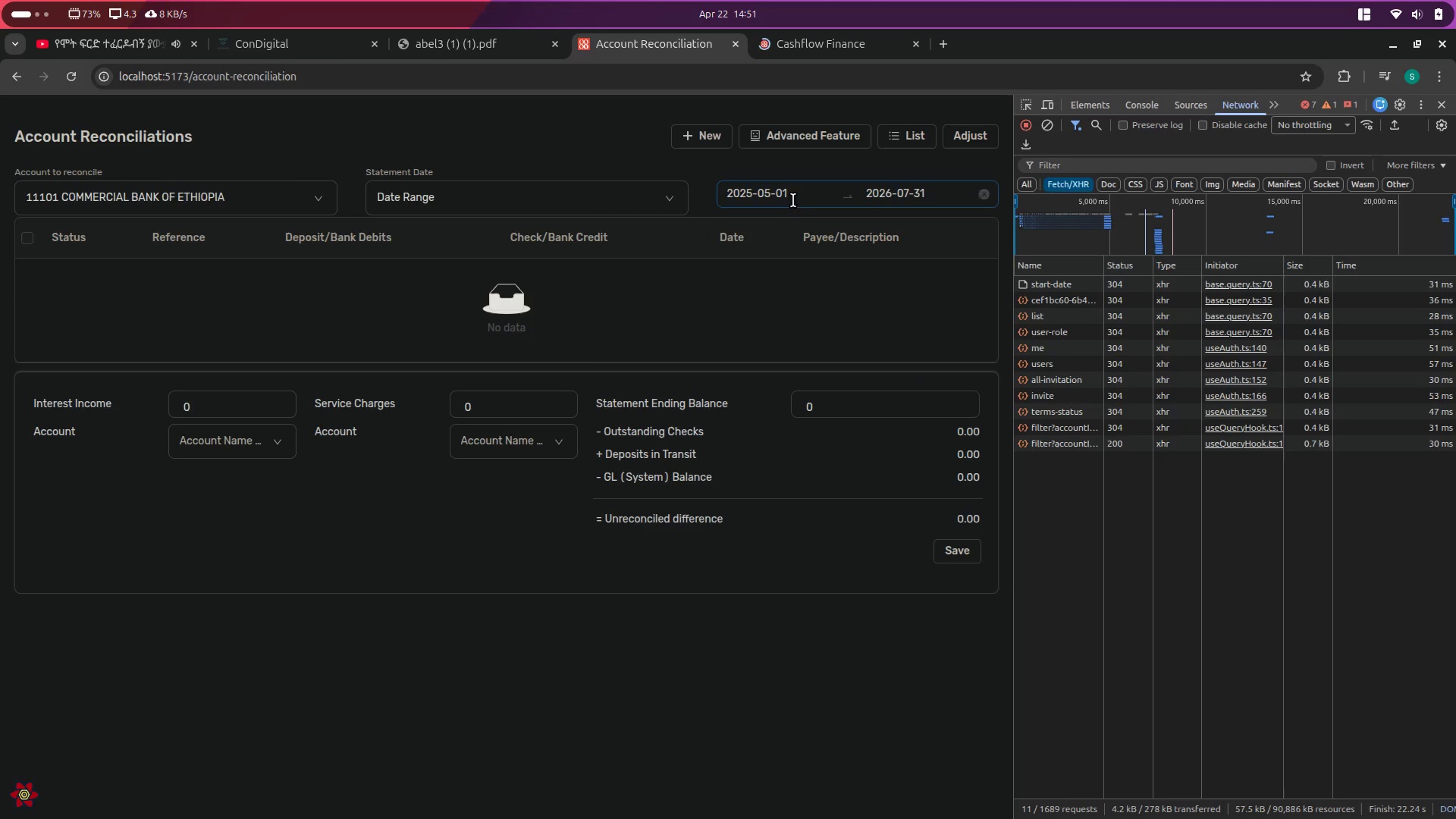 
left_click([798, 193])
 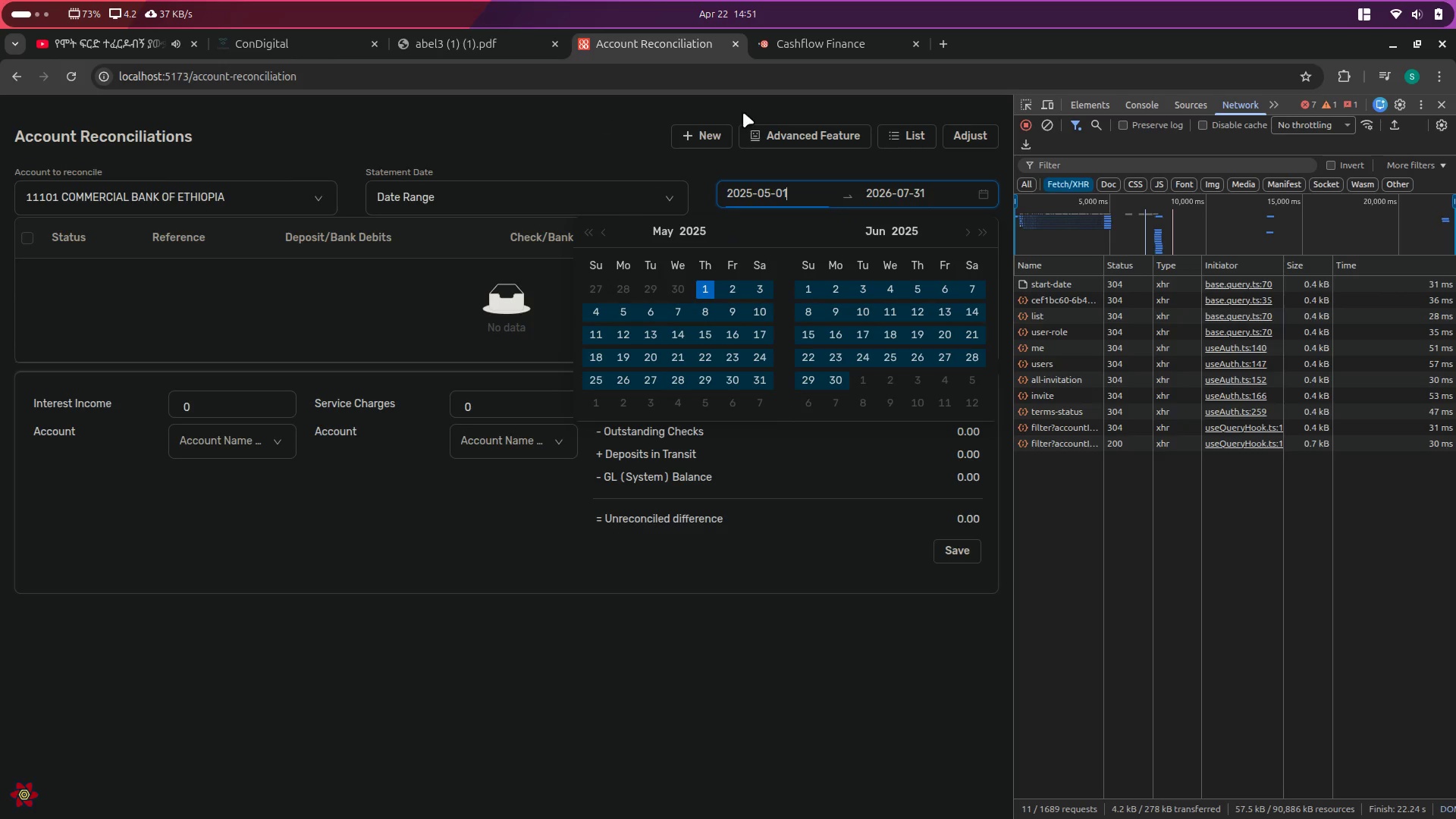 
left_click([810, 44])
 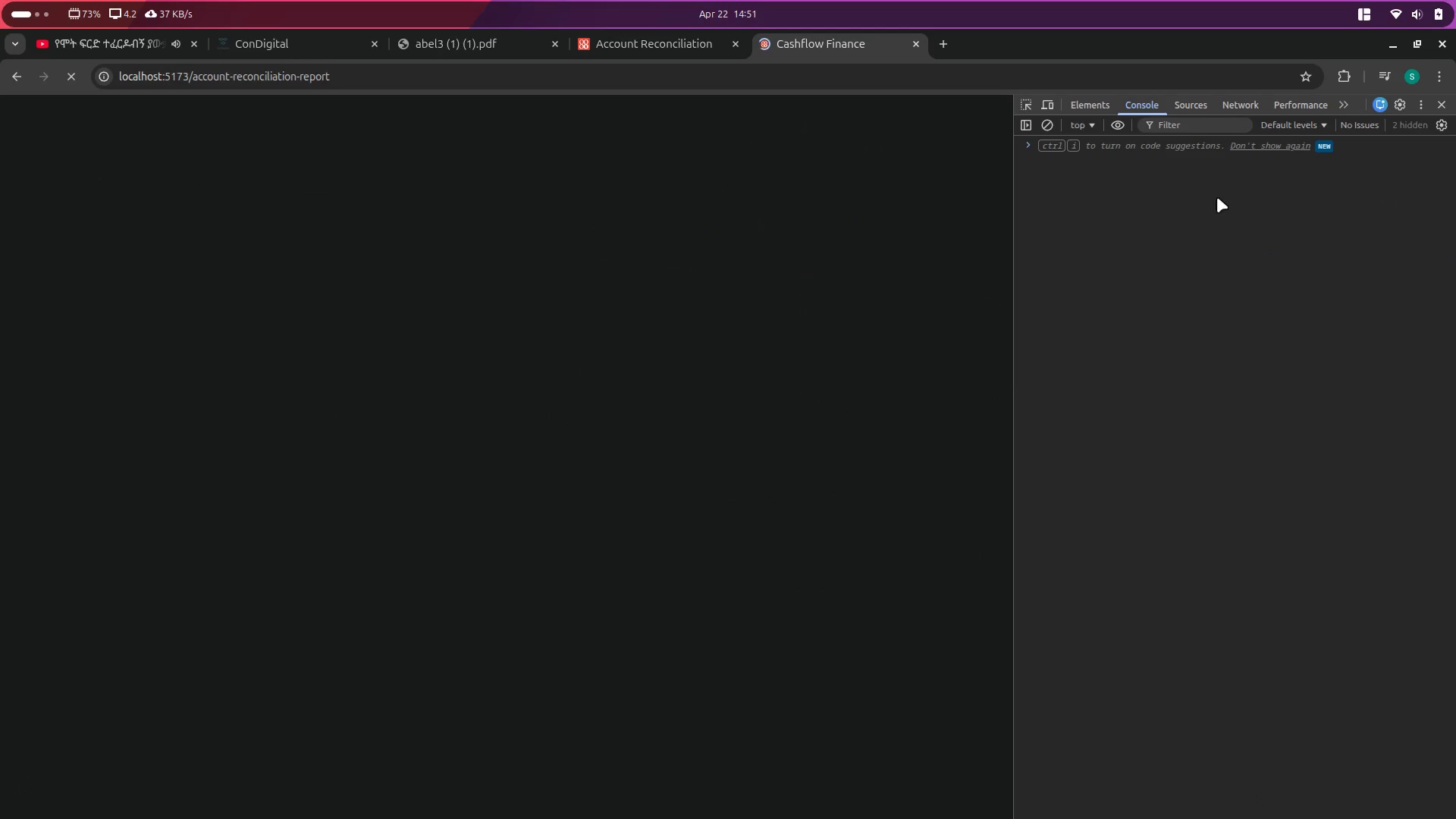 
left_click([1180, 99])
 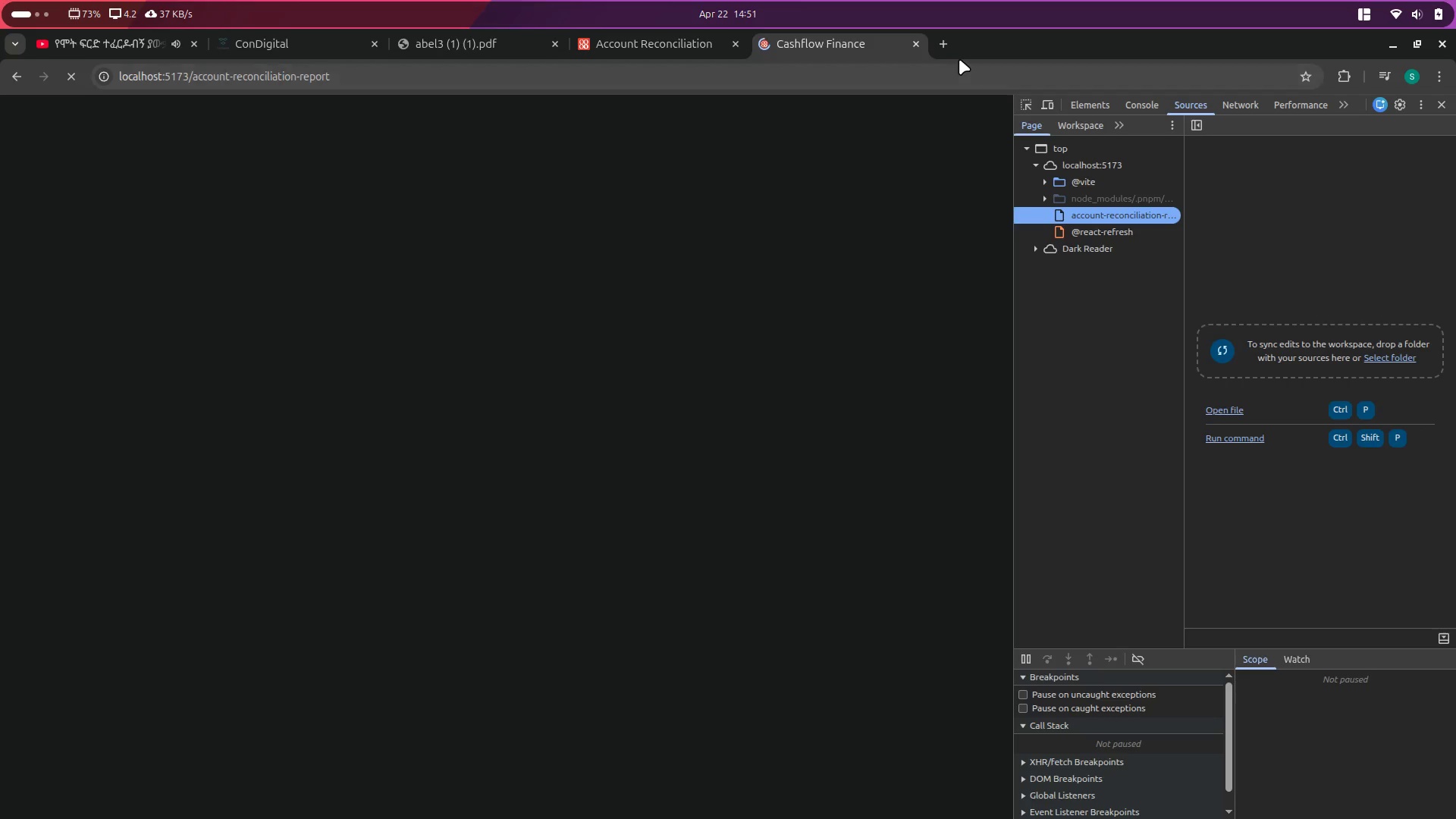 
left_click([952, 52])
 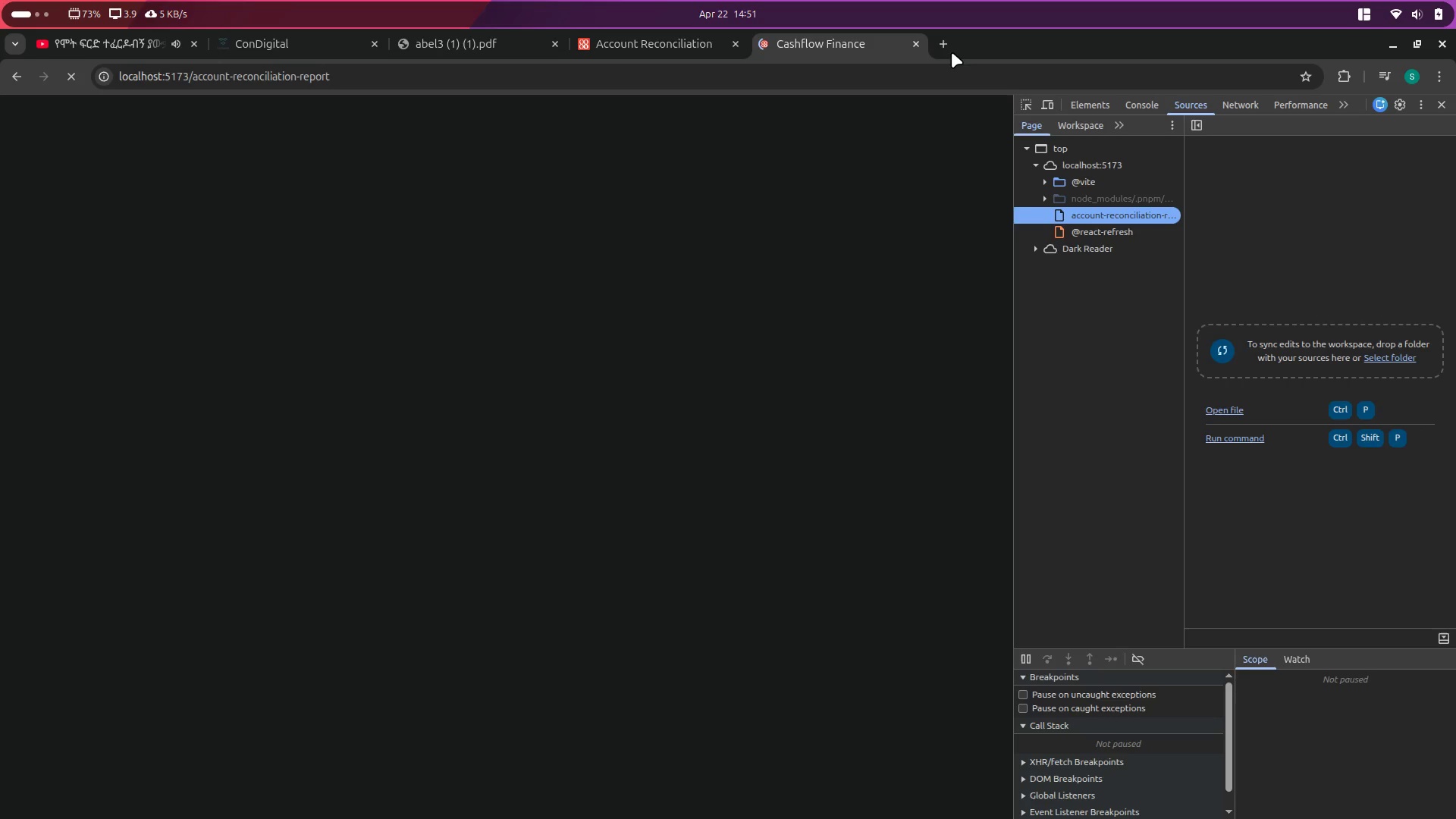 
left_click([944, 43])
 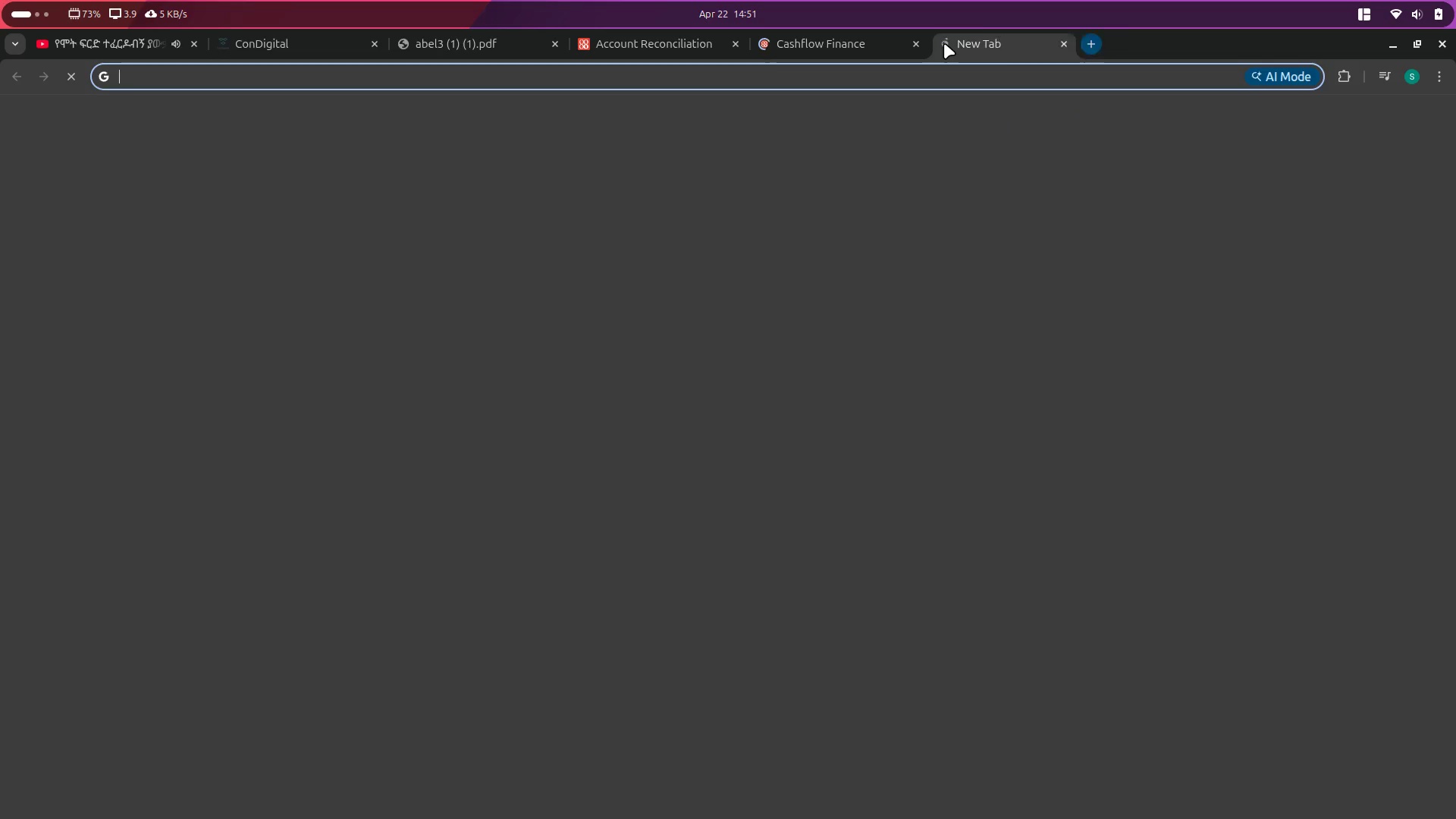 
type(cashflow)
 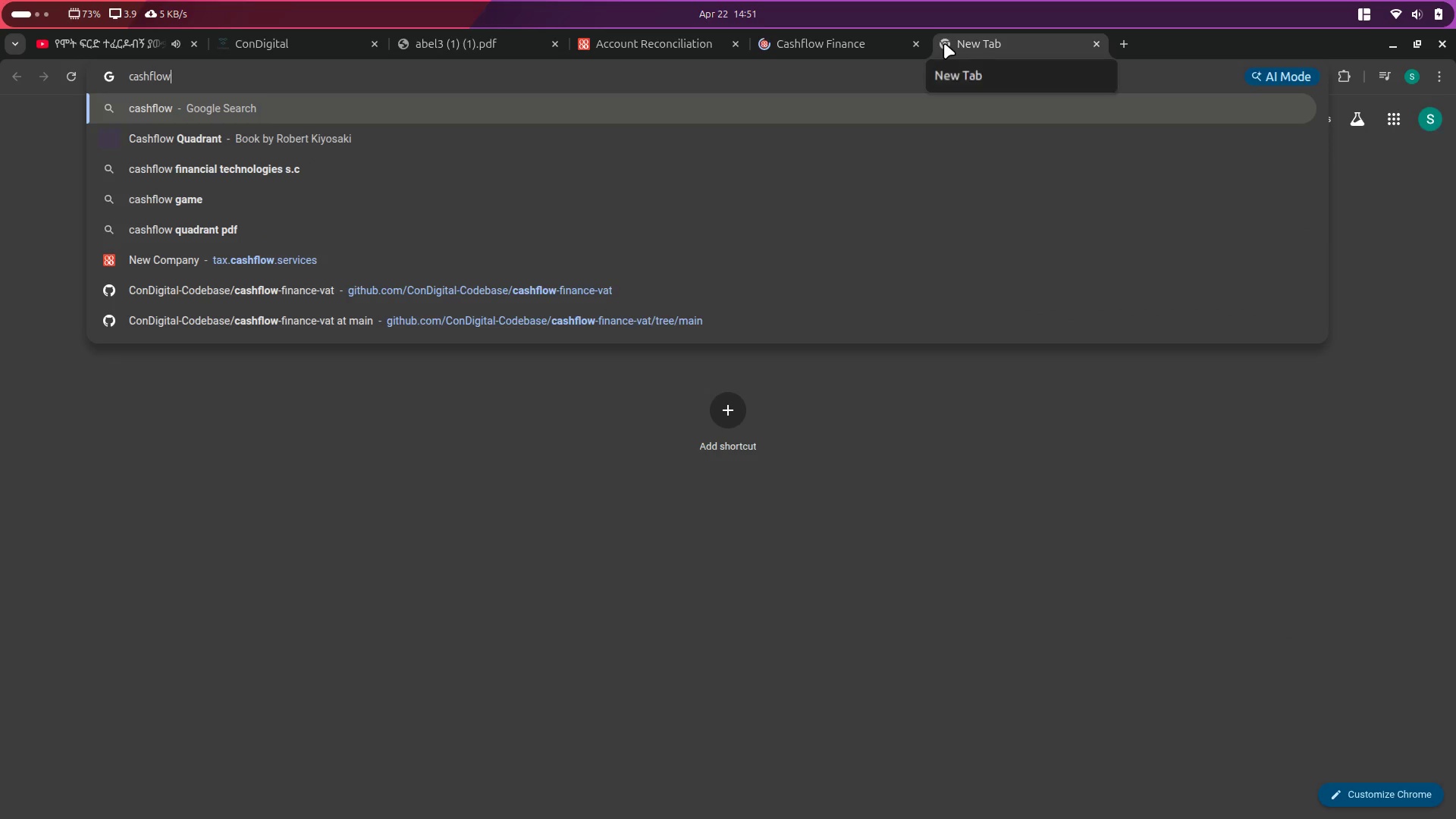 
key(Control+ControlLeft)
 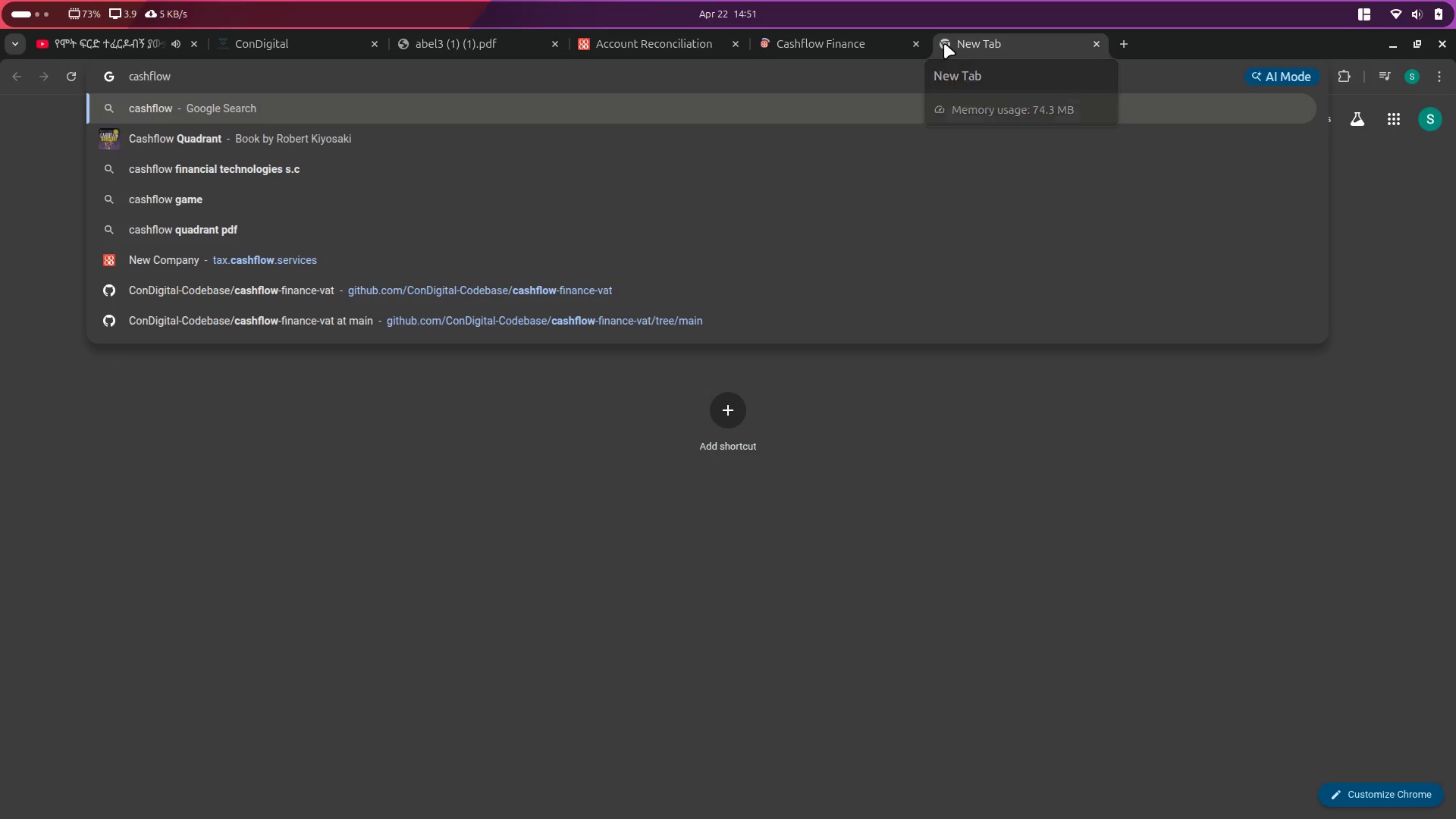 
key(Control+A)
 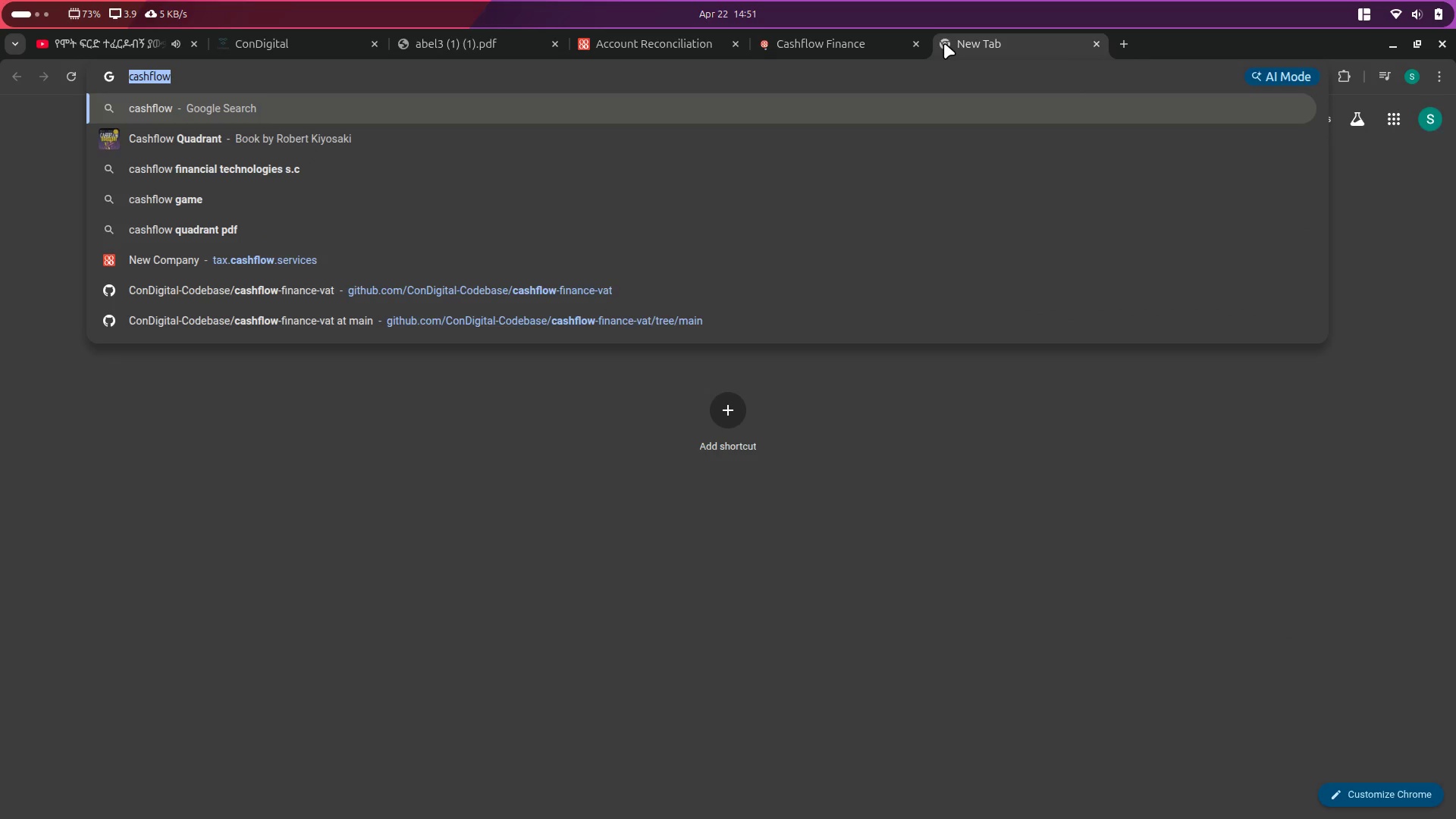 
key(Control+ControlLeft)
 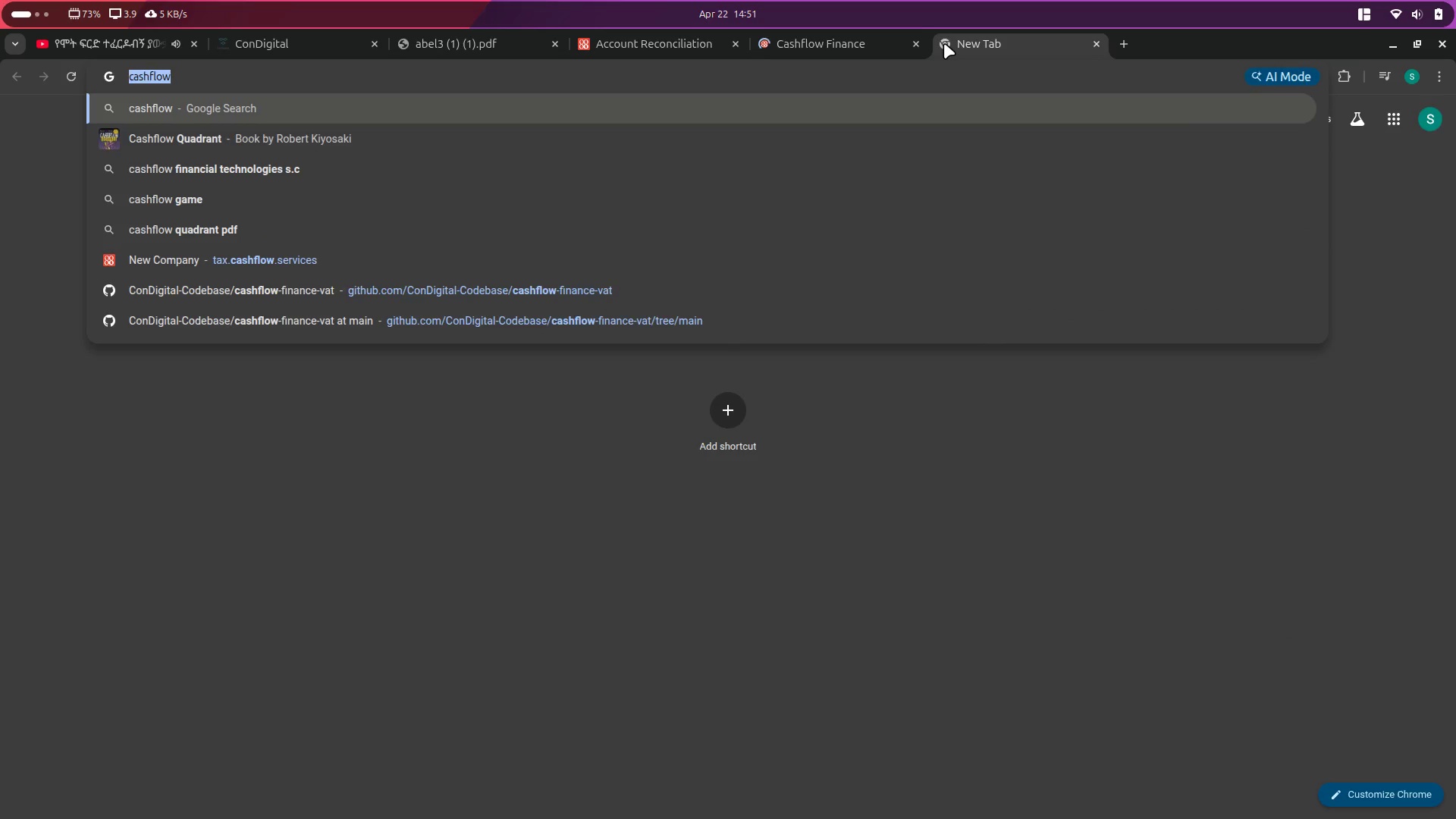 
key(Control+W)
 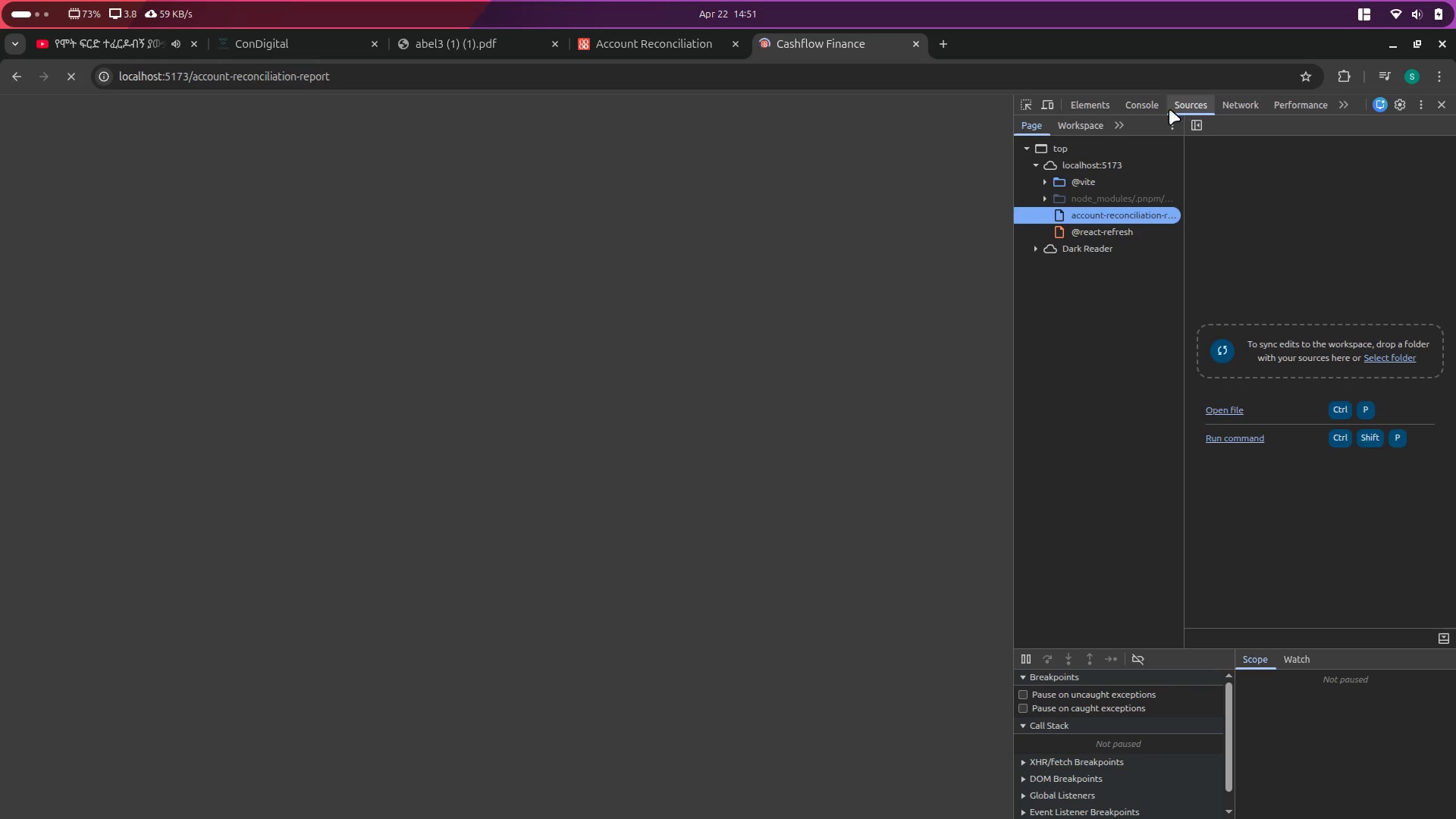 
left_click([1241, 105])
 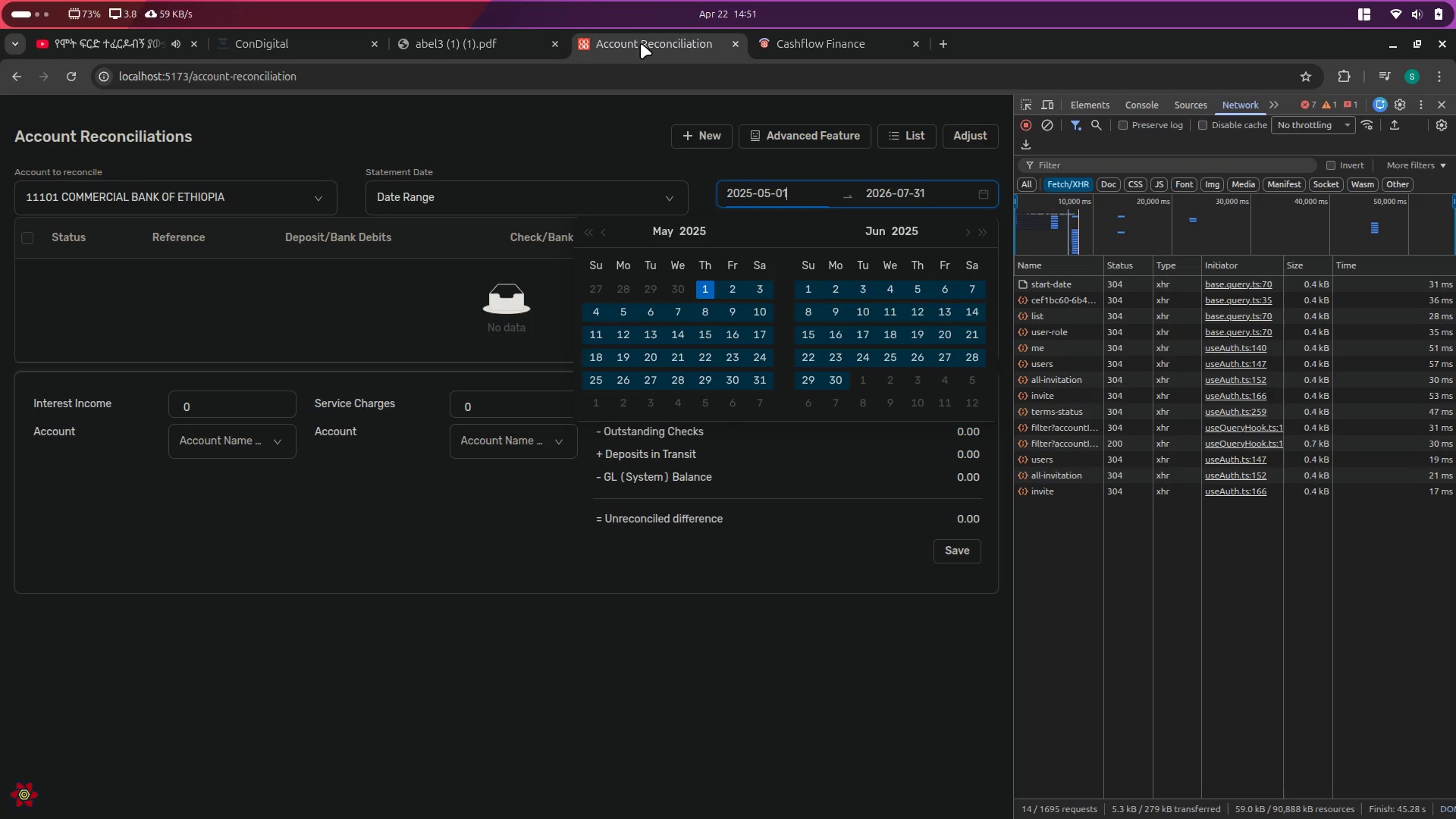 
left_click([774, 691])
 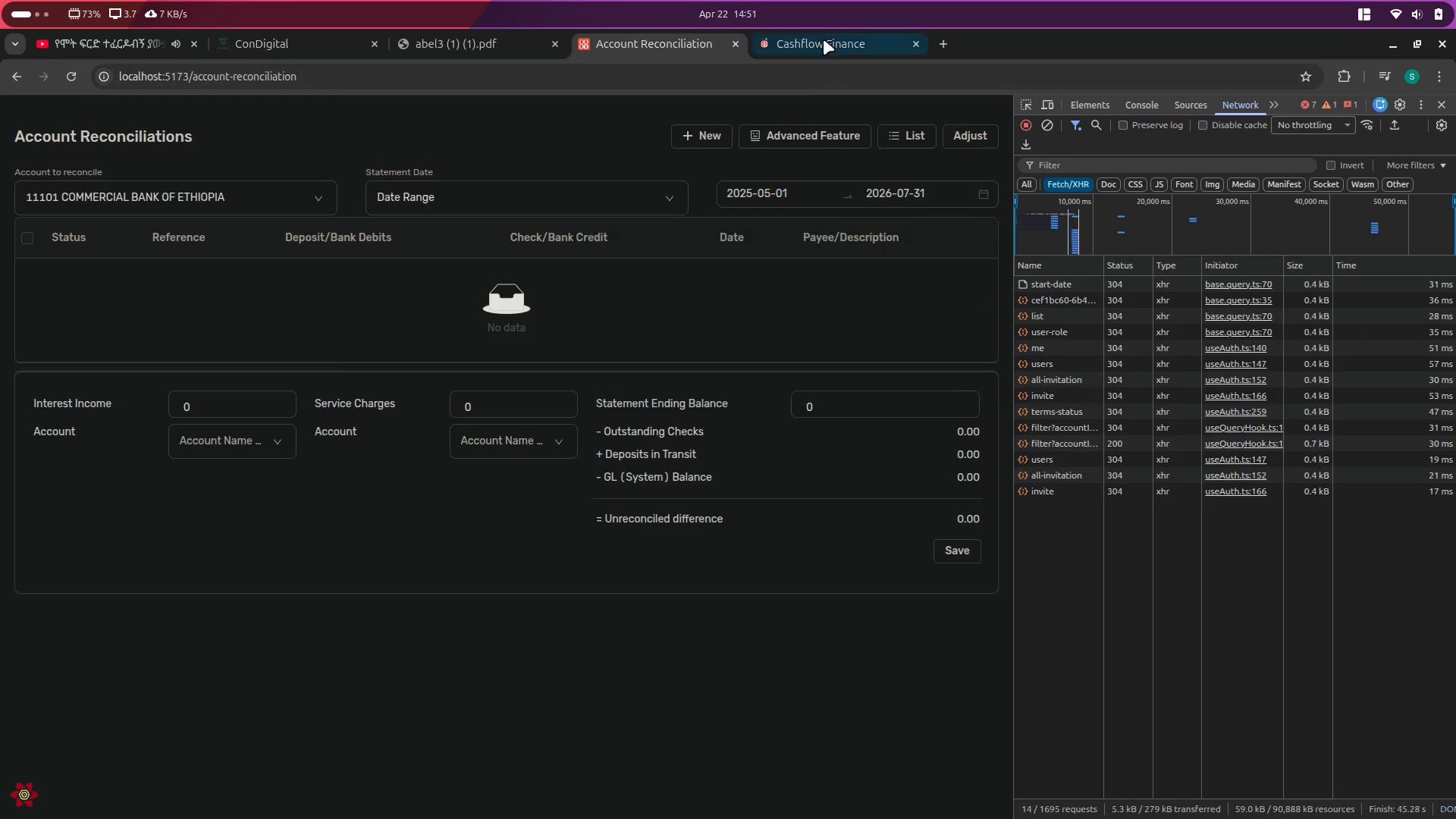 
left_click([824, 33])
 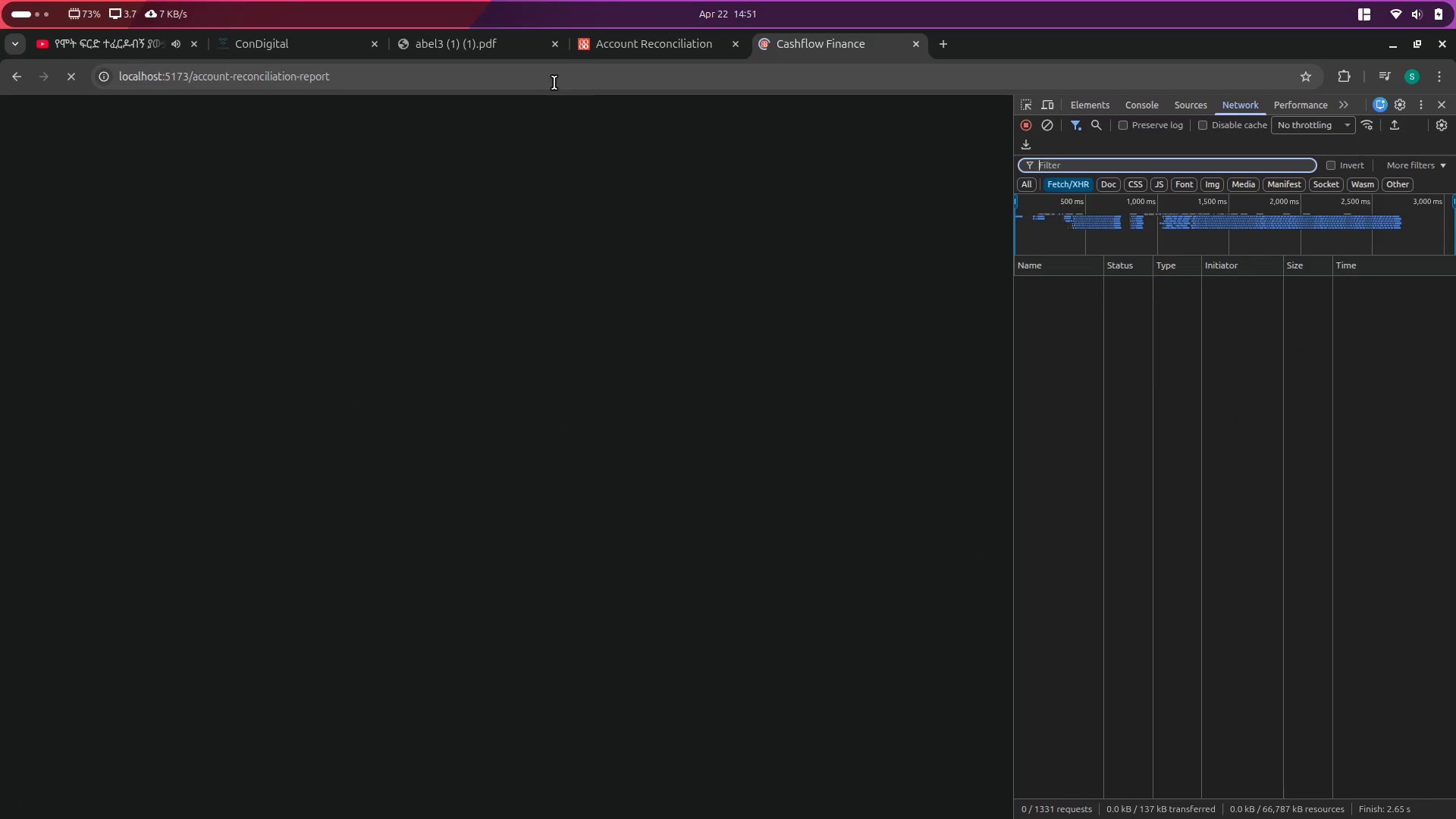 
left_click([549, 80])
 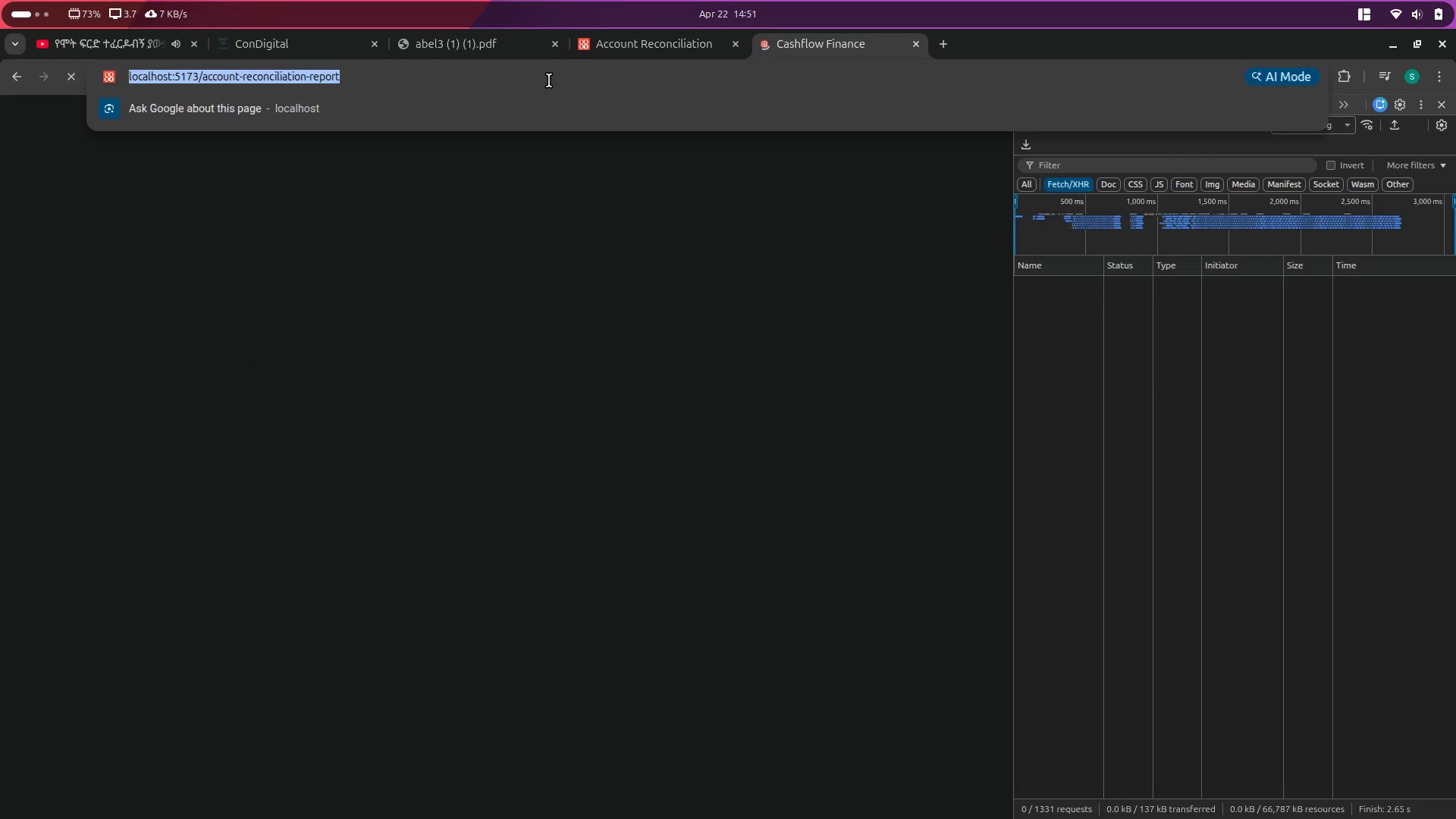 
key(Enter)
 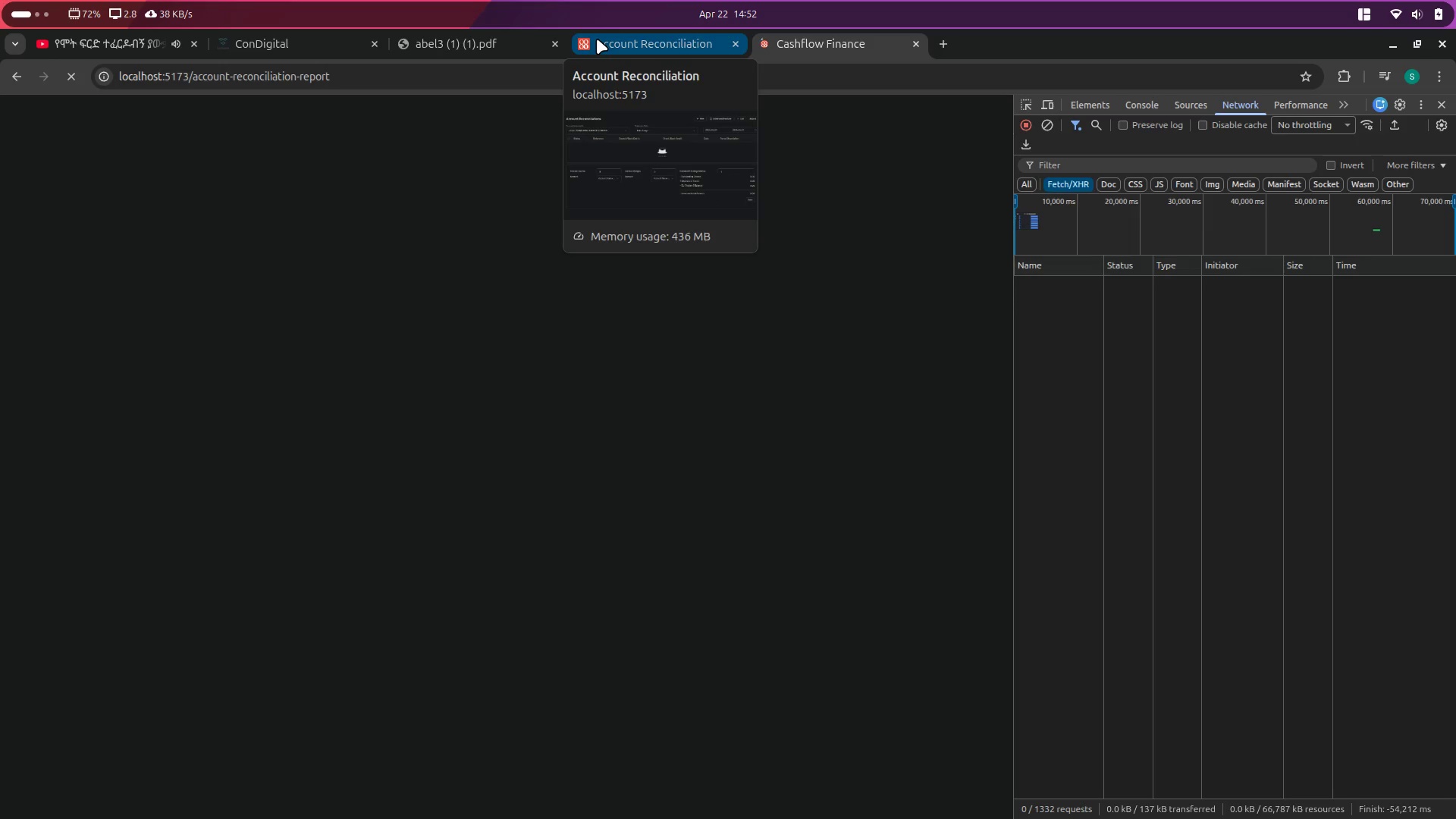 
wait(28.02)
 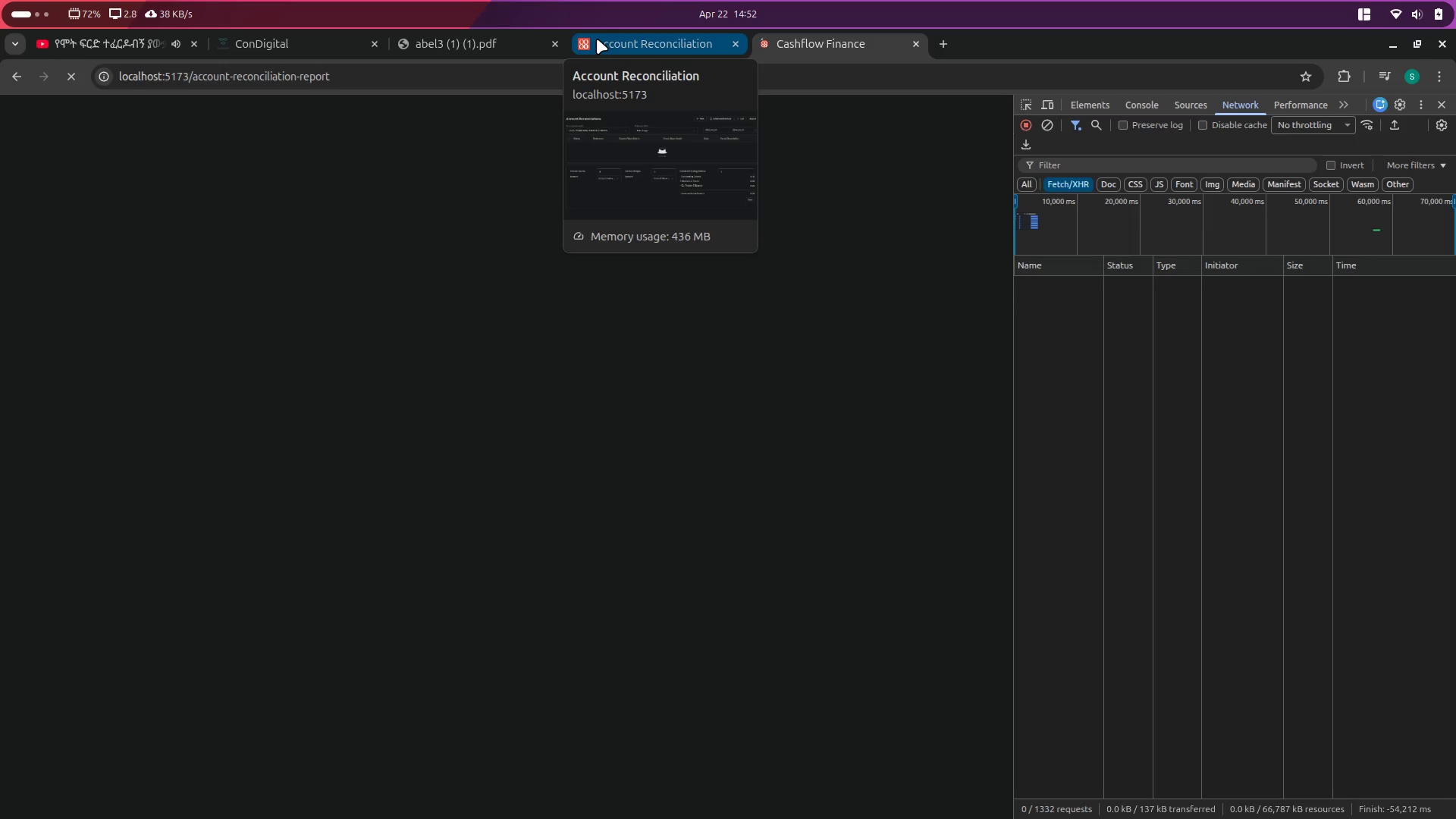 
left_click_drag(start_coordinate=[597, 39], to_coordinate=[596, 42])
 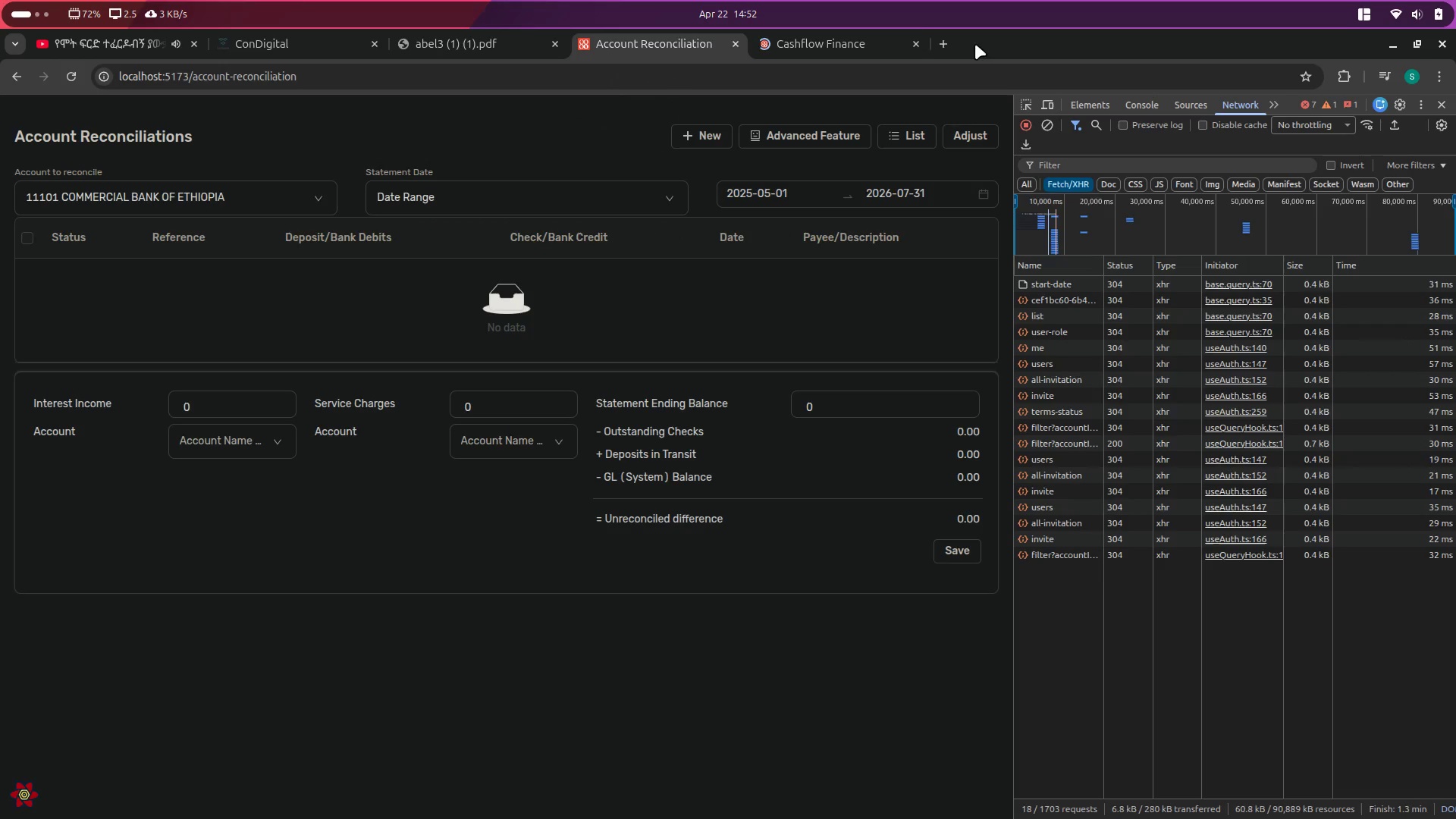 
left_click([825, 39])
 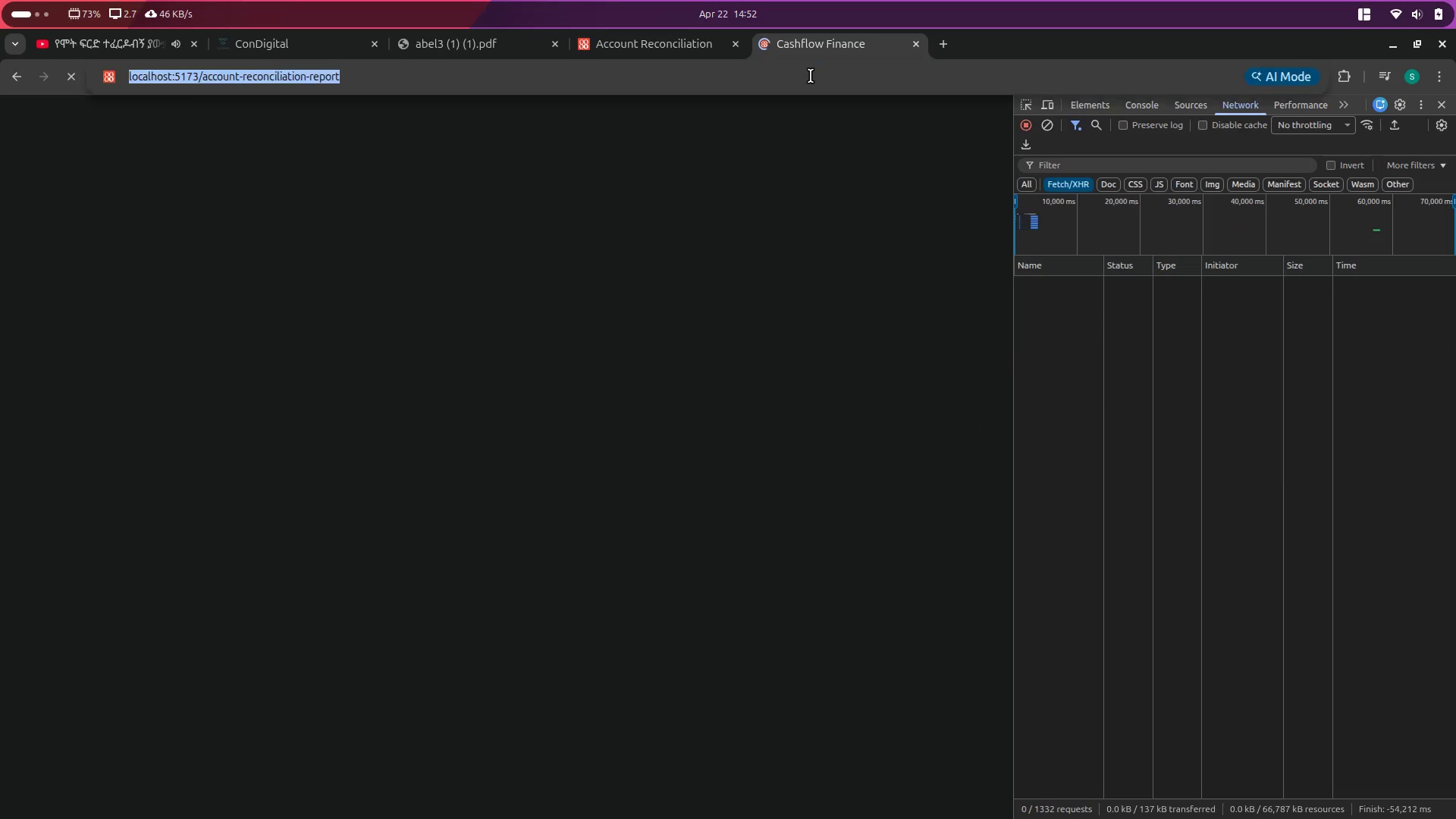 
key(Control+C)
 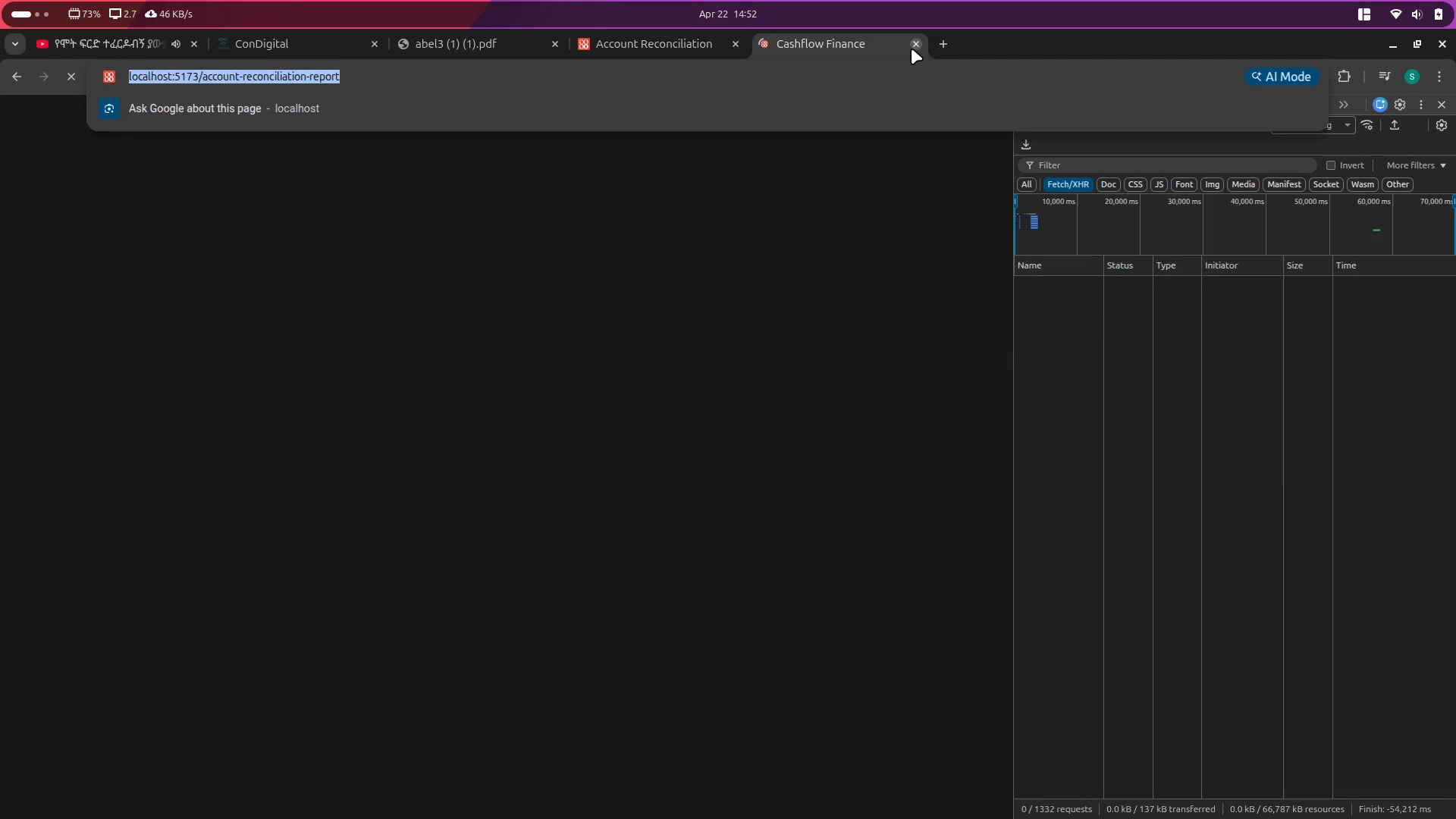 
left_click([916, 40])
 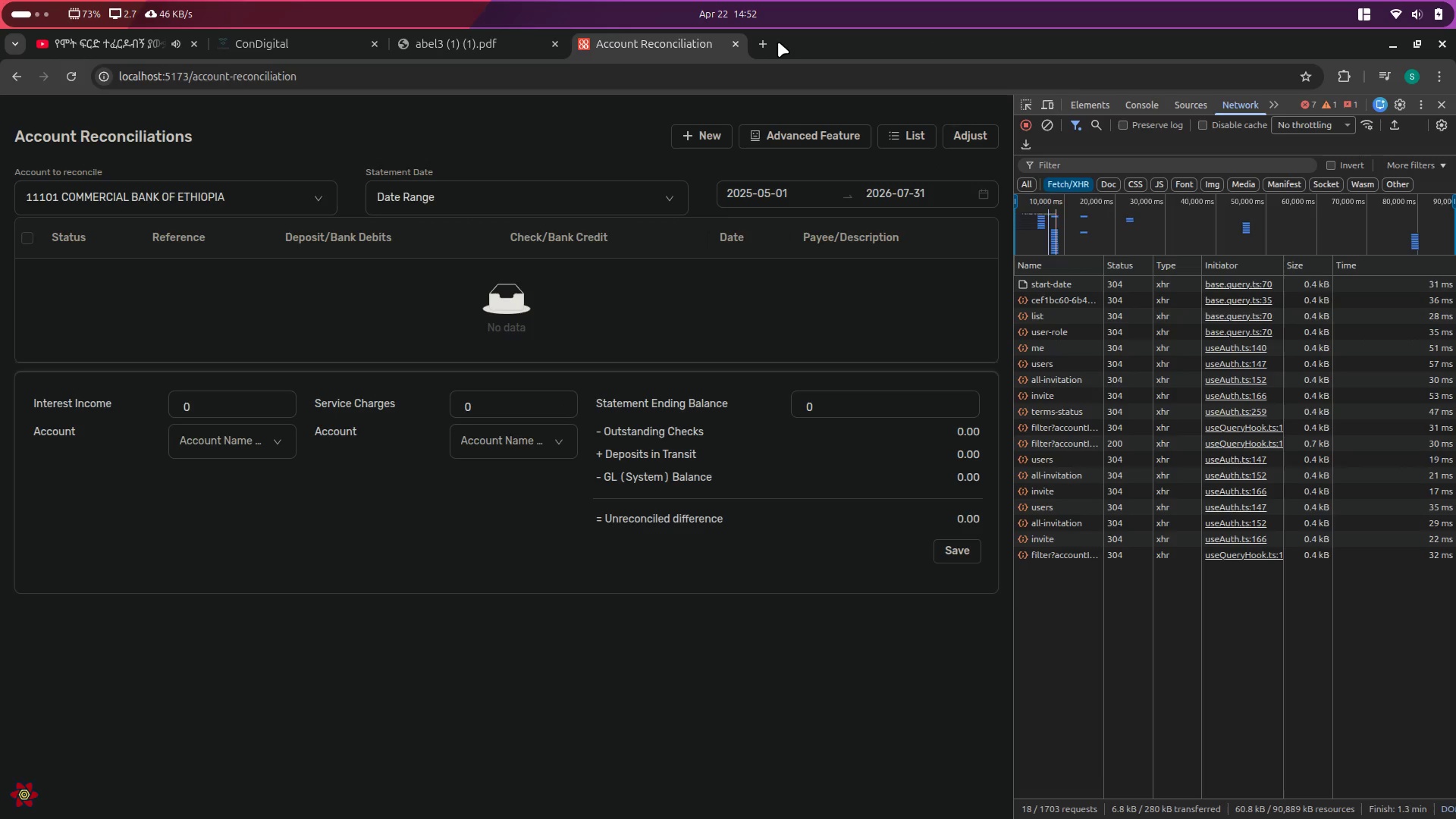 
left_click([769, 45])
 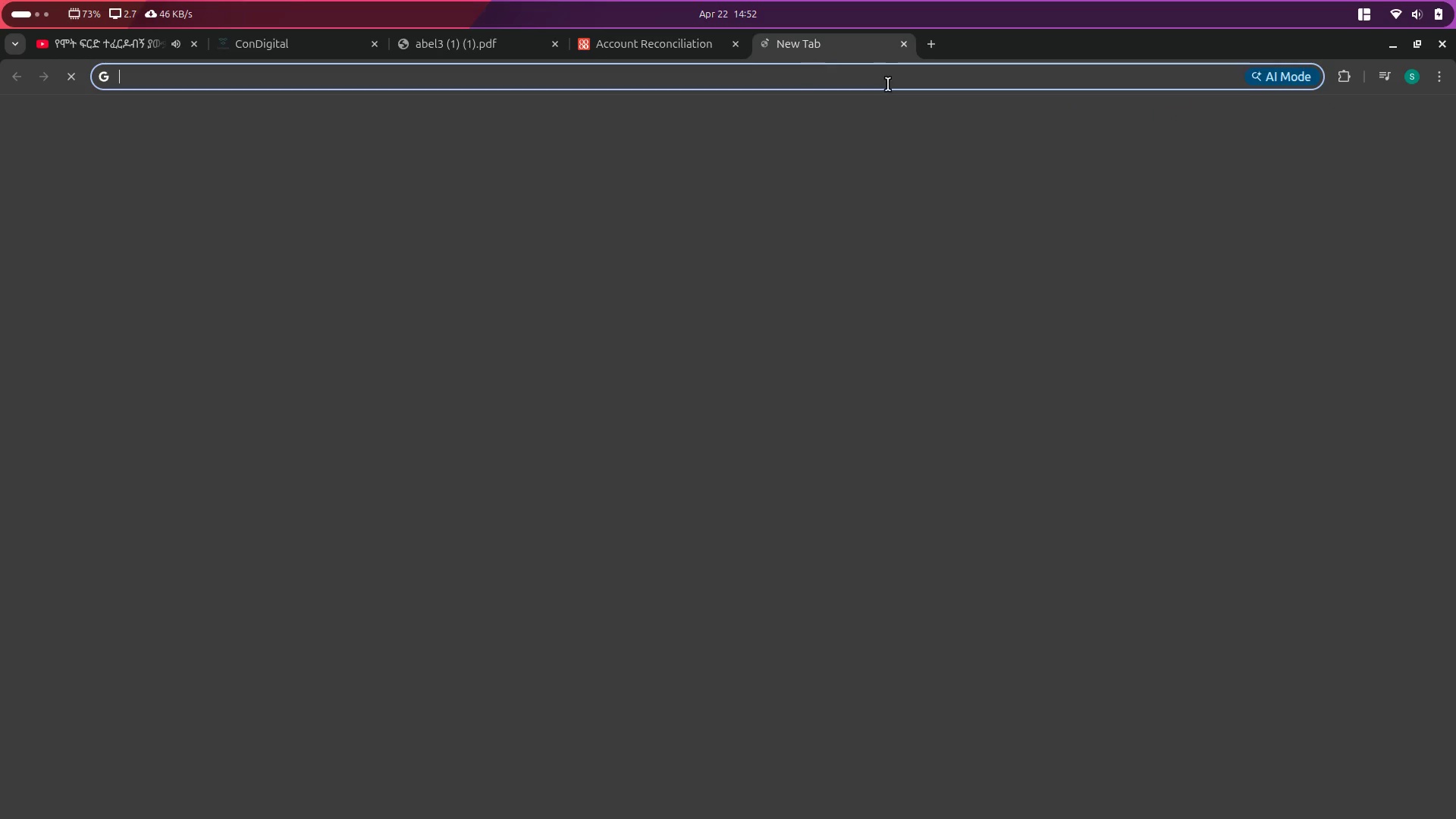 
key(Control+ControlLeft)
 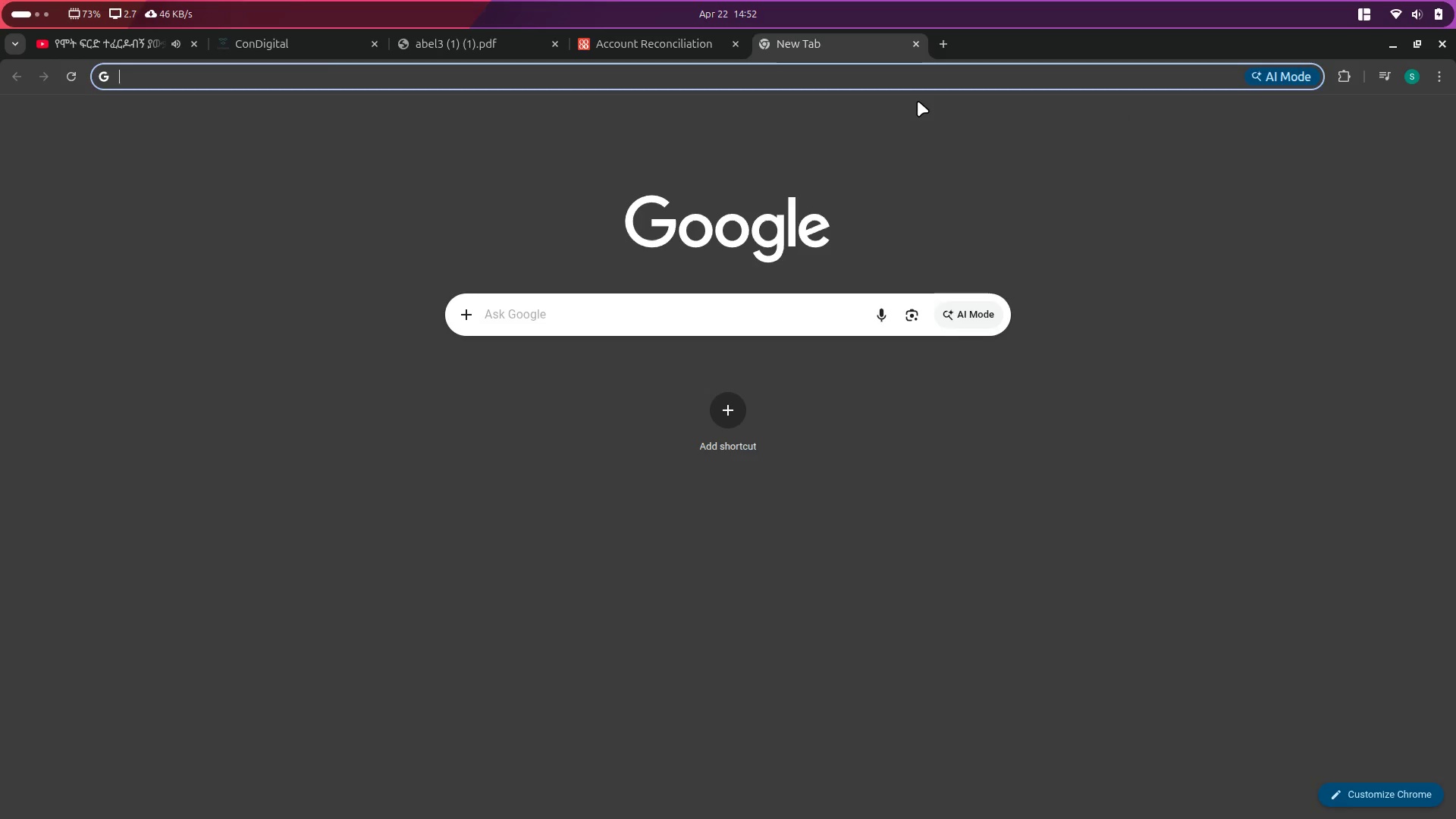 
key(Control+V)
 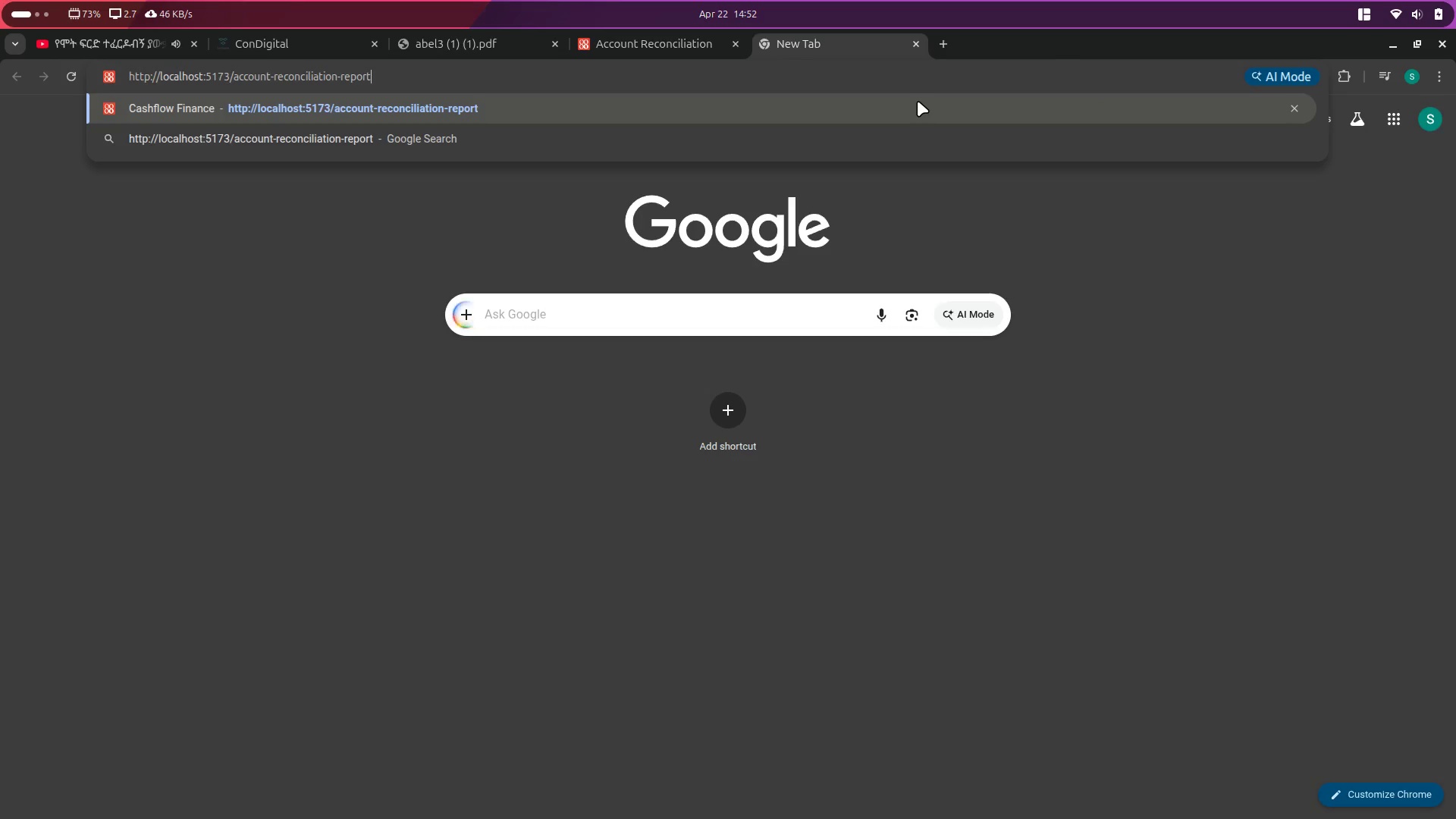 
key(Enter)
 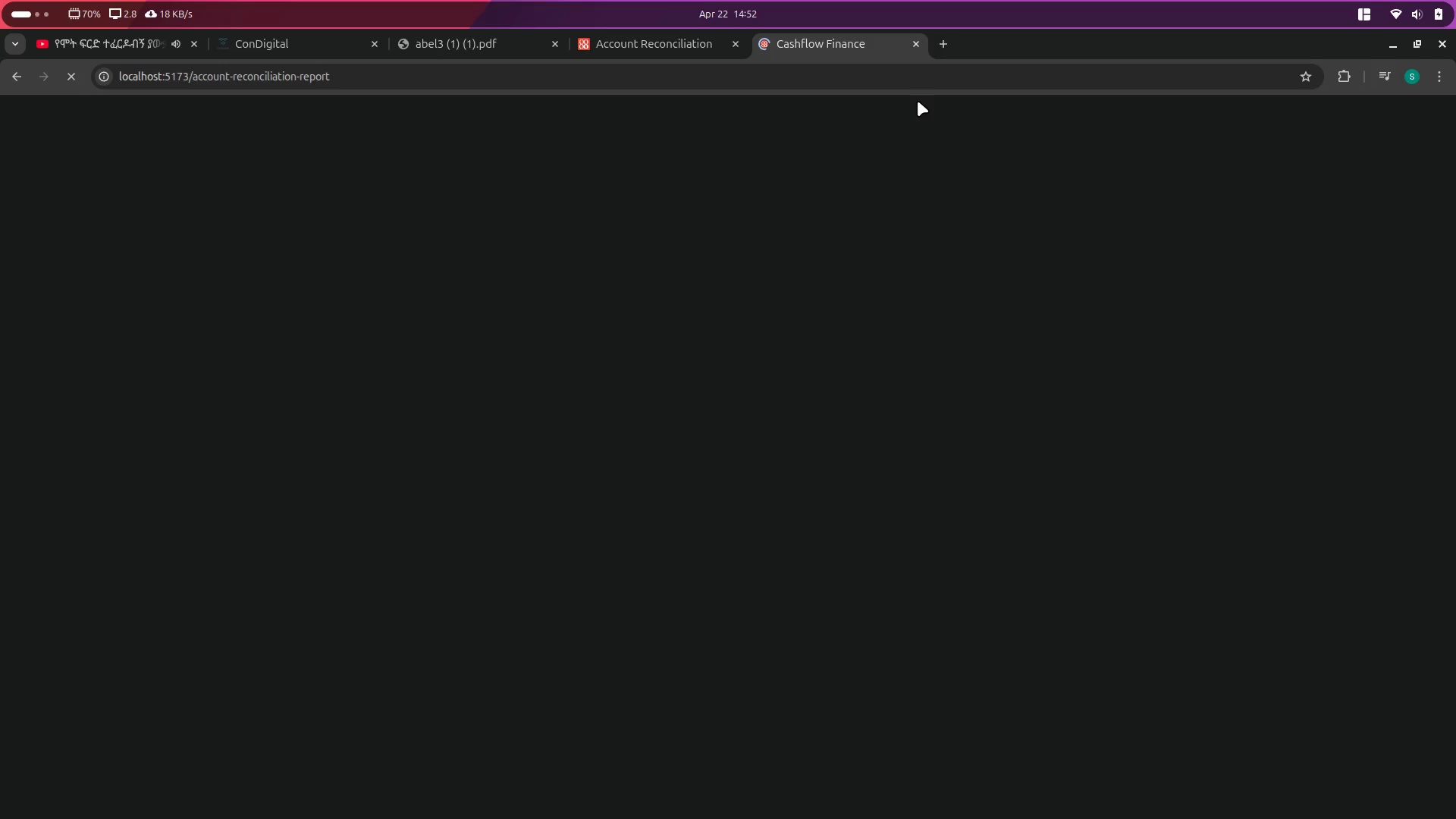 
key(Alt+Control+ArrowRight)
 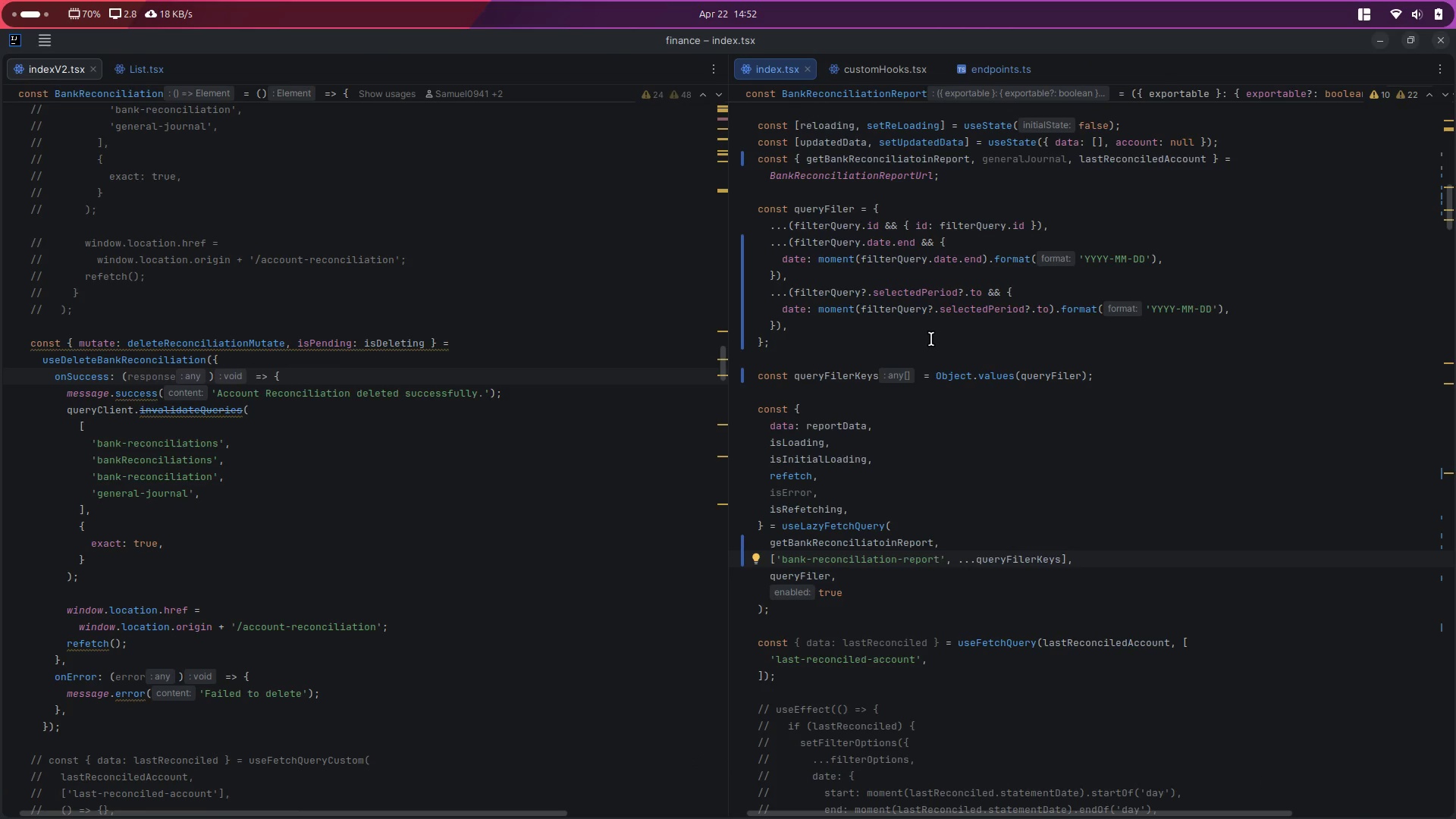 
key(Alt+Control+AltLeft)
 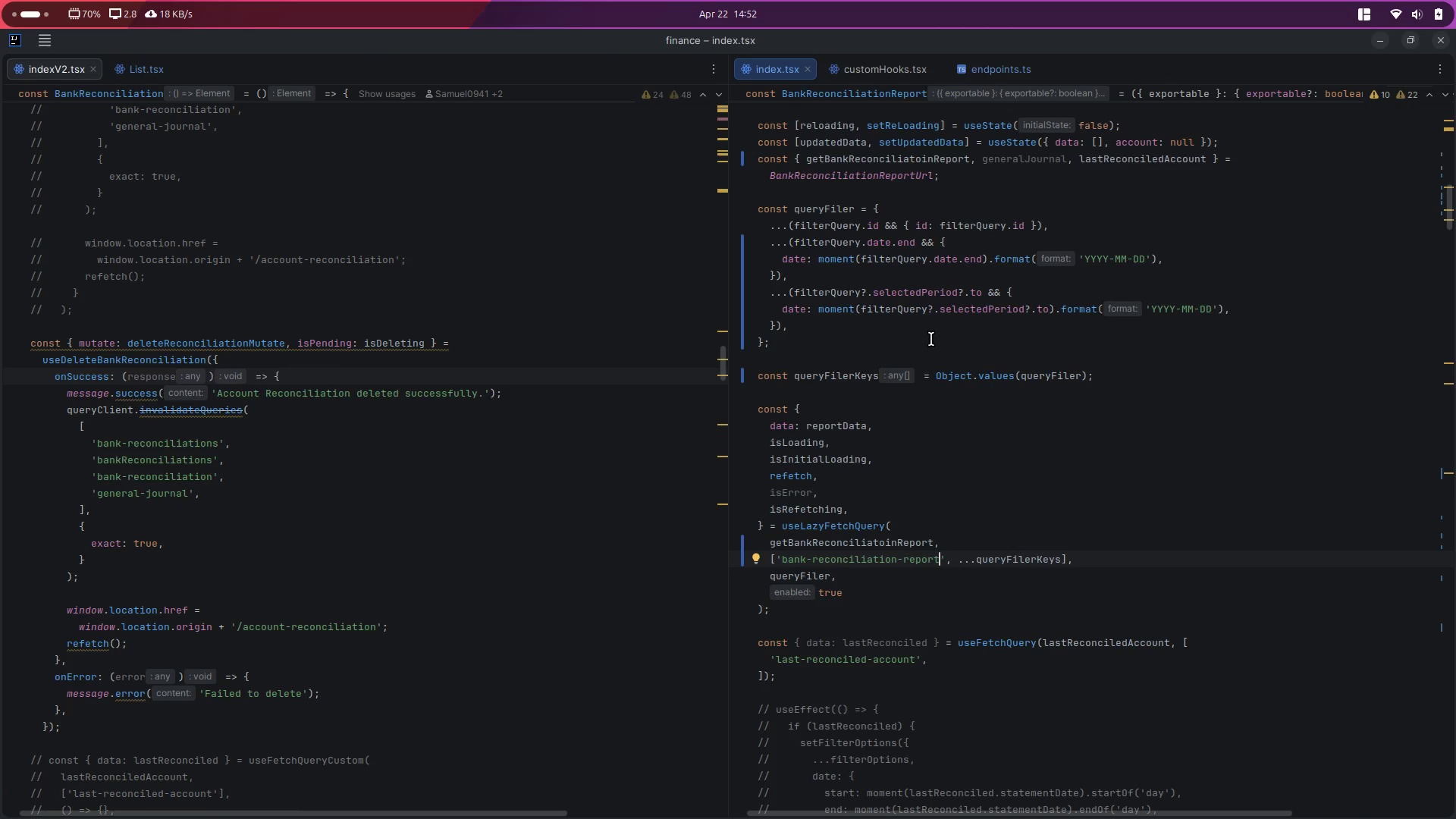 
key(Alt+Control+ArrowLeft)
 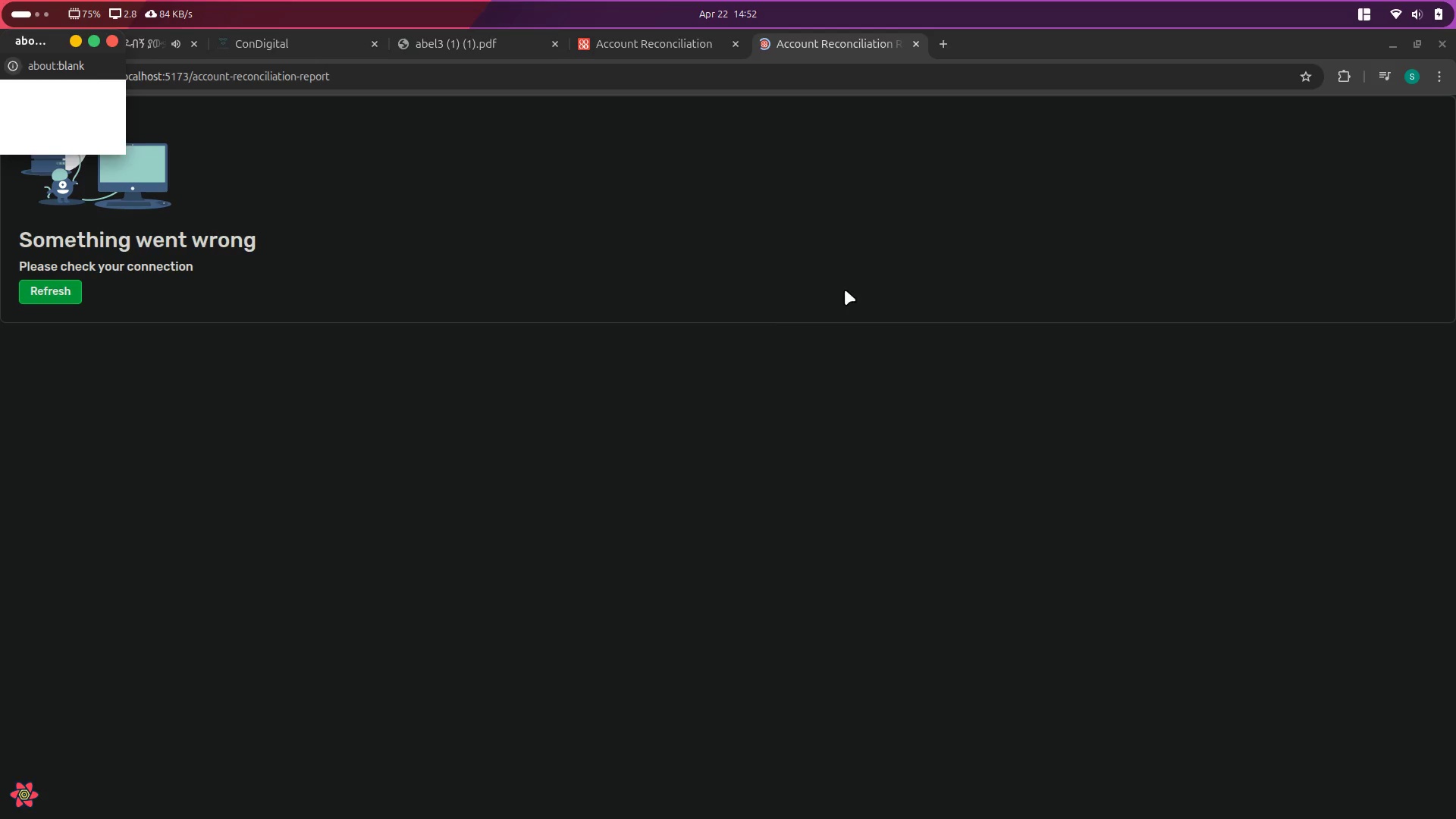 
key(Control+Shift+I)
 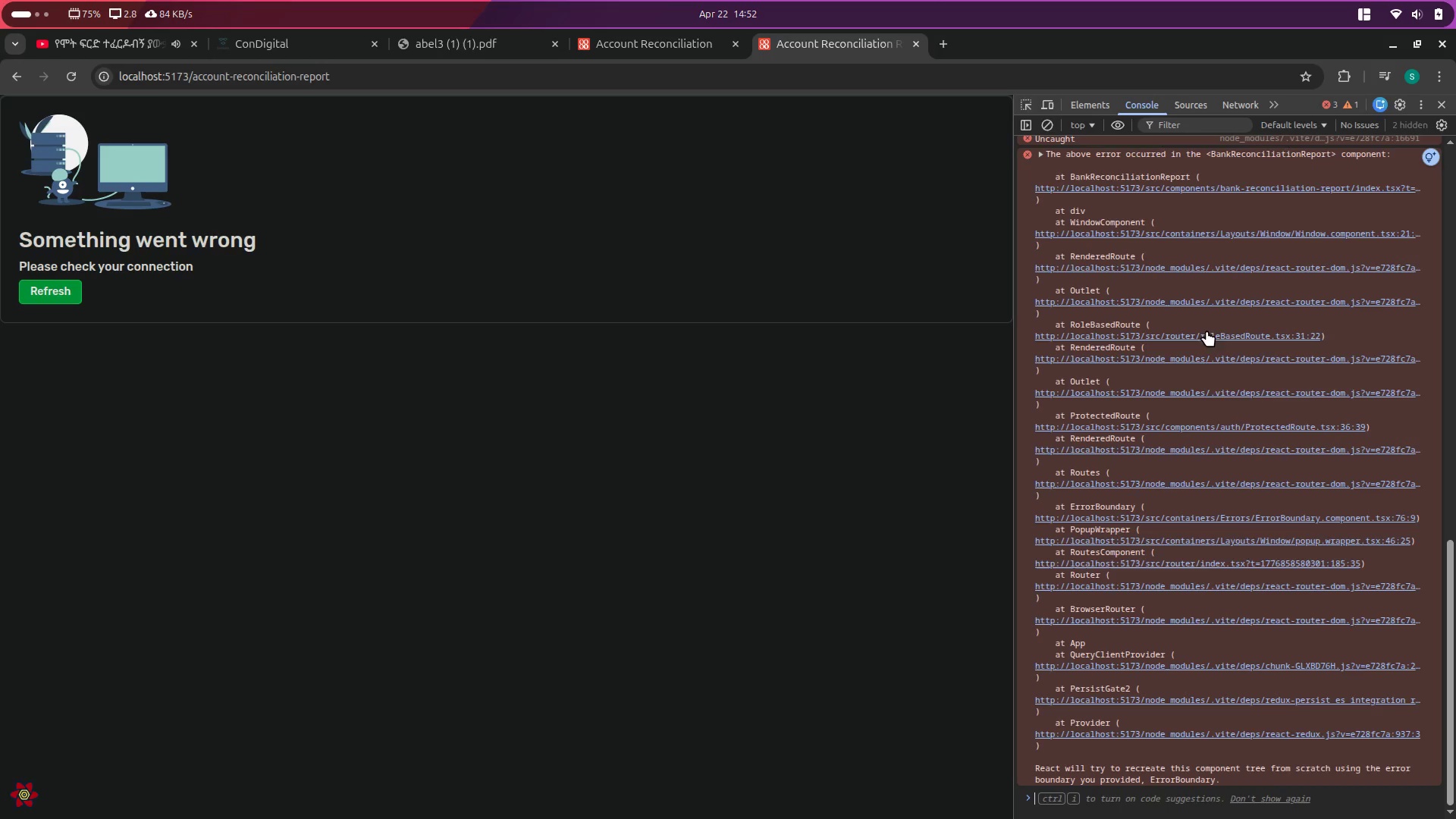 
scroll: coordinate [1191, 527], scroll_direction: down, amount: 1.0
 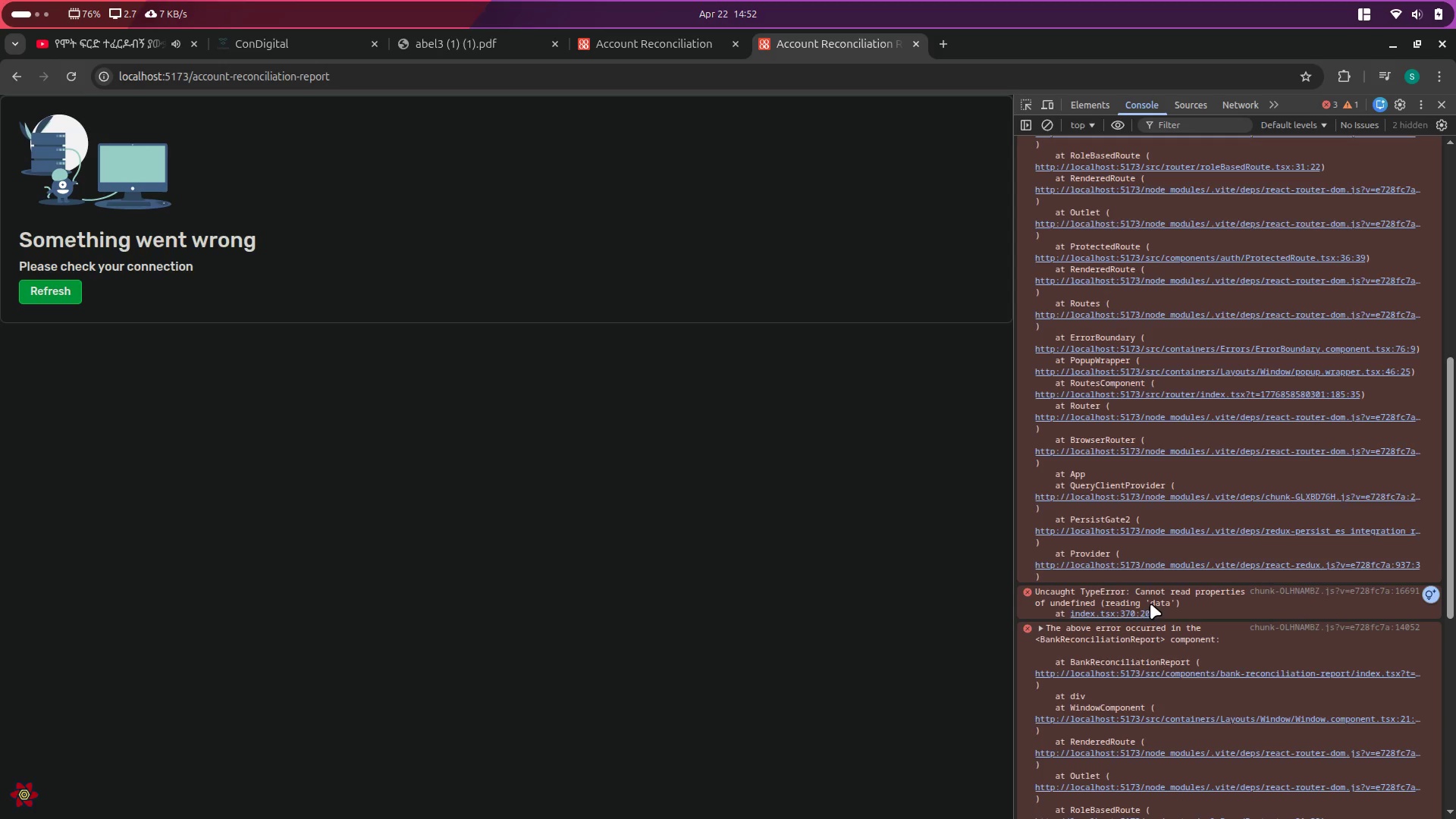 
key(Alt+Control+ArrowRight)
 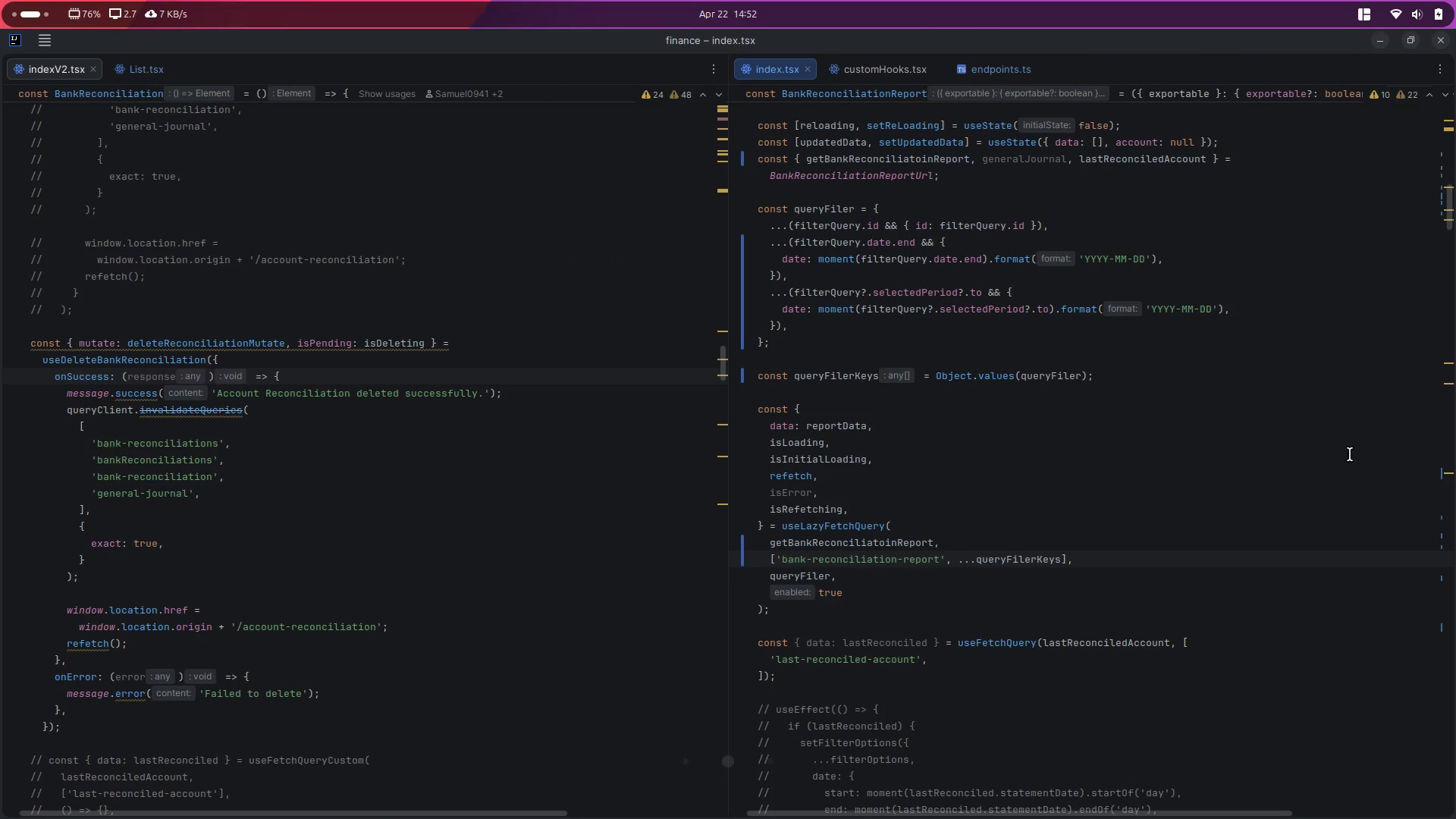 
left_click([1148, 428])
 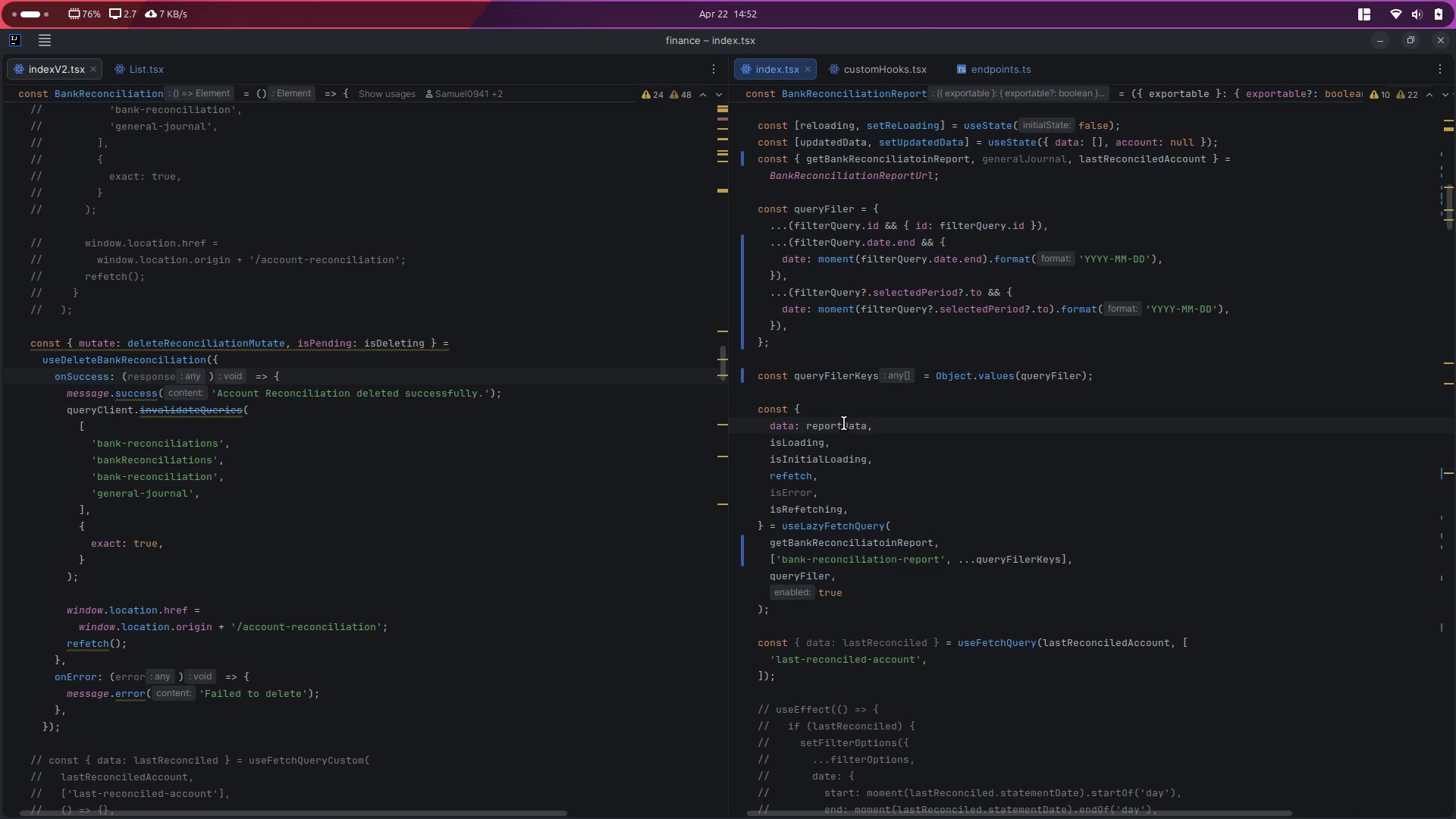 
double_click([844, 422])
 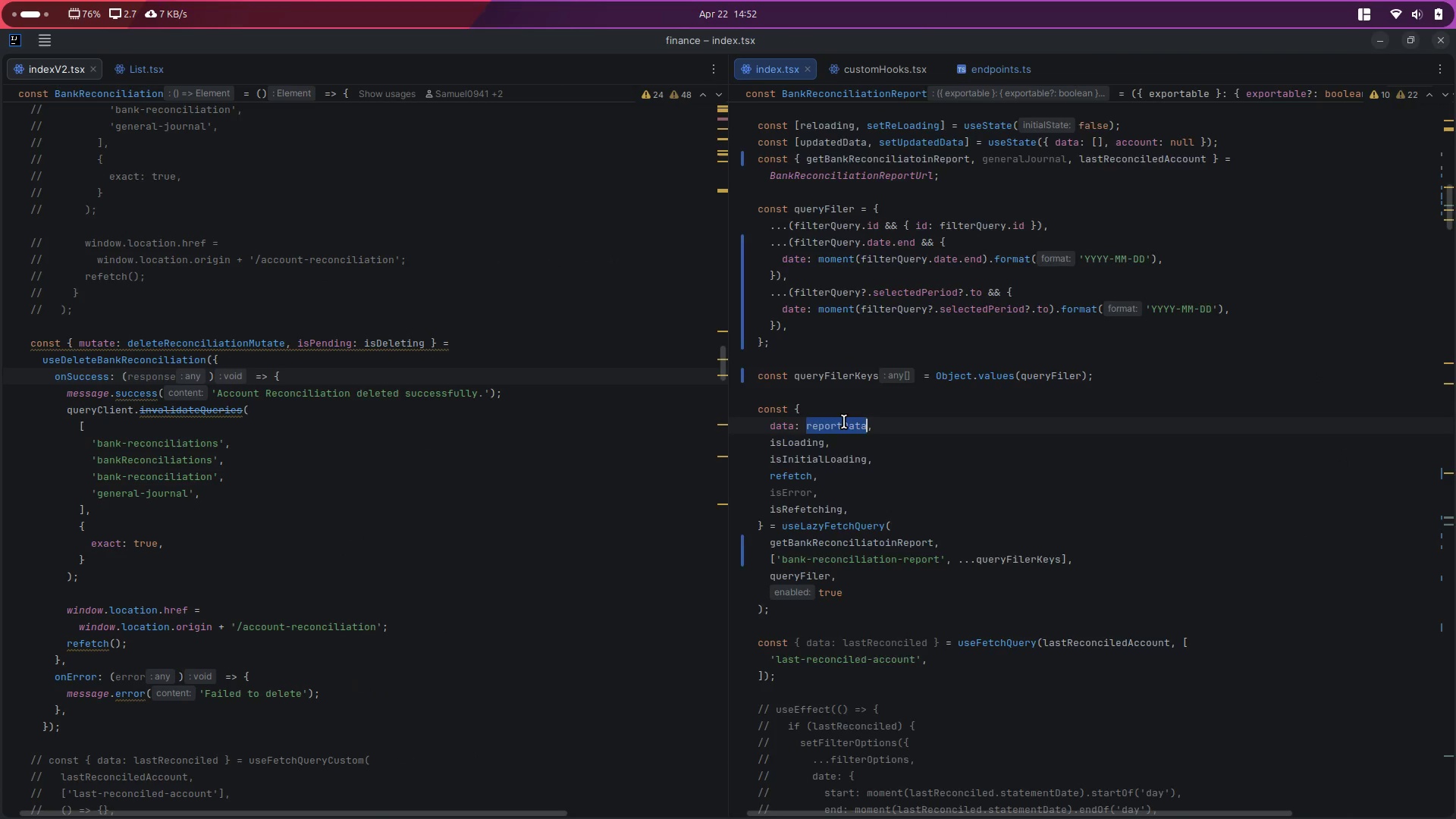 
key(Control+D)
 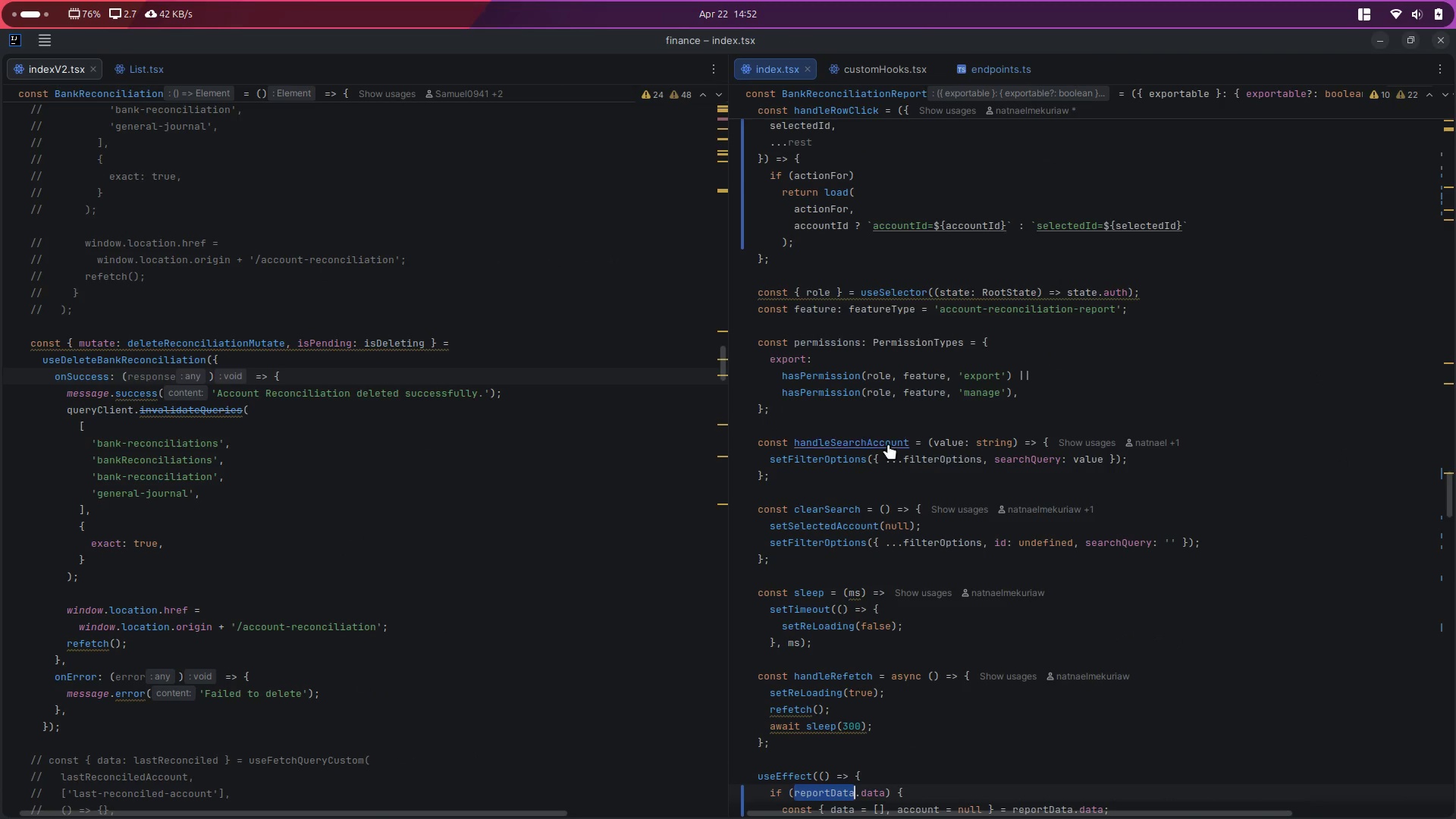 
key(Control+D)
 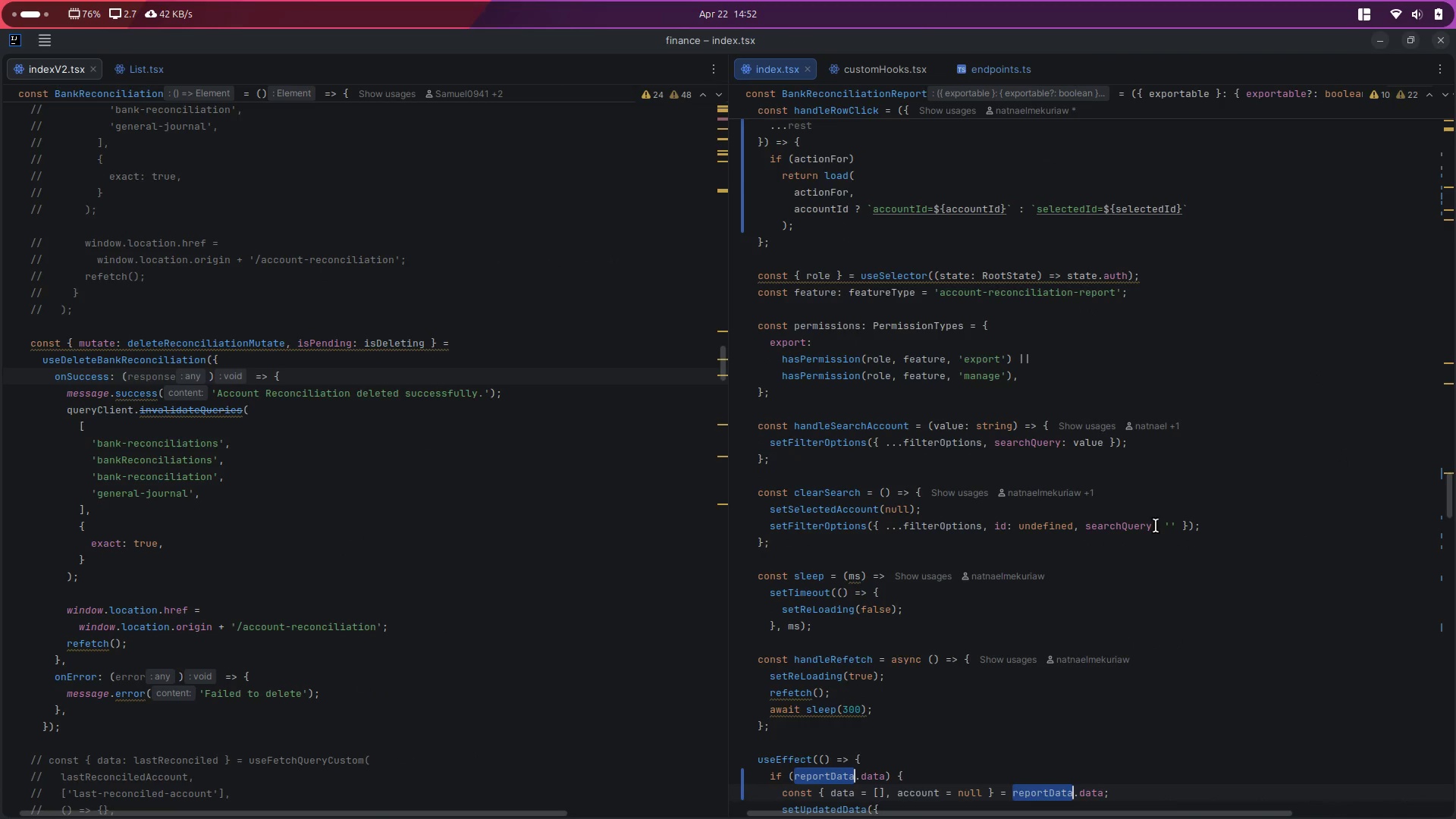 
scroll: coordinate [1158, 579], scroll_direction: down, amount: 4.0
 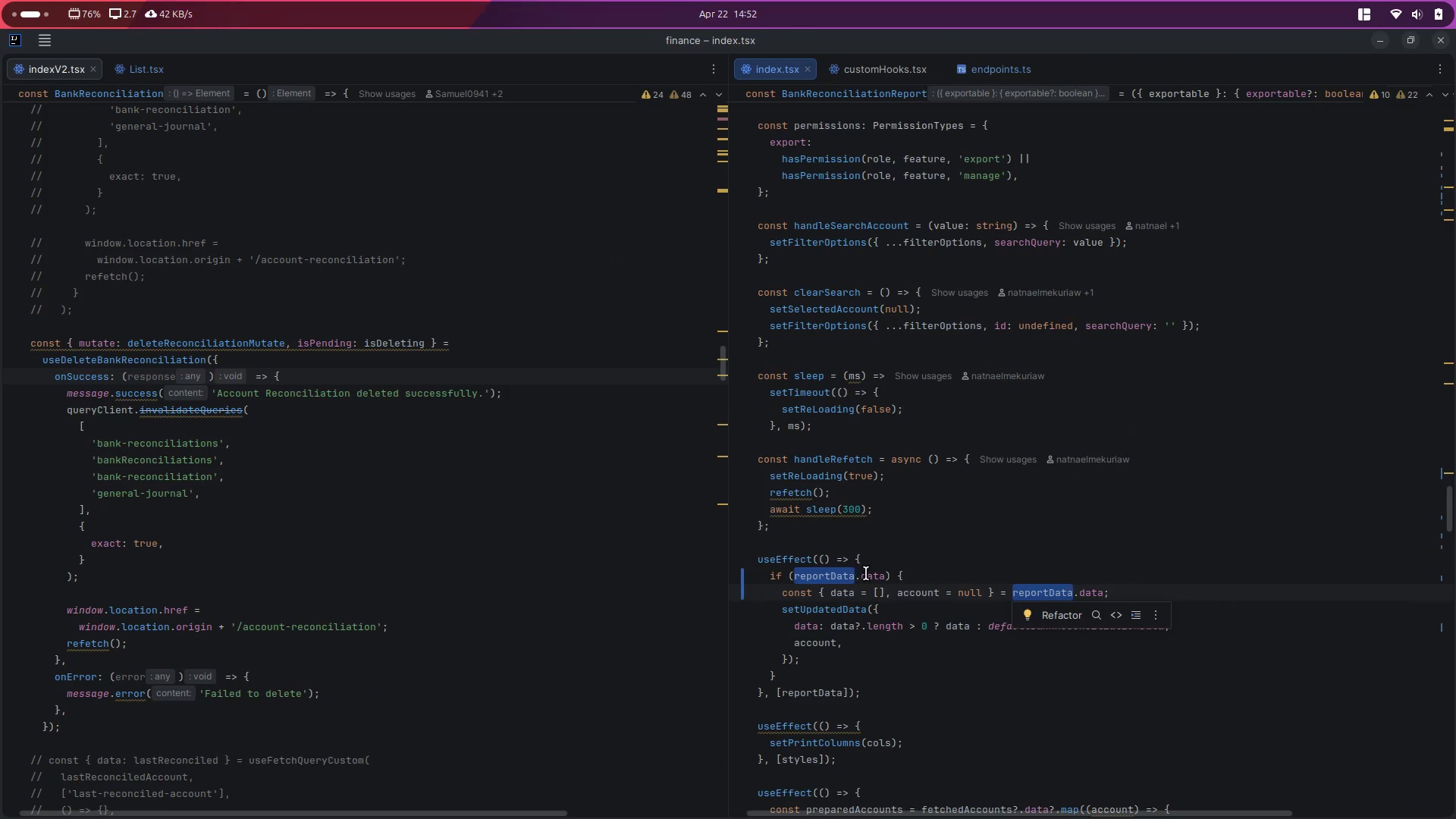 
double_click([871, 573])
 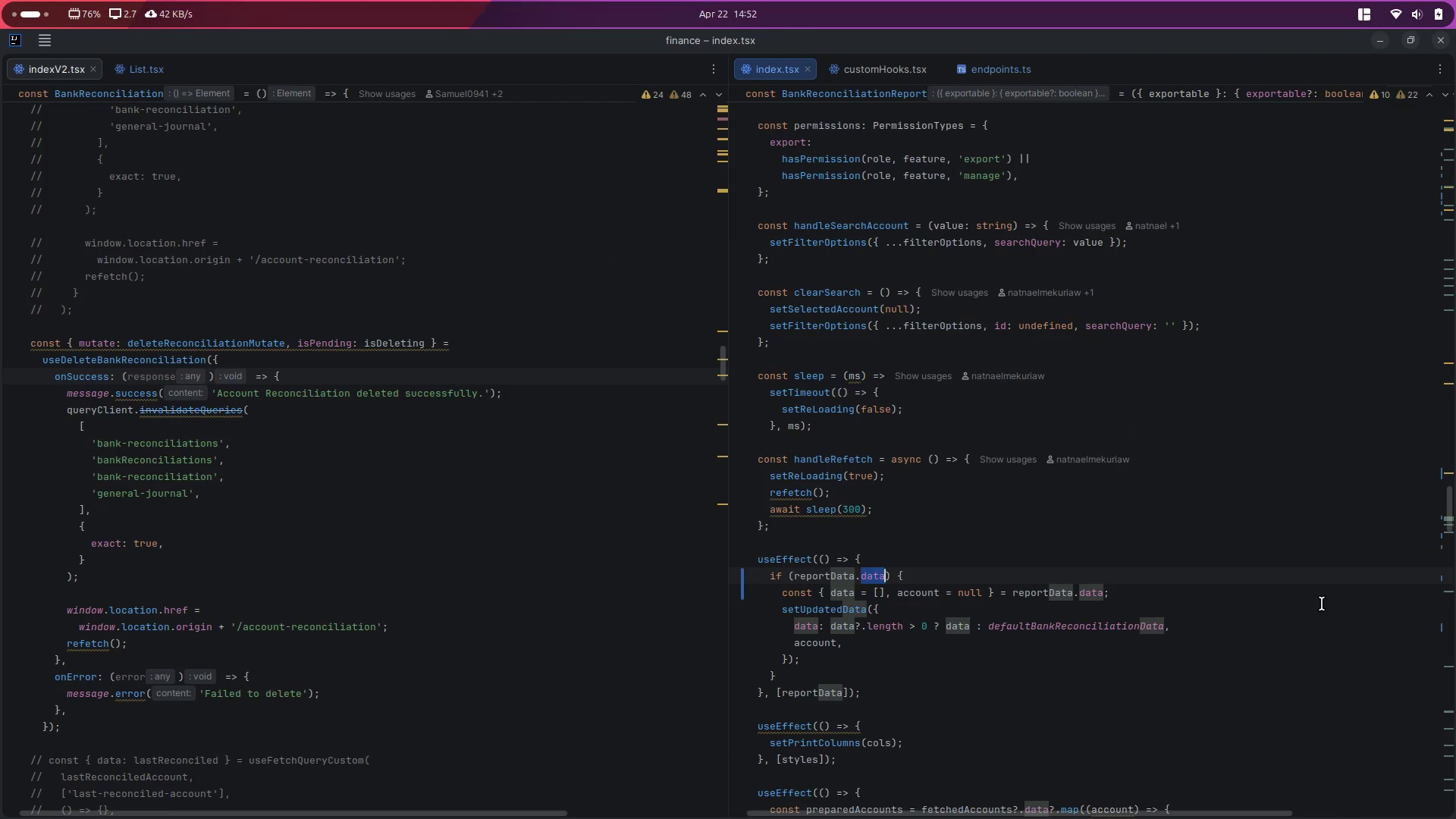 
key(ArrowRight)
 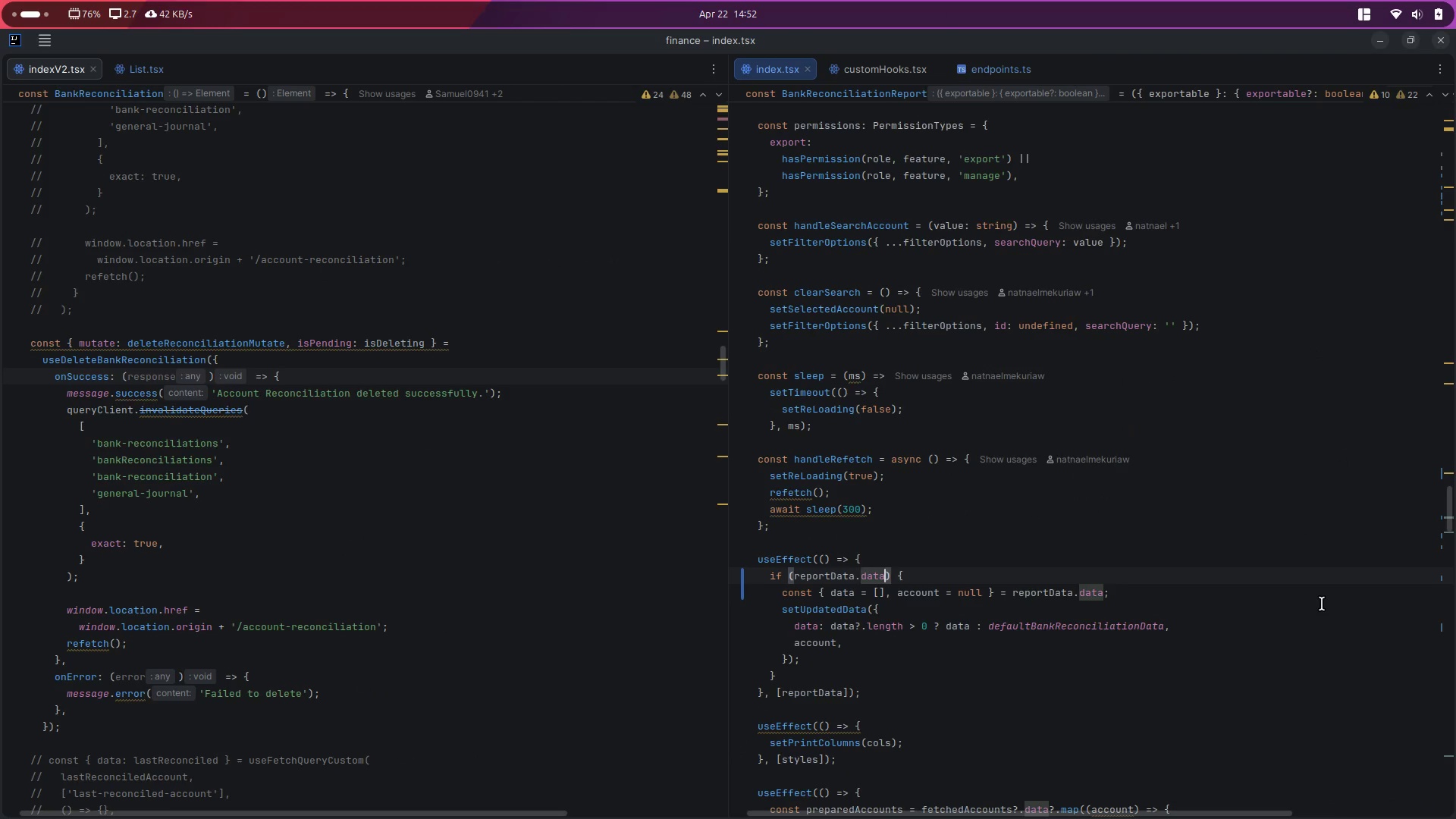 
key(Shift+ArrowLeft)
 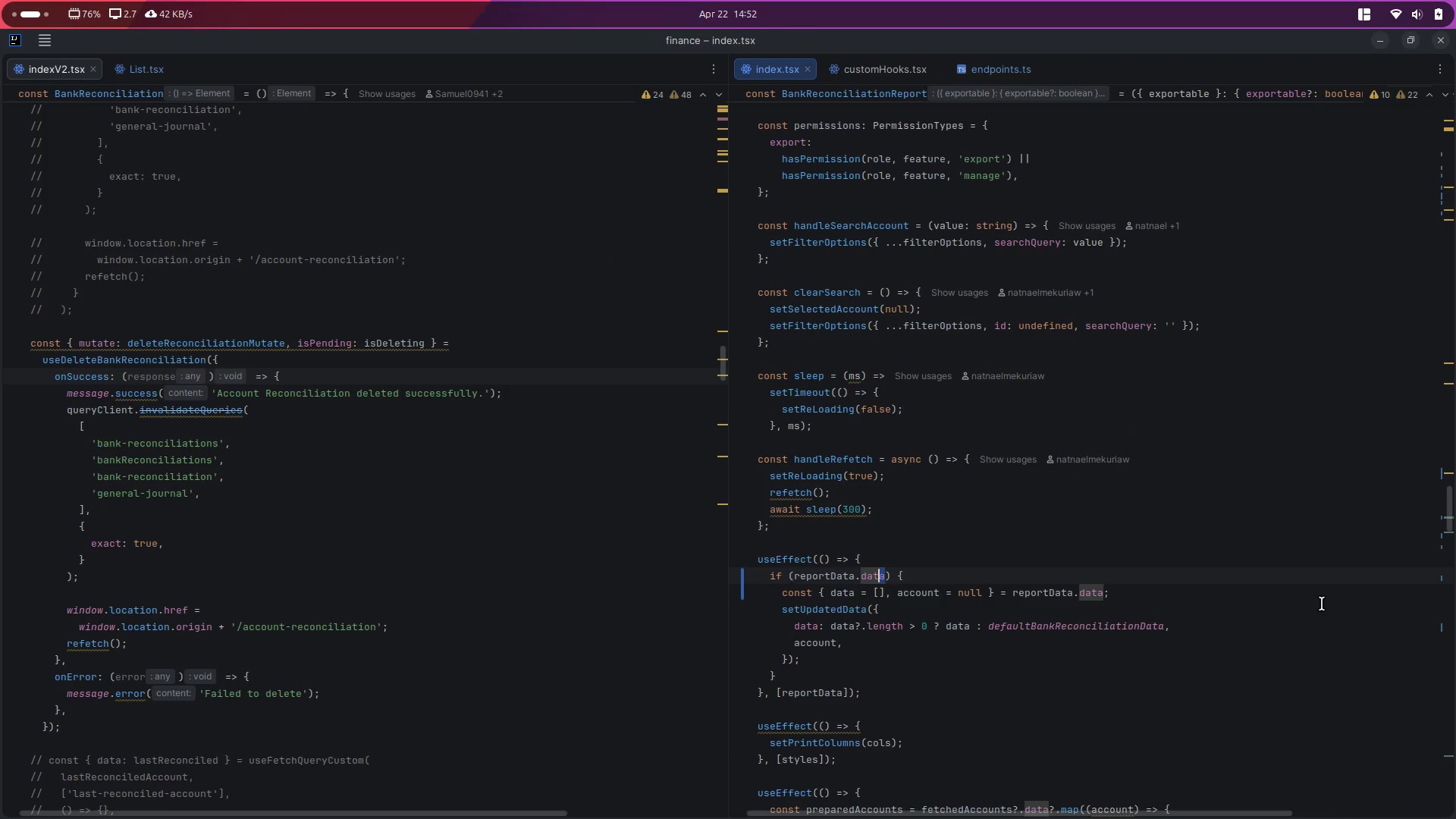 
key(Shift+ArrowLeft)
 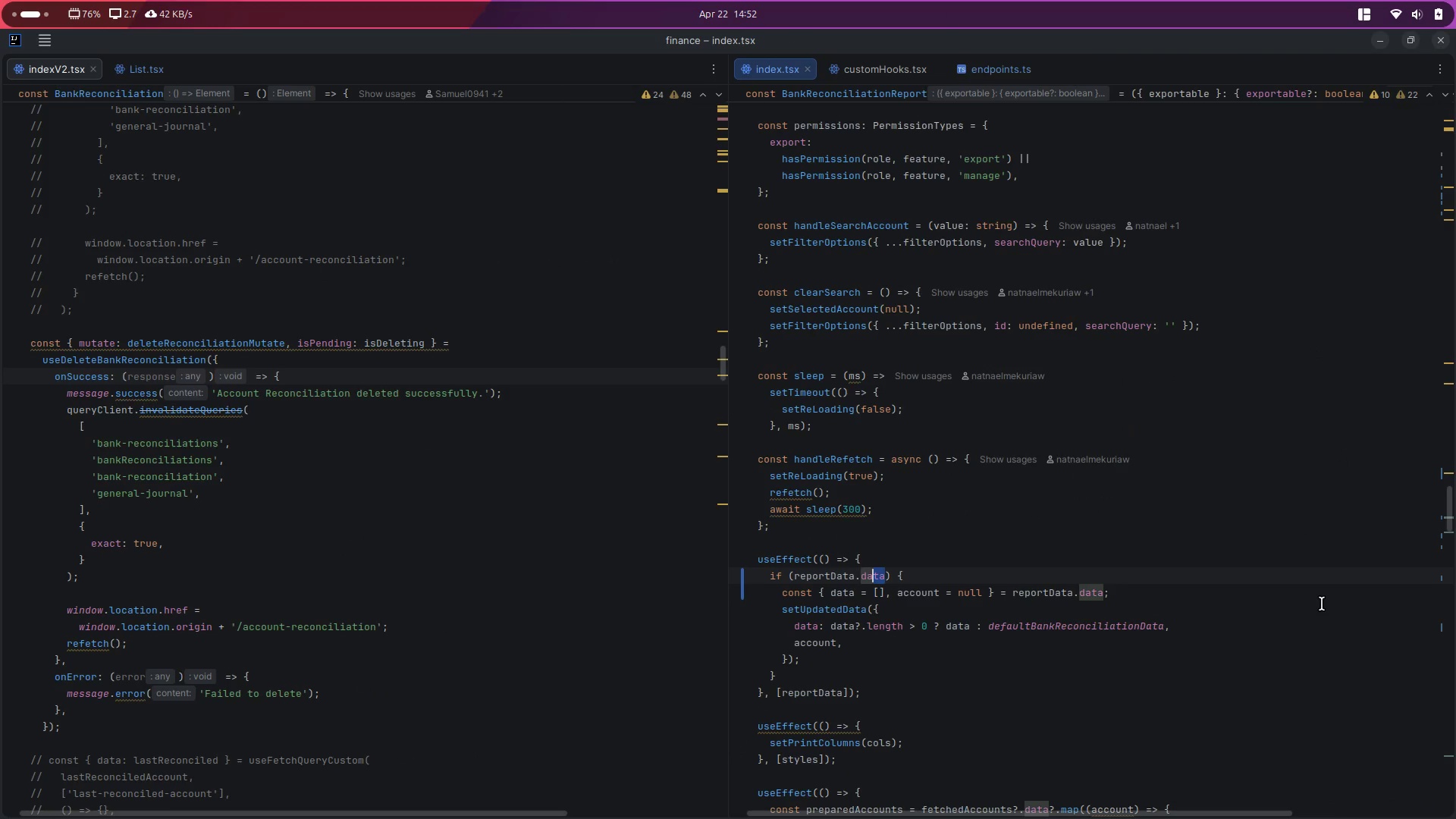 
key(Shift+ArrowLeft)
 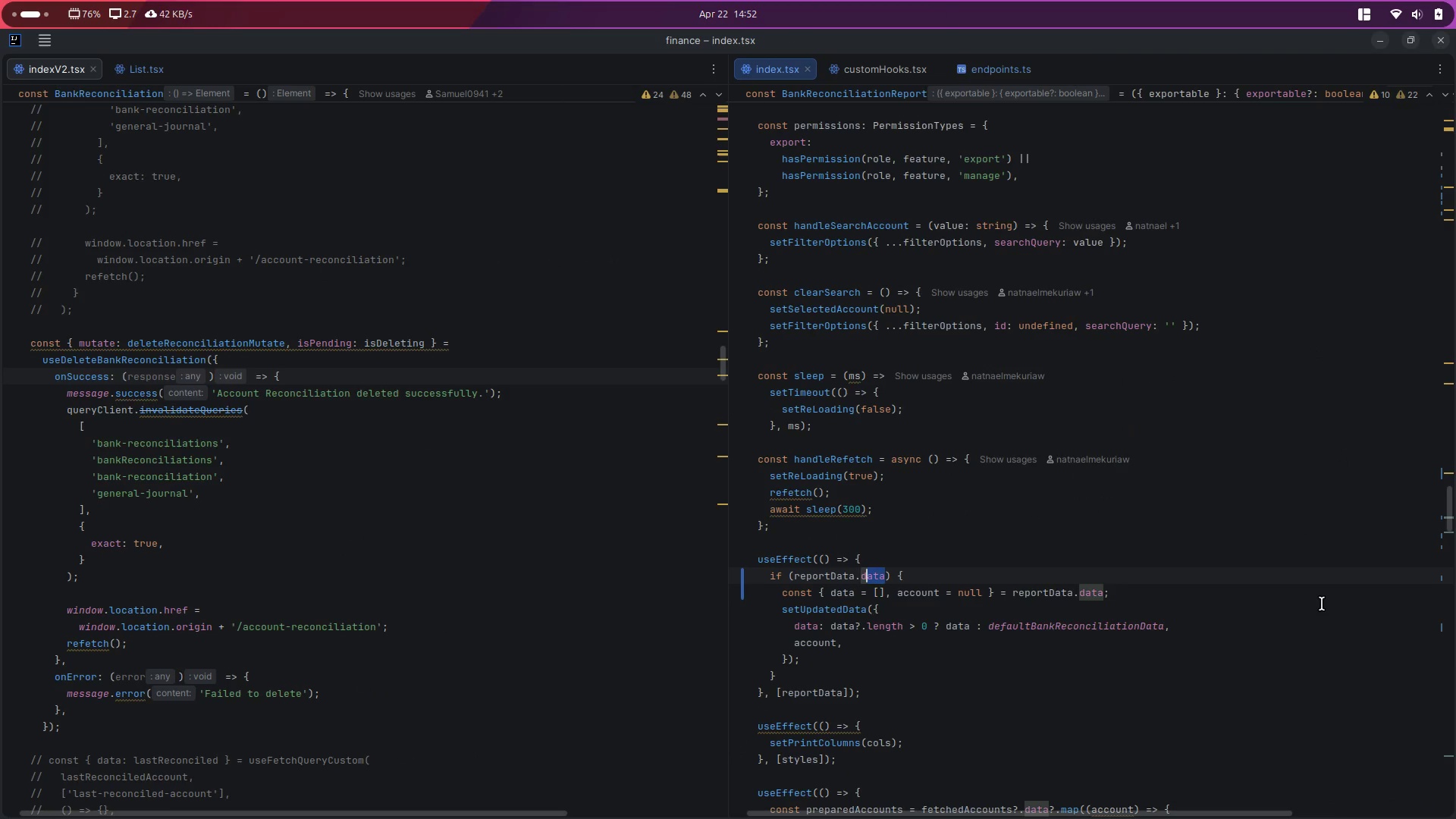 
key(Shift+ArrowLeft)
 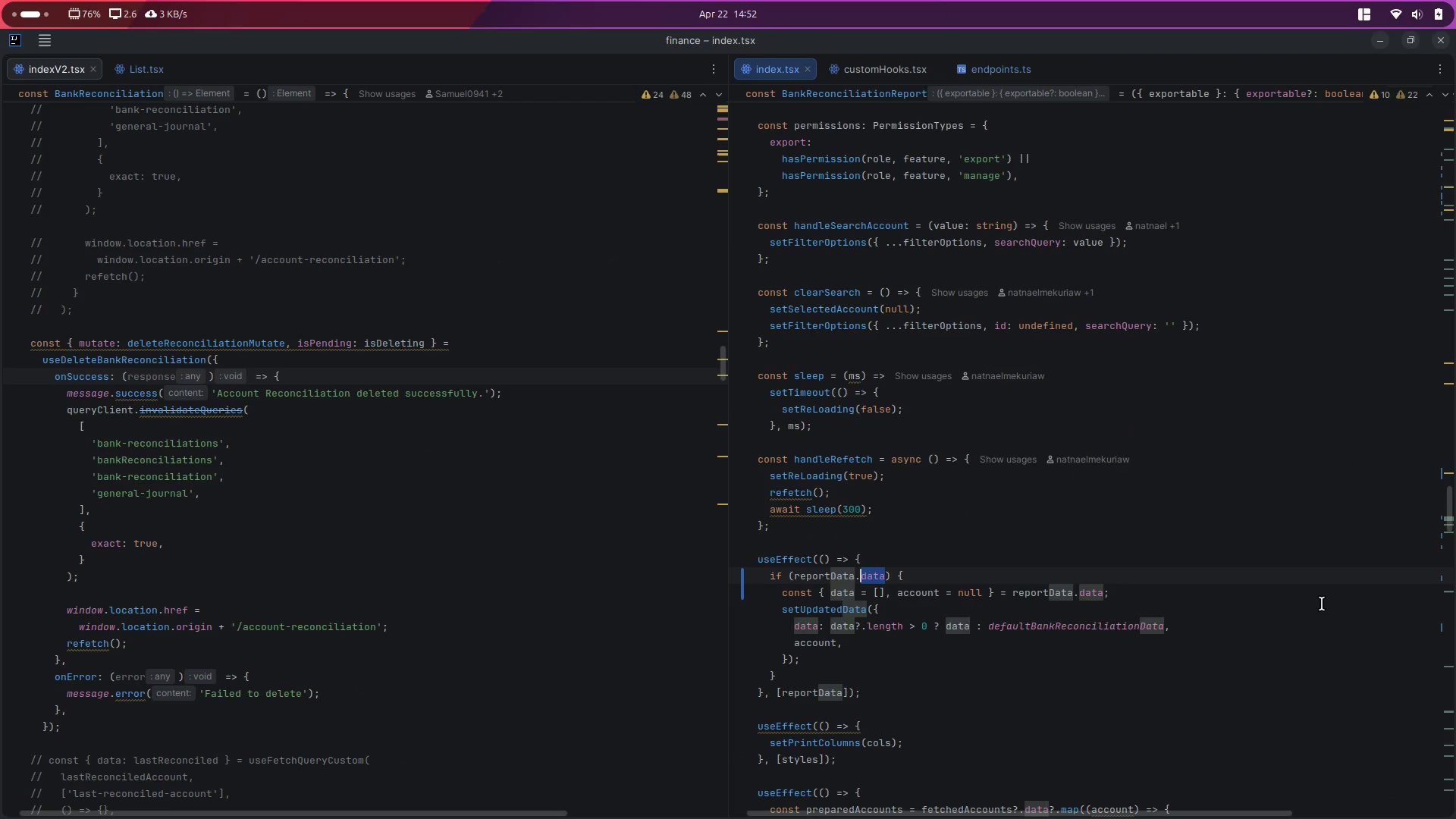 
key(Shift+ArrowLeft)
 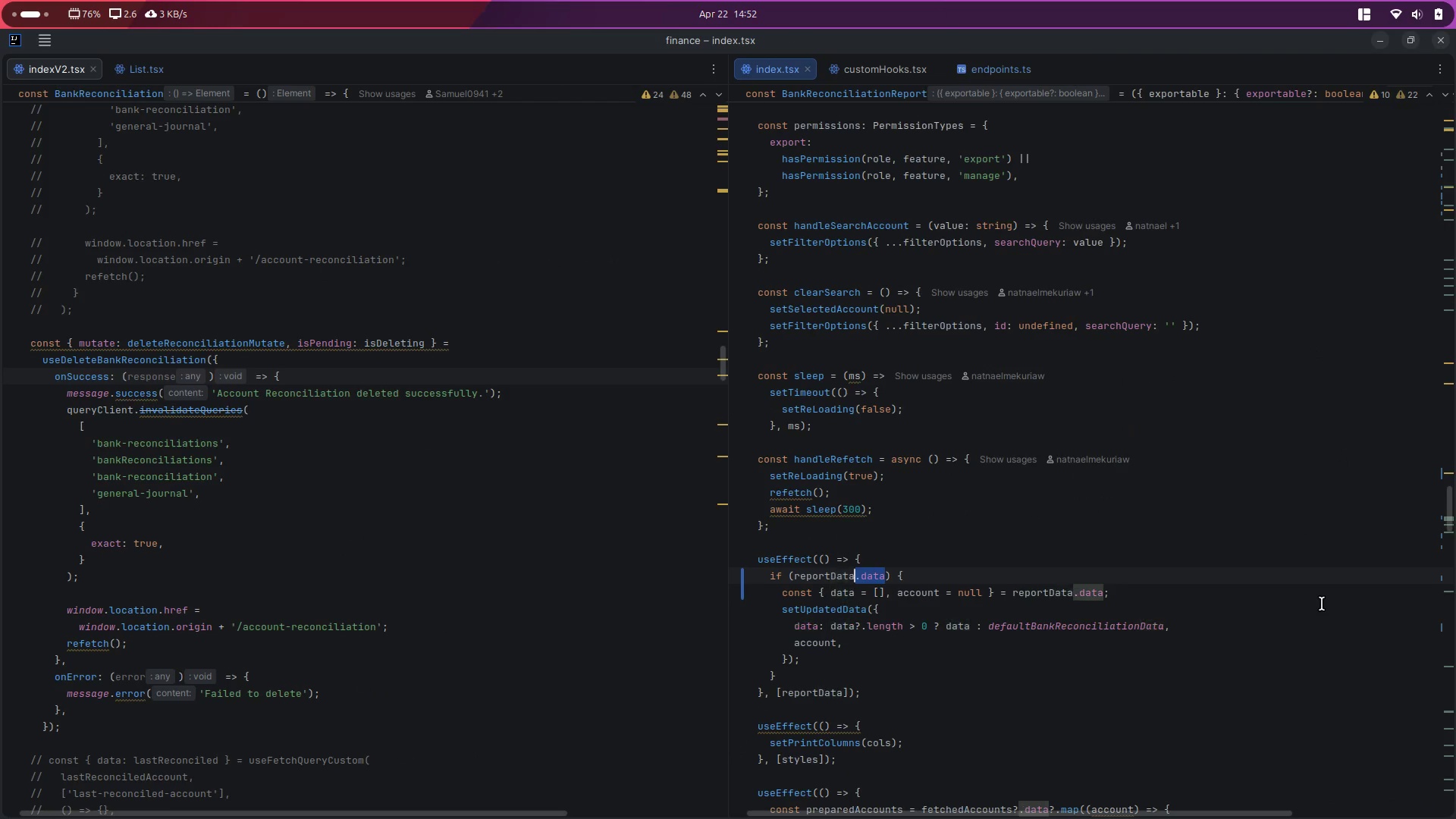 
key(Control+Shift+ControlLeft)
 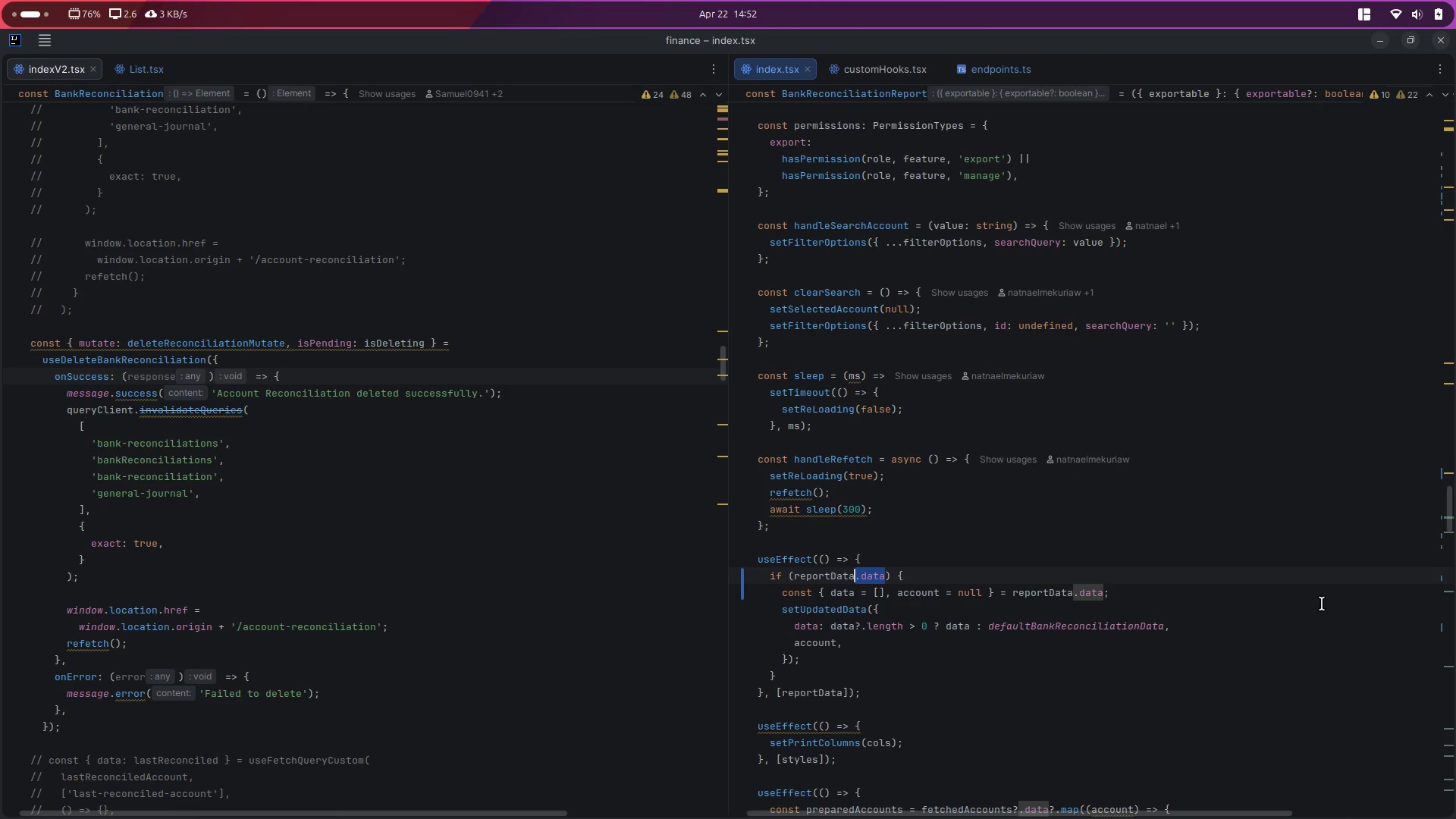 
key(Control+Shift+ControlLeft)
 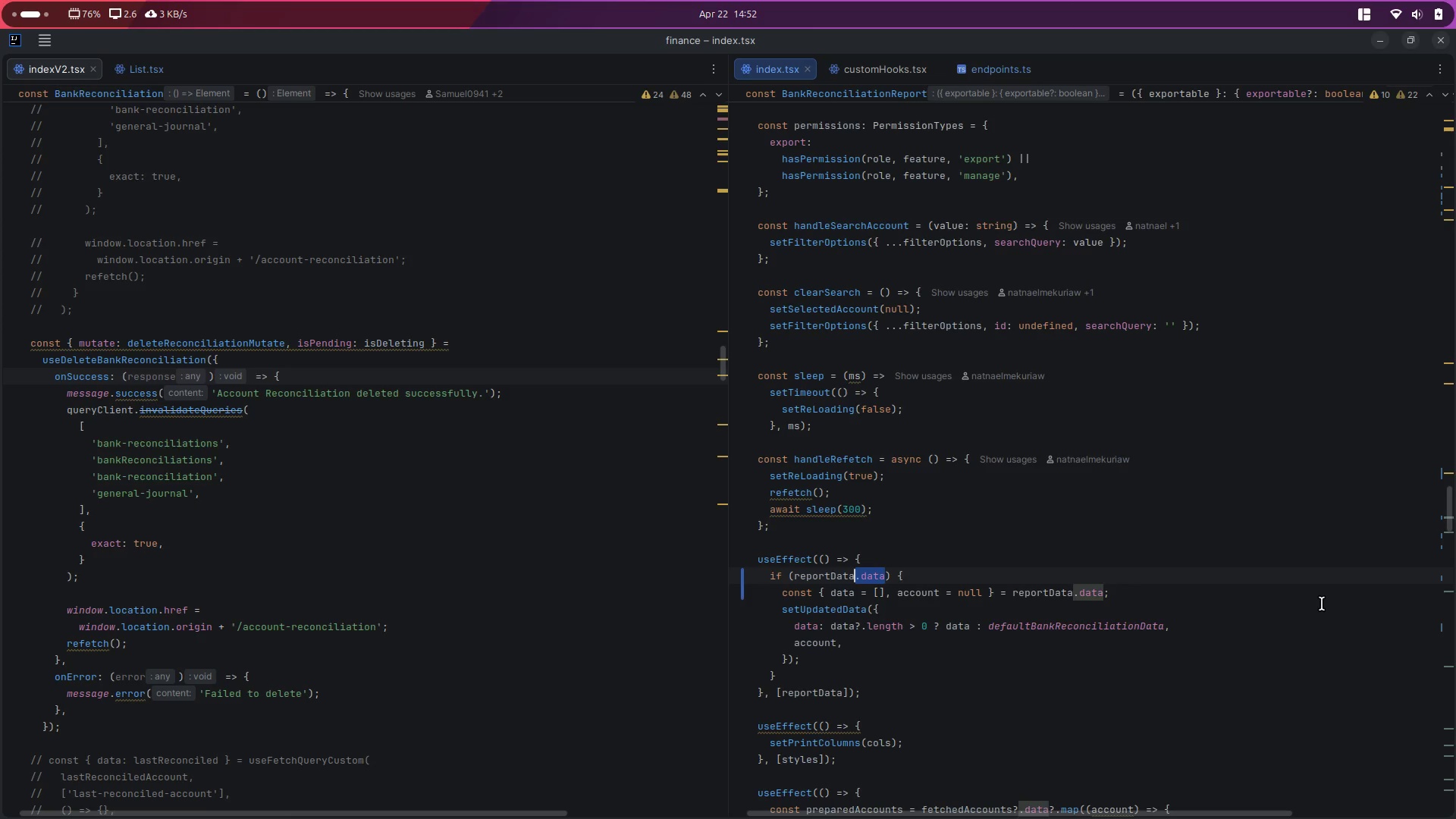 
key(Control+D)
 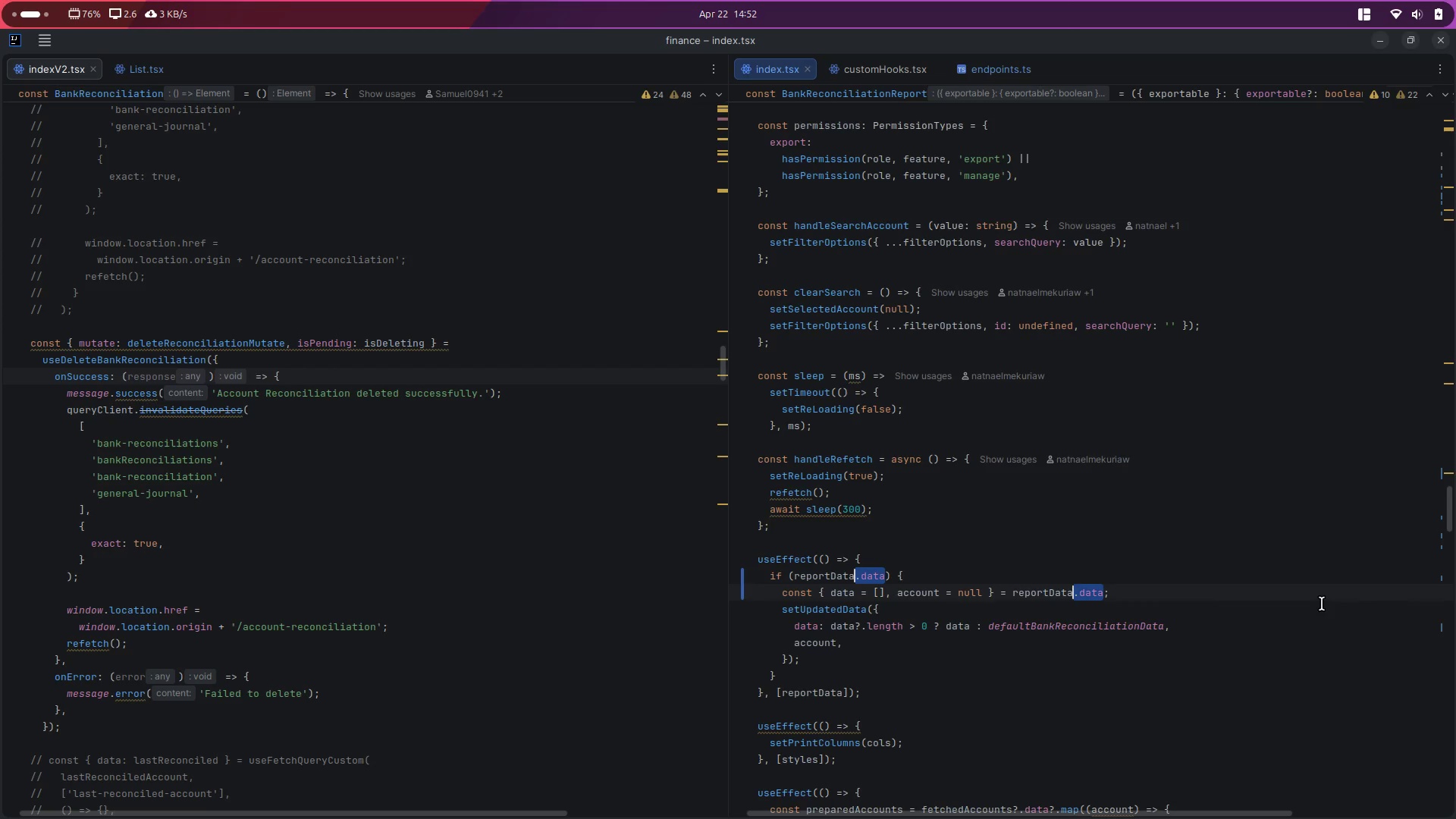 
key(Backspace)
 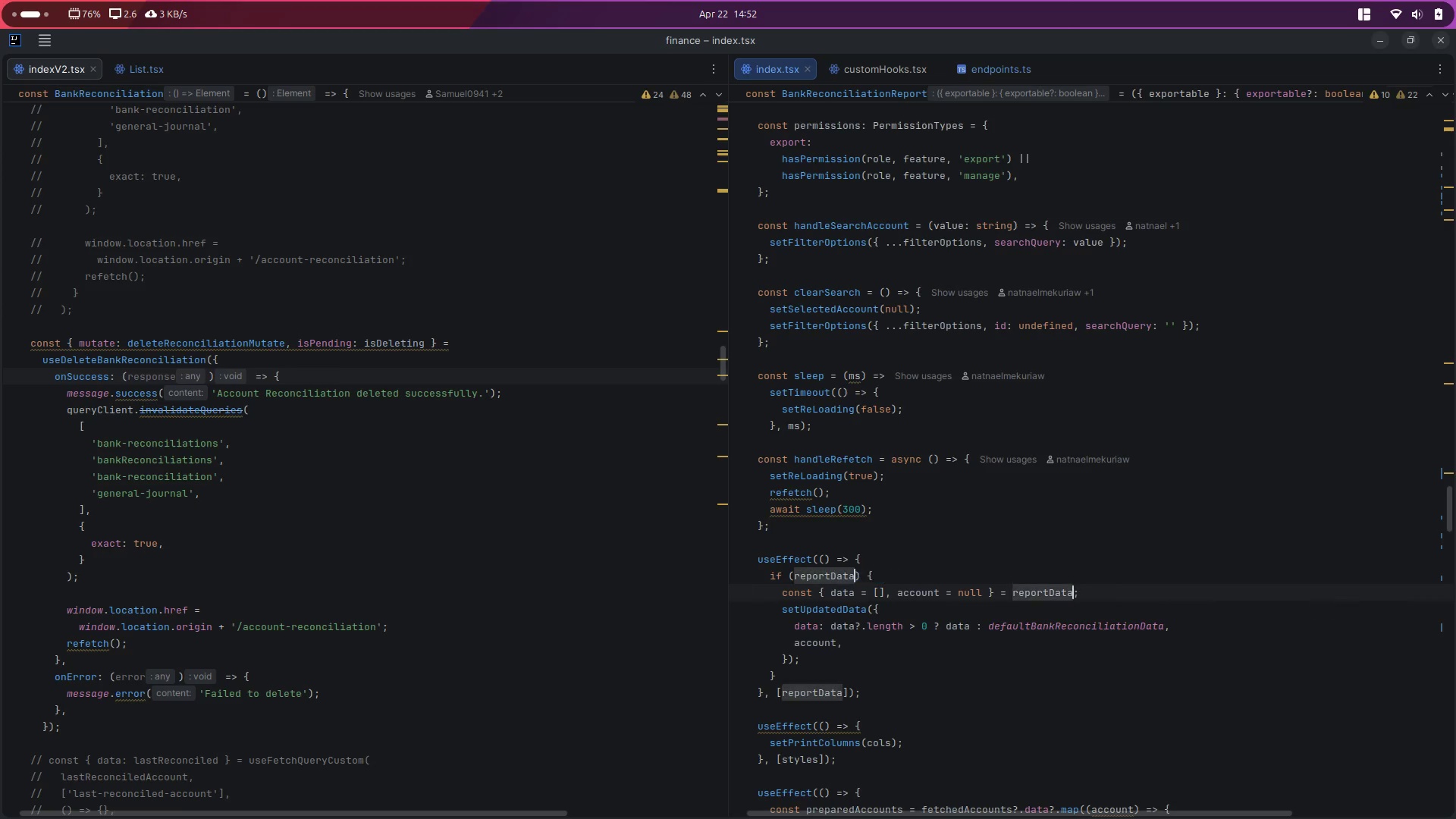 
key(Control+S)
 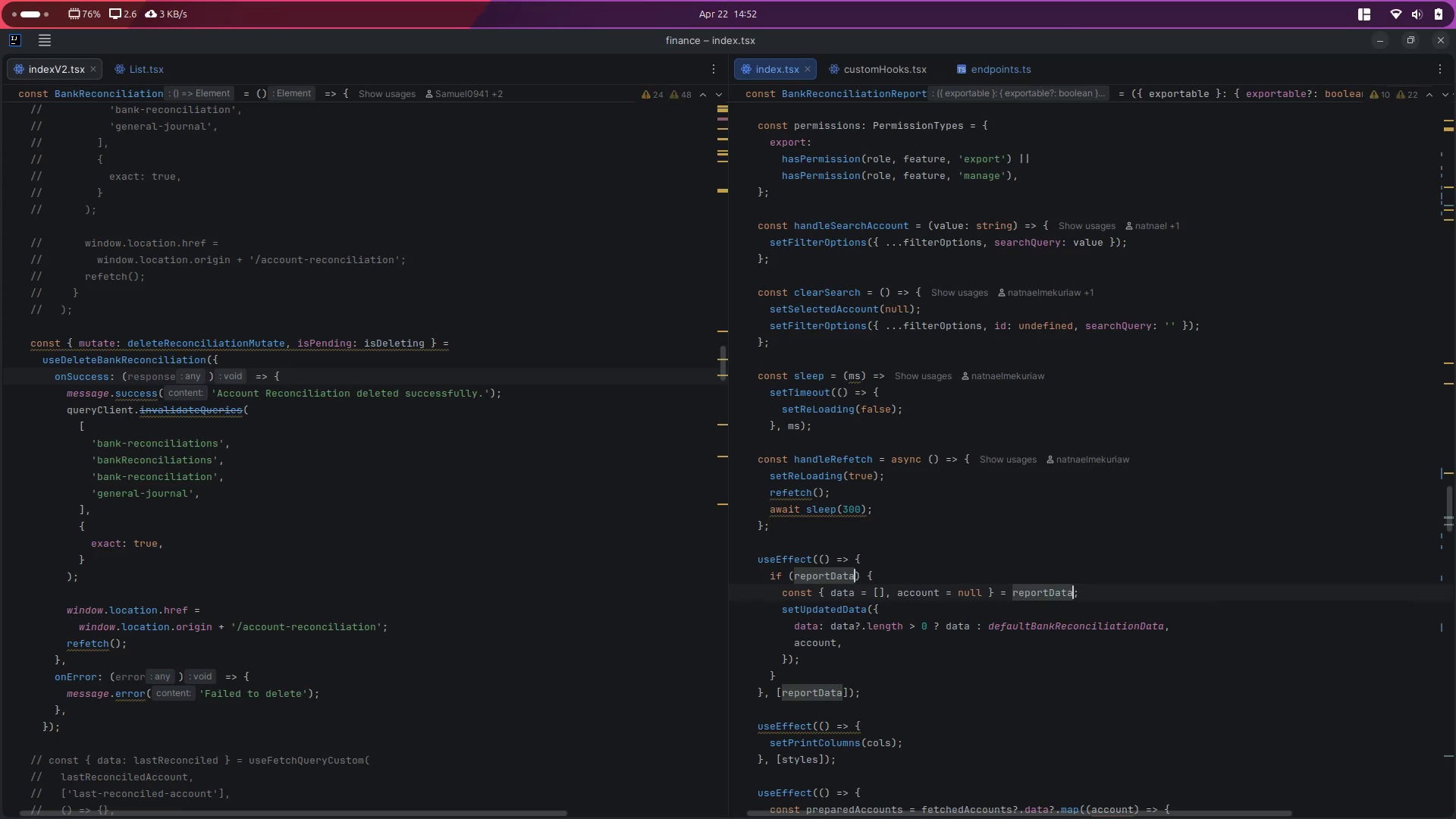 
key(Alt+Control+ArrowLeft)
 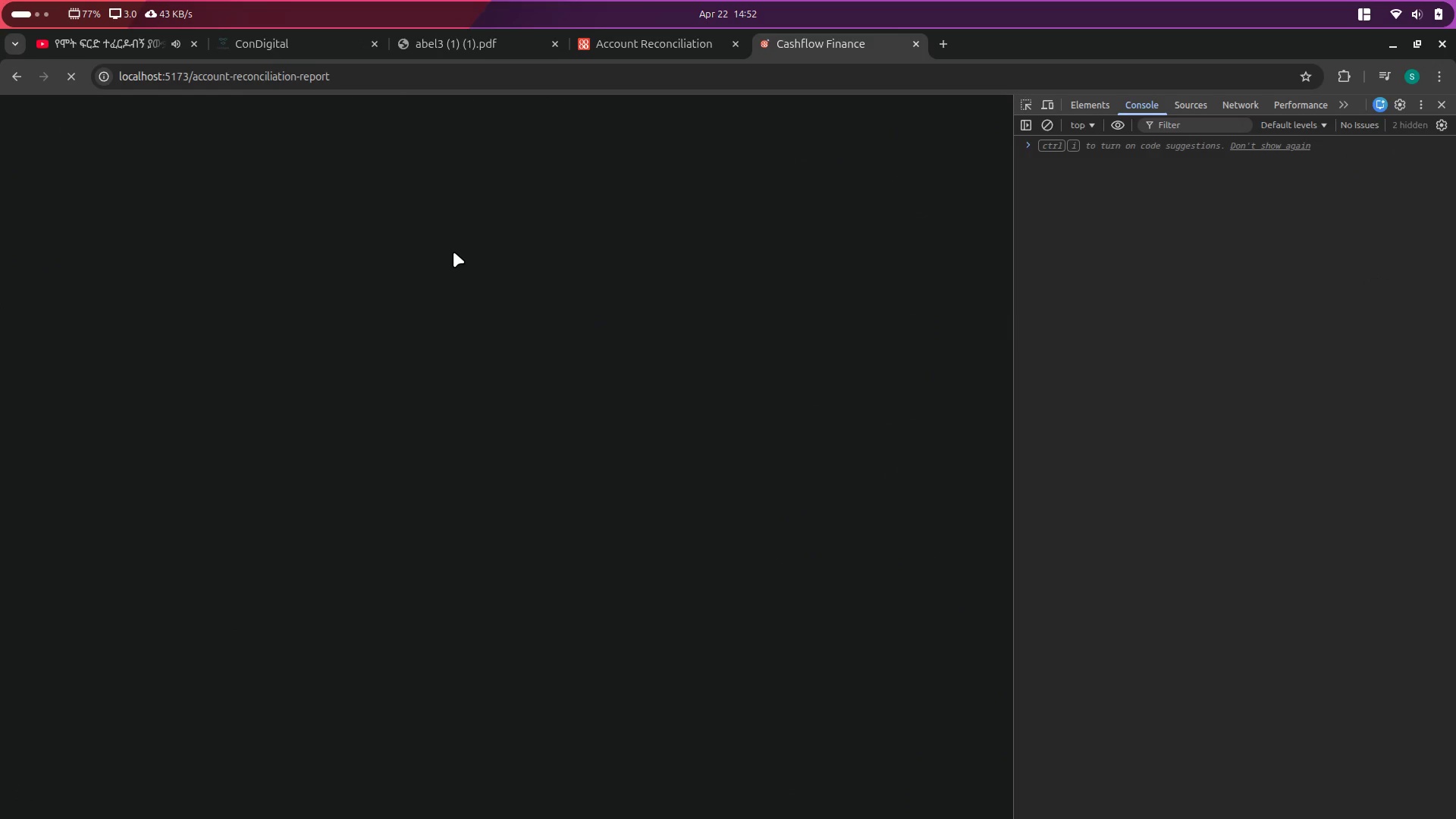 
wait(11.96)
 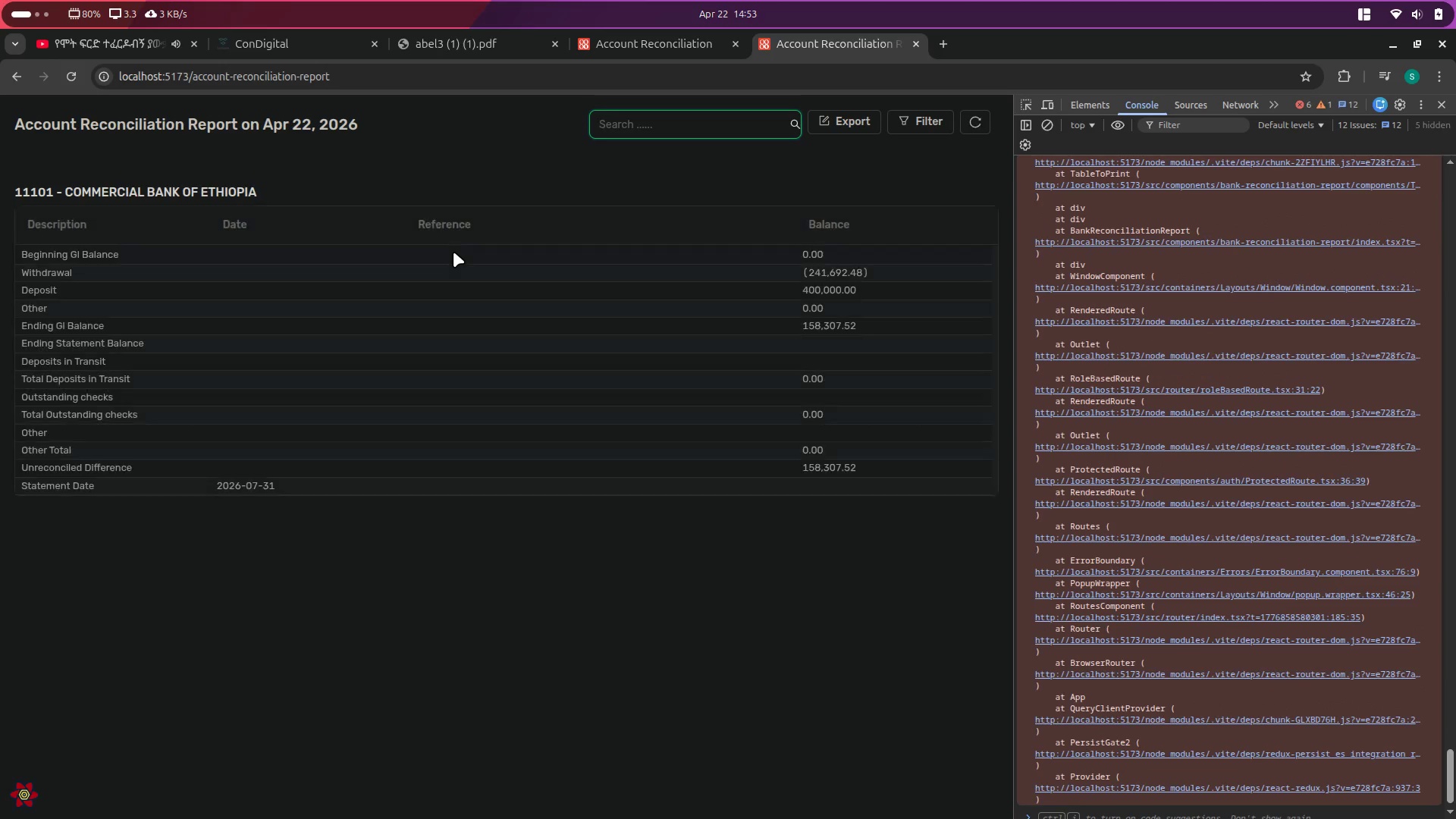 
key(Alt+Control+ArrowRight)
 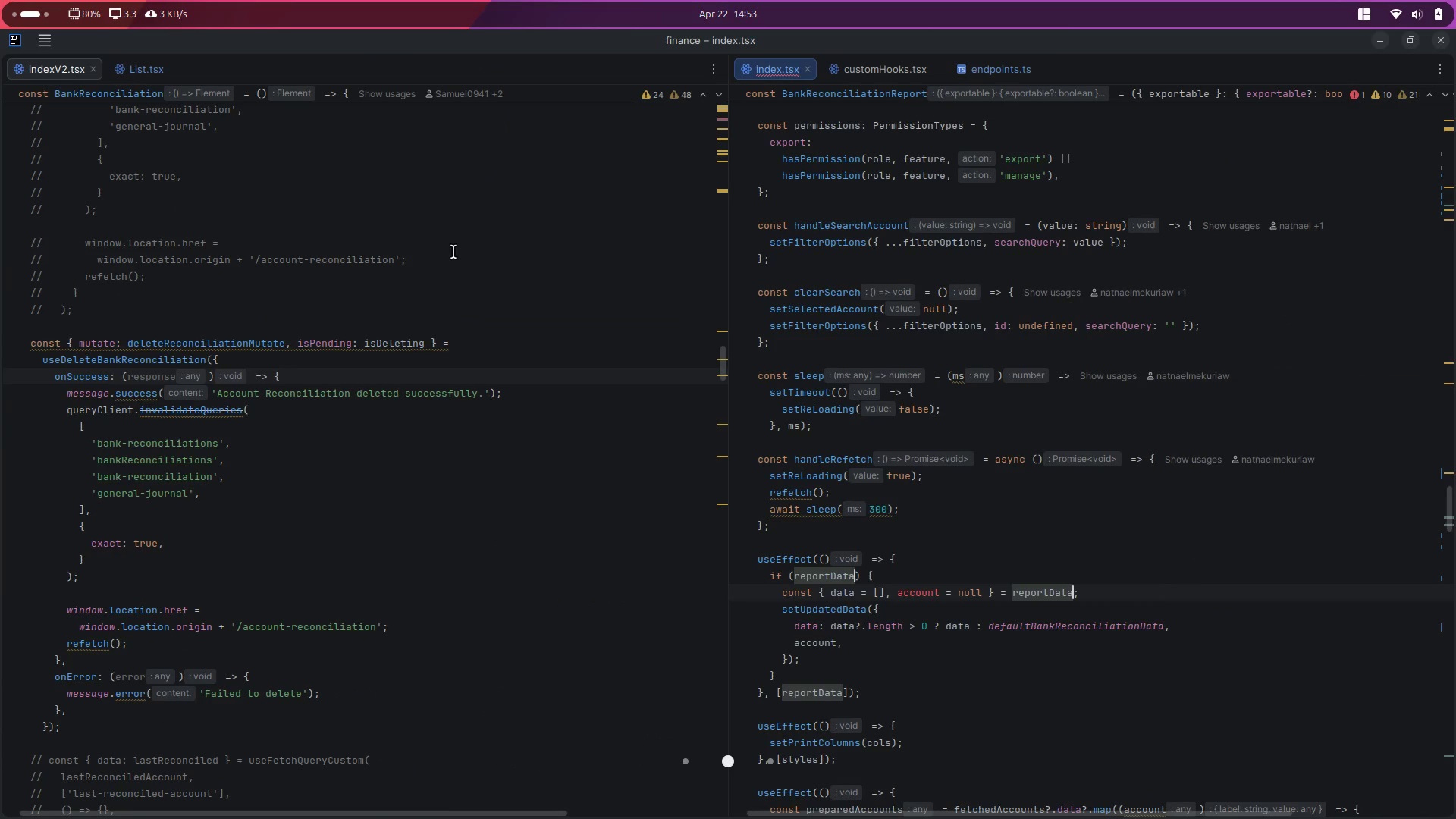 
key(Alt+Control+ArrowLeft)
 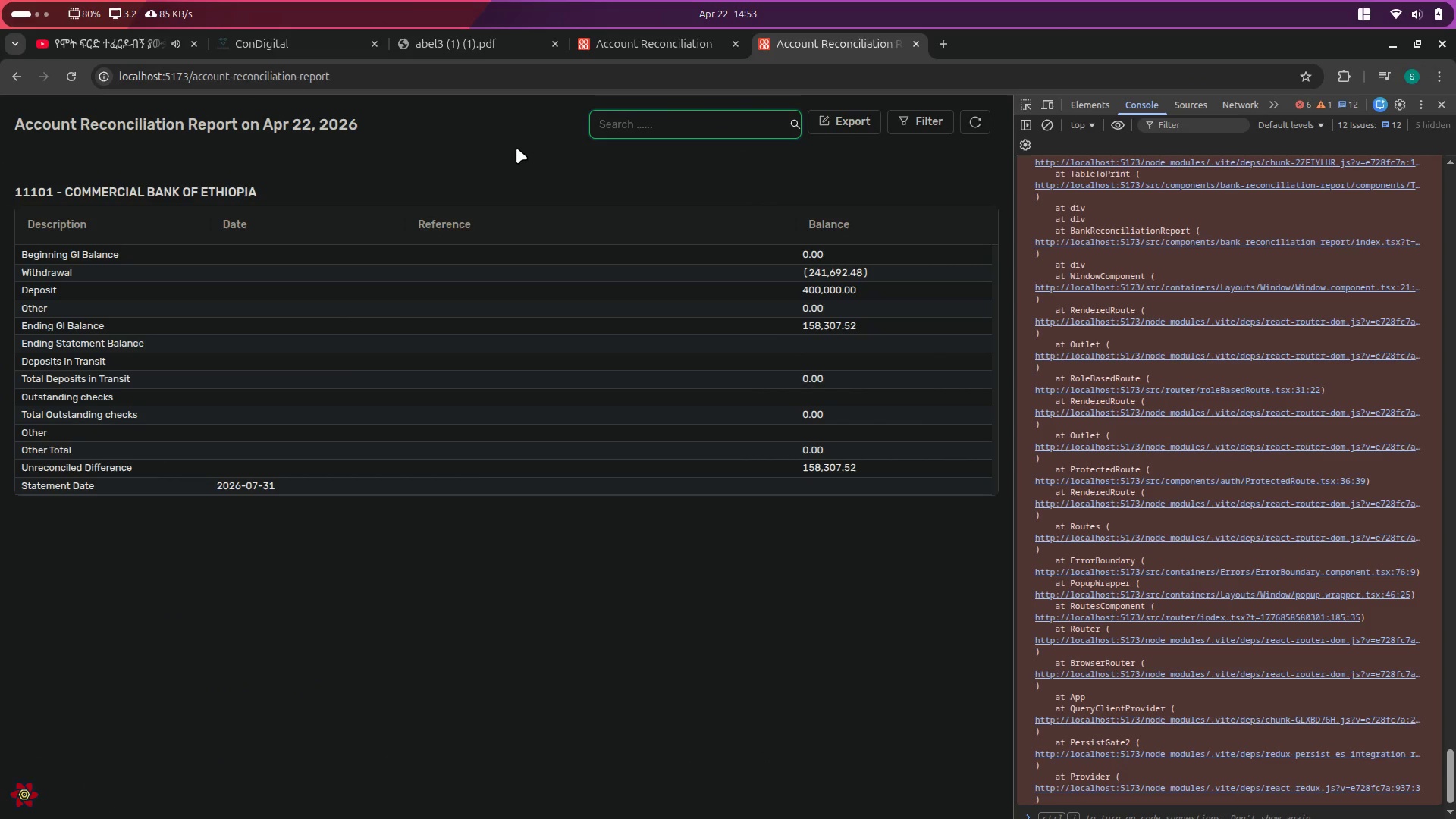 
wait(5.96)
 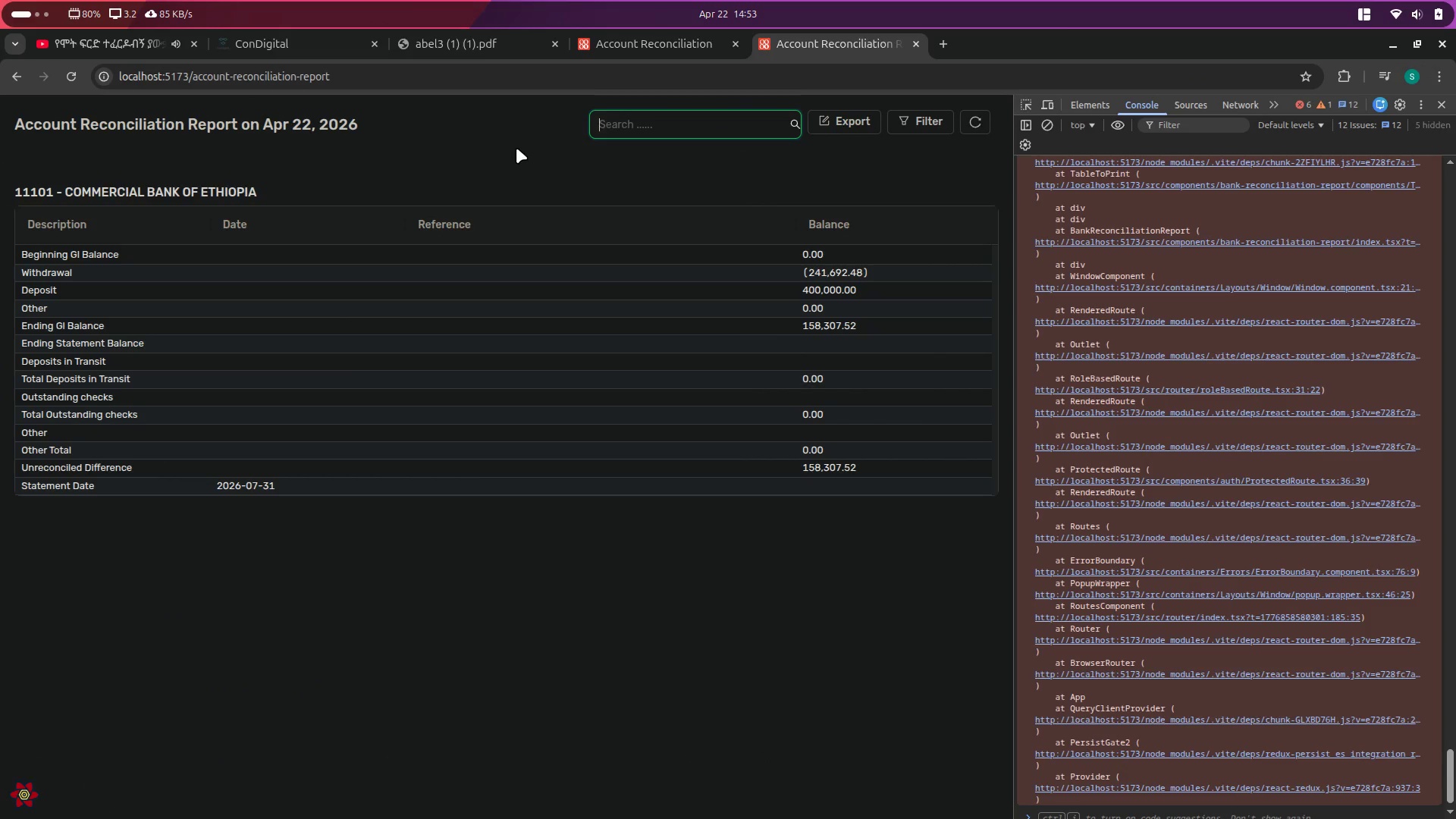 
key(Alt+Control+ArrowRight)
 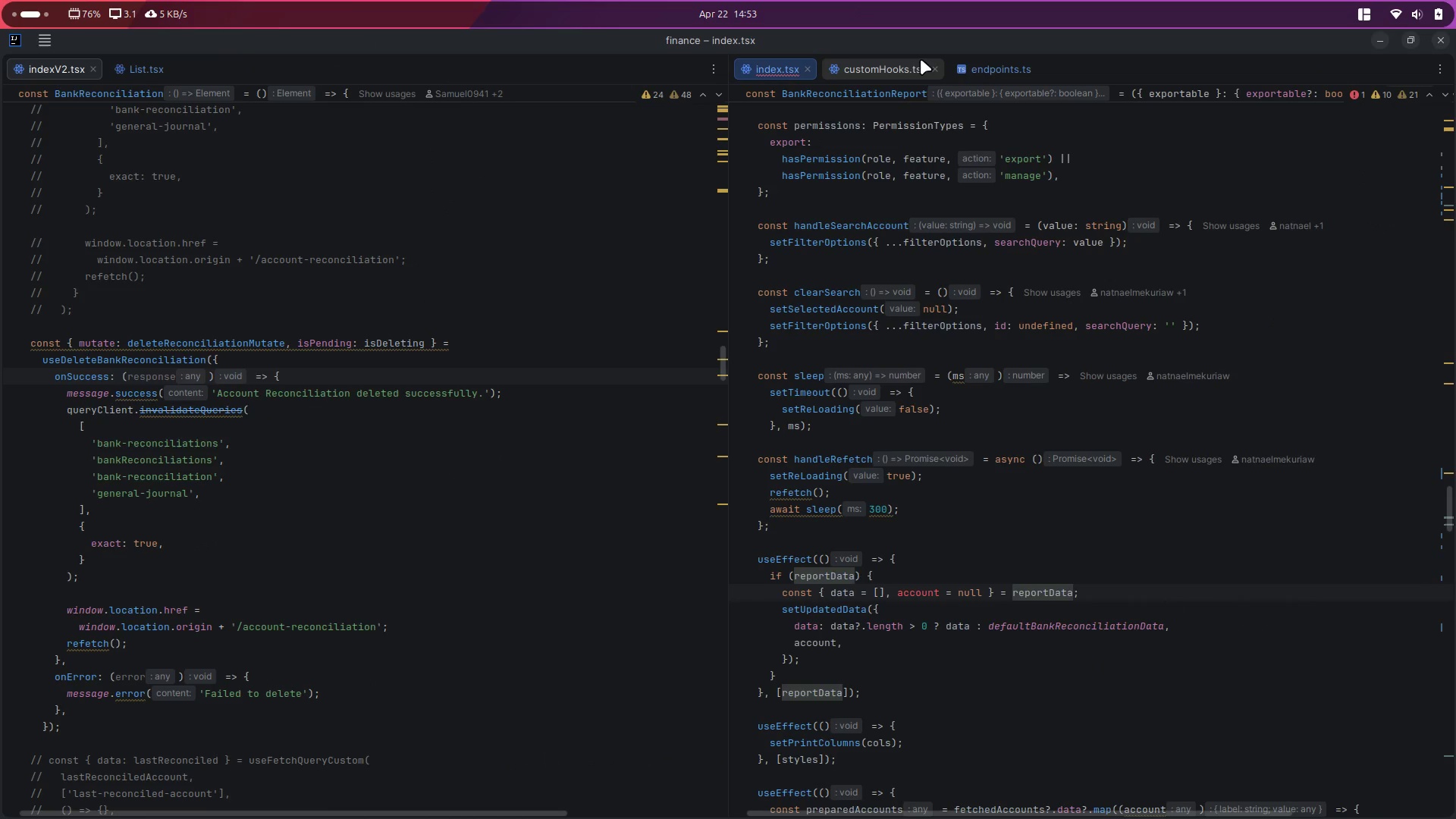 
left_click([876, 74])
 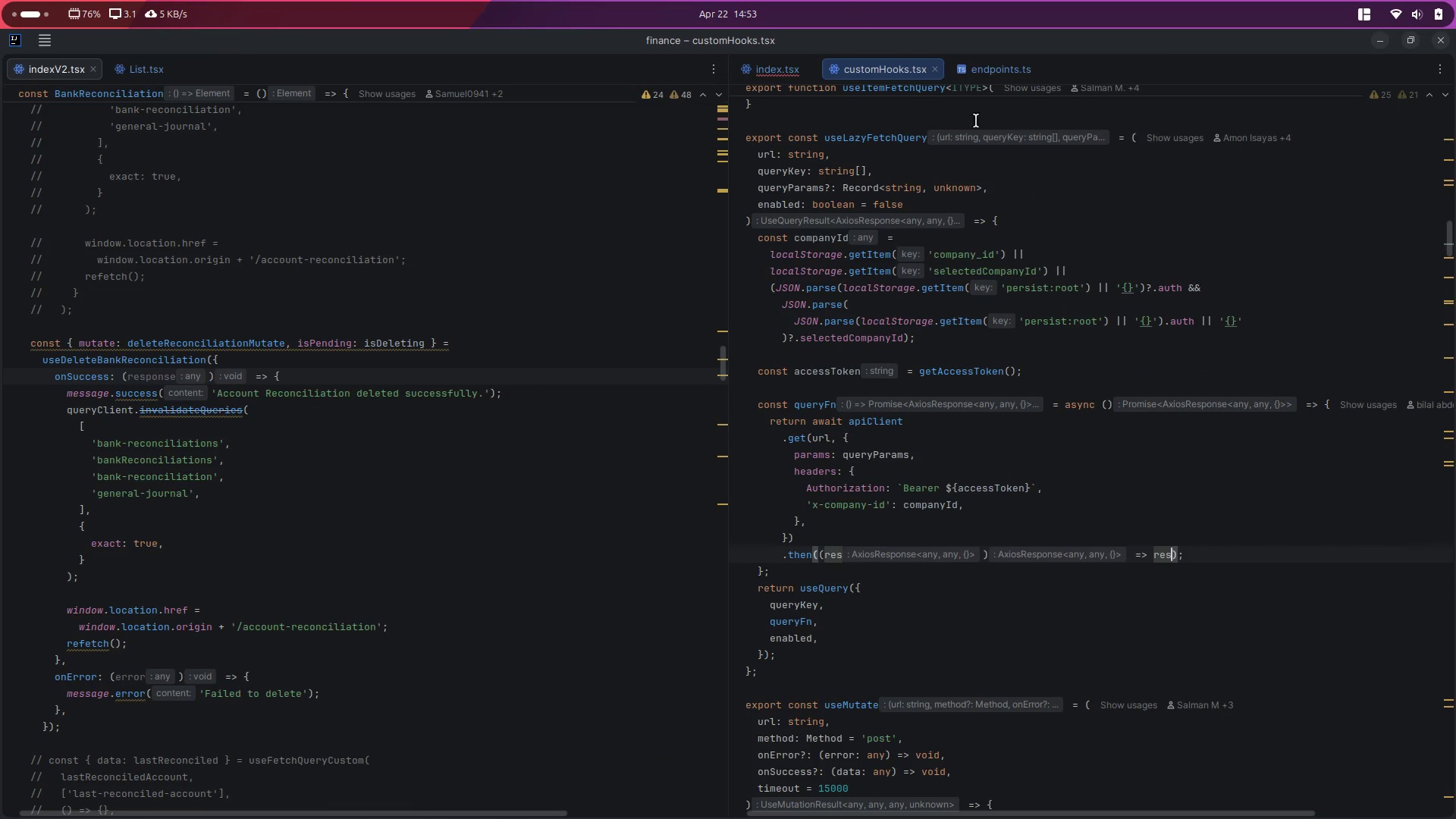 
left_click([937, 70])
 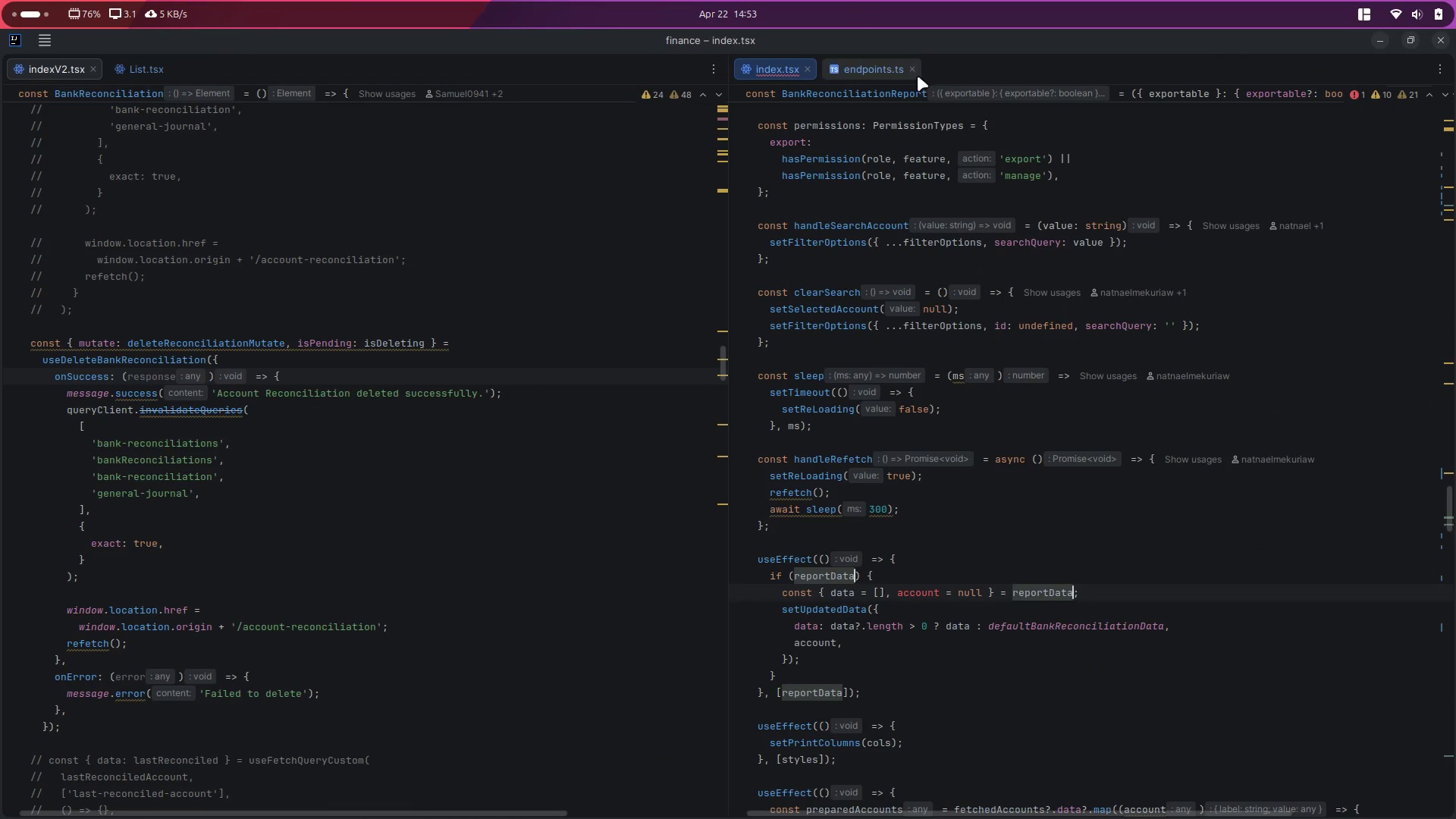 
left_click([882, 67])
 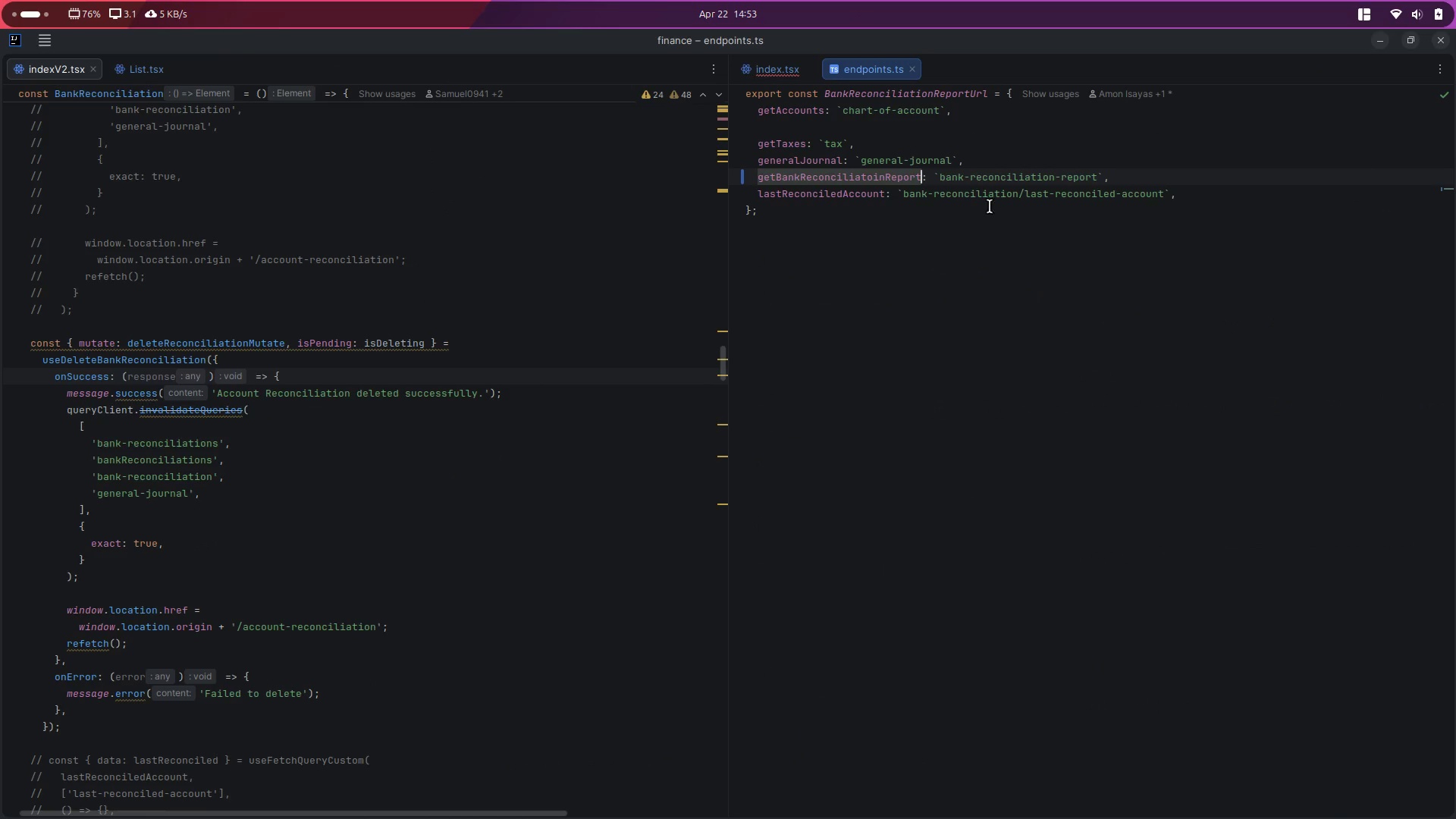 
left_click([984, 256])
 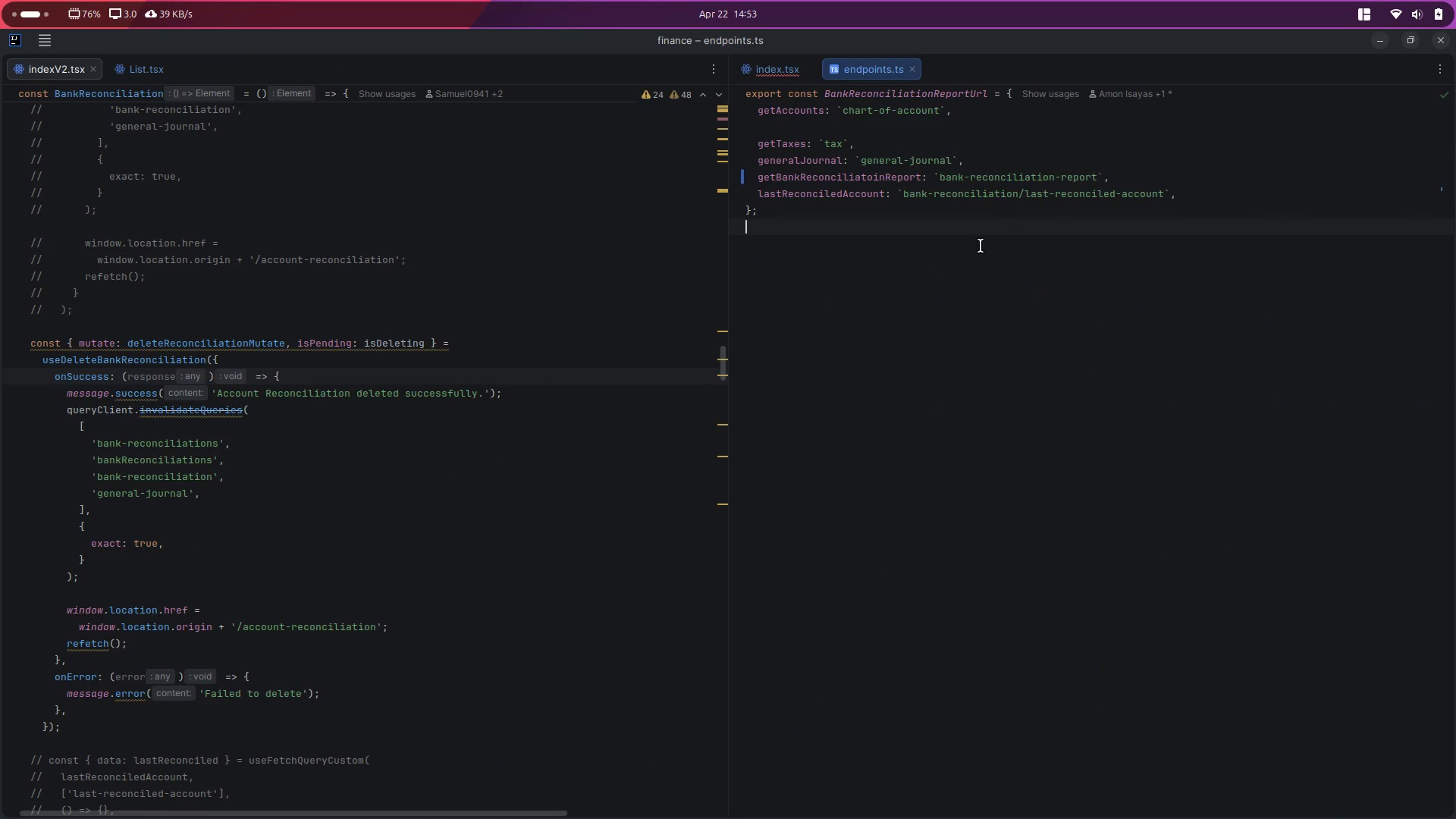 
key(Control+W)
 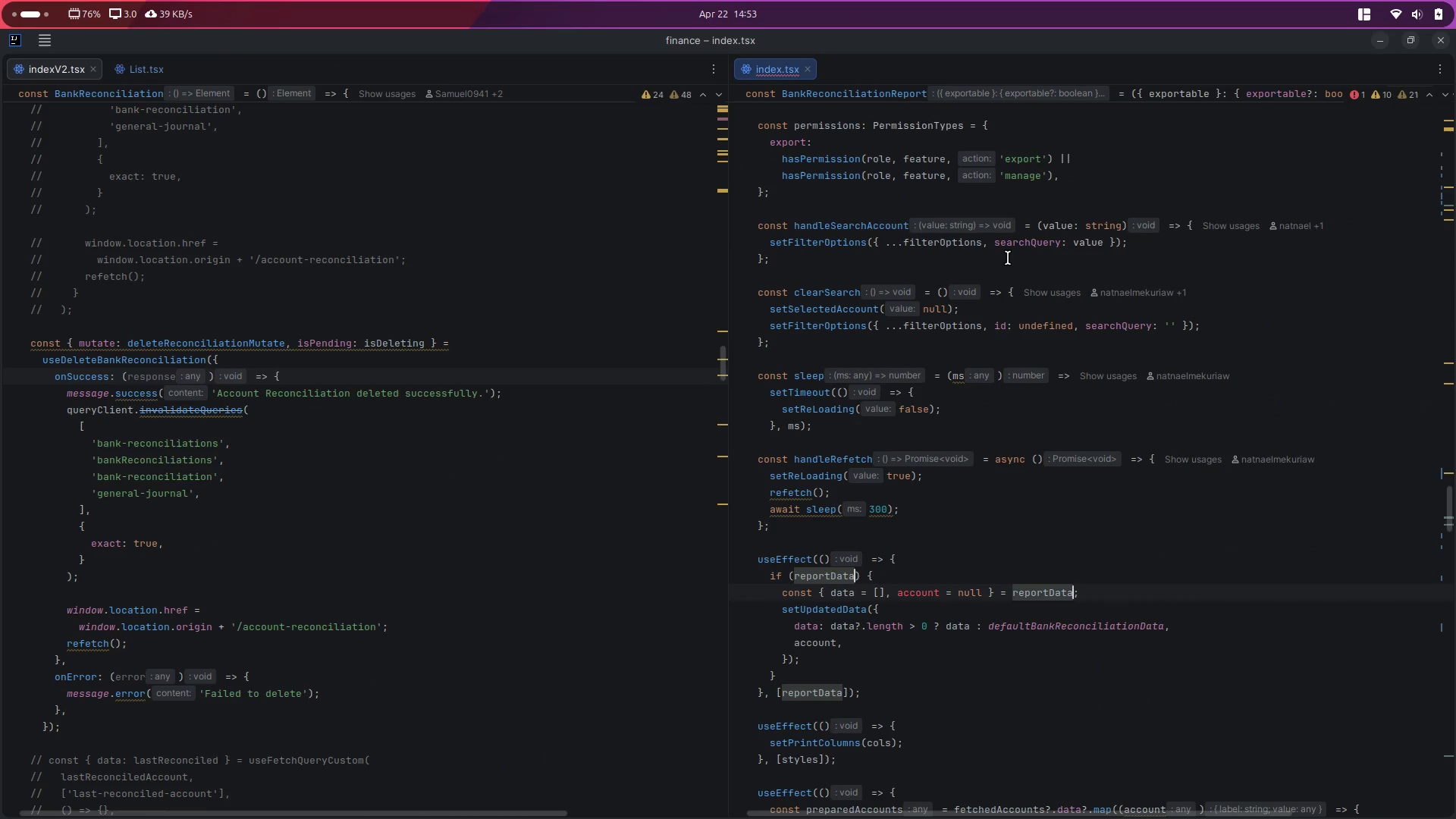 
key(Alt+Control+ArrowLeft)
 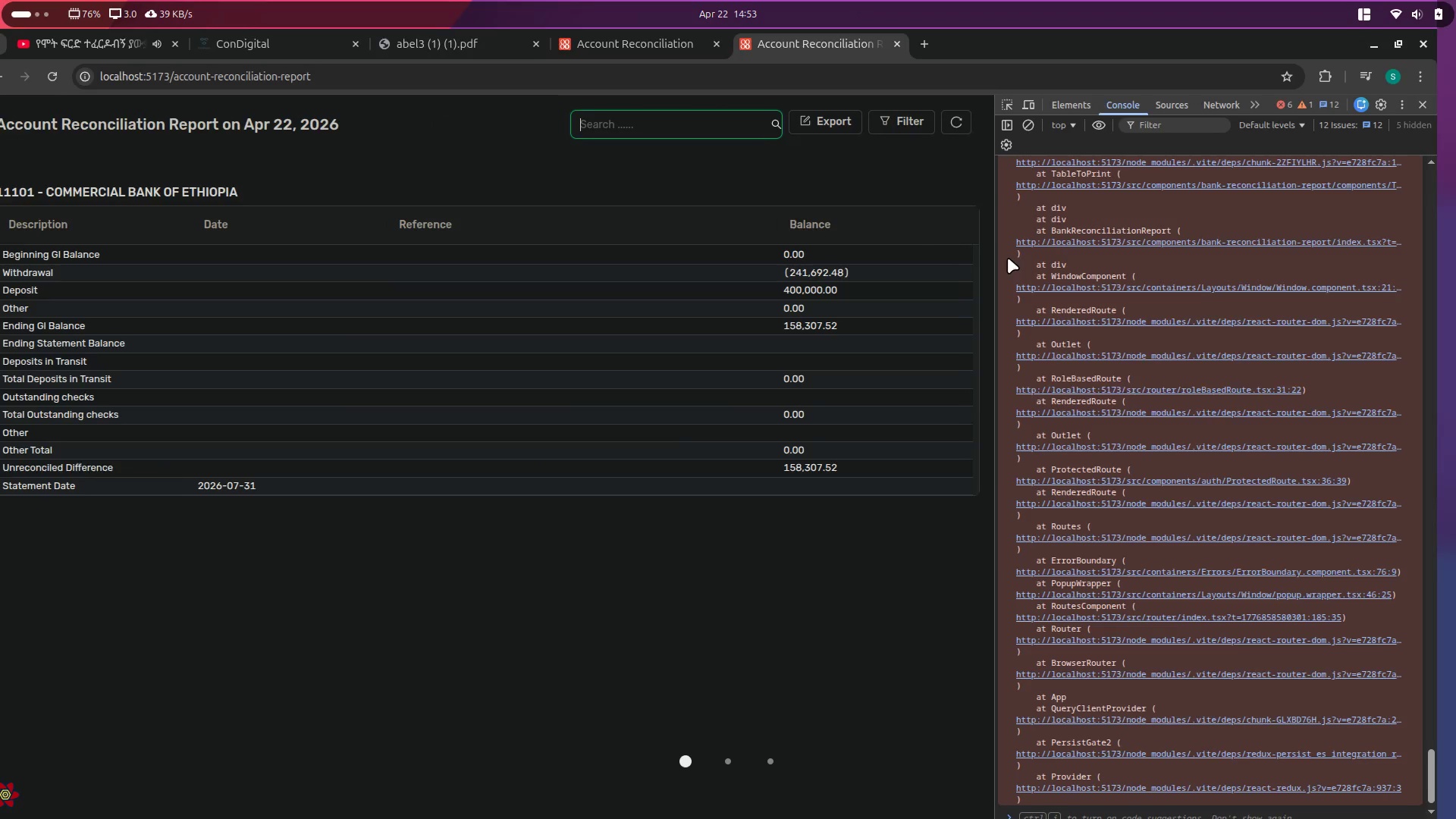 
key(Alt+Control+AltLeft)
 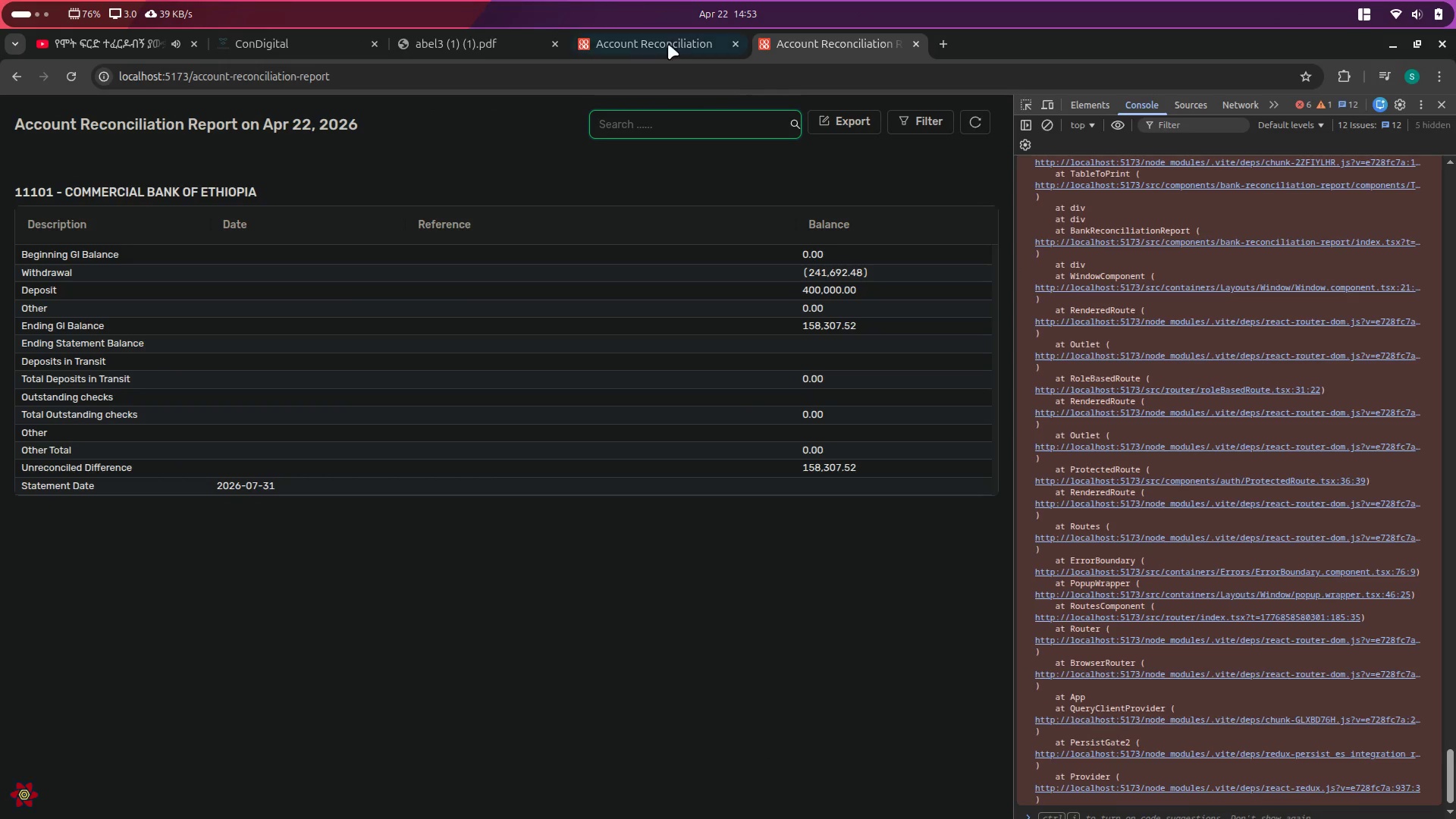 
left_click([676, 46])
 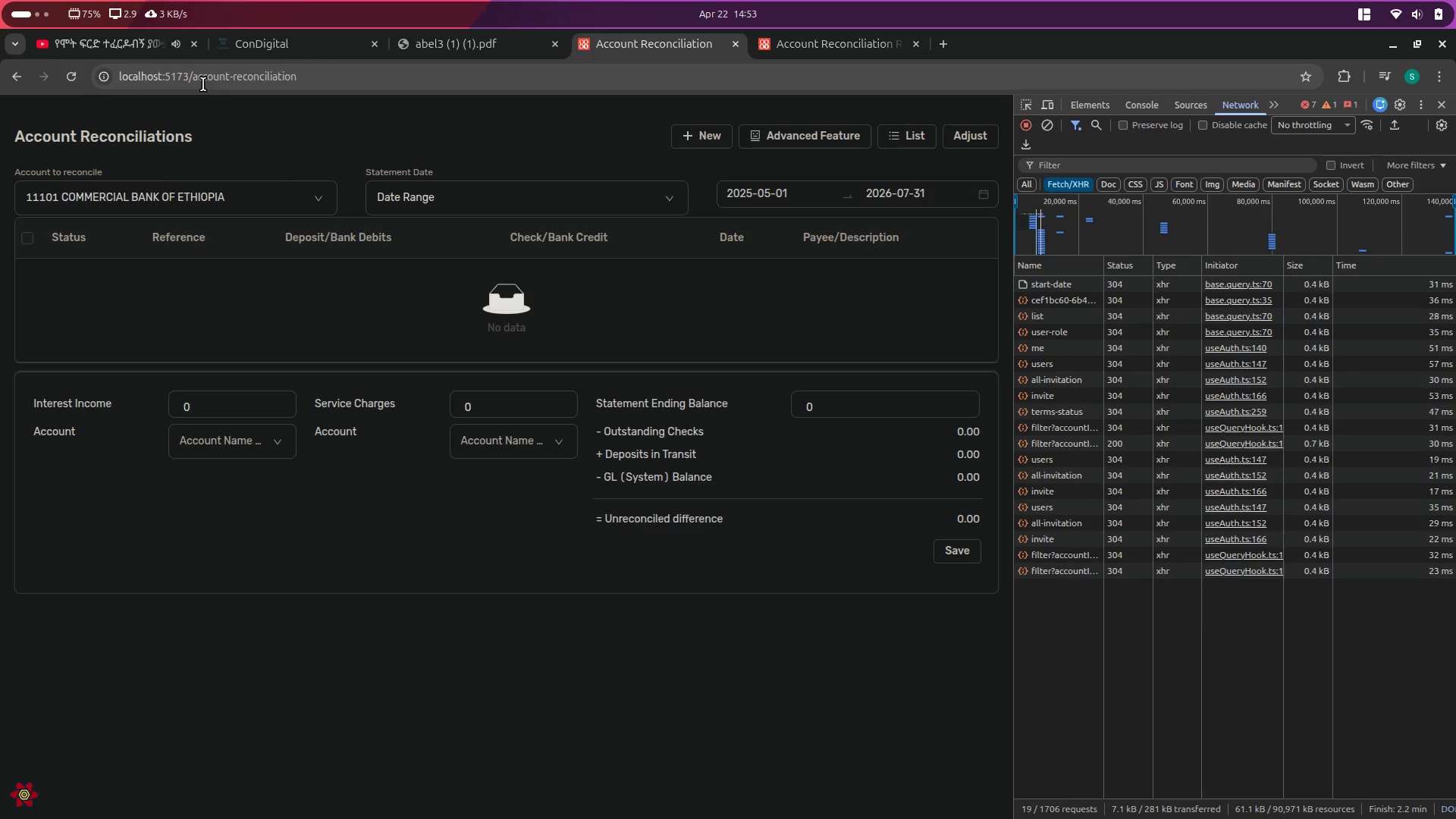 
wait(10.89)
 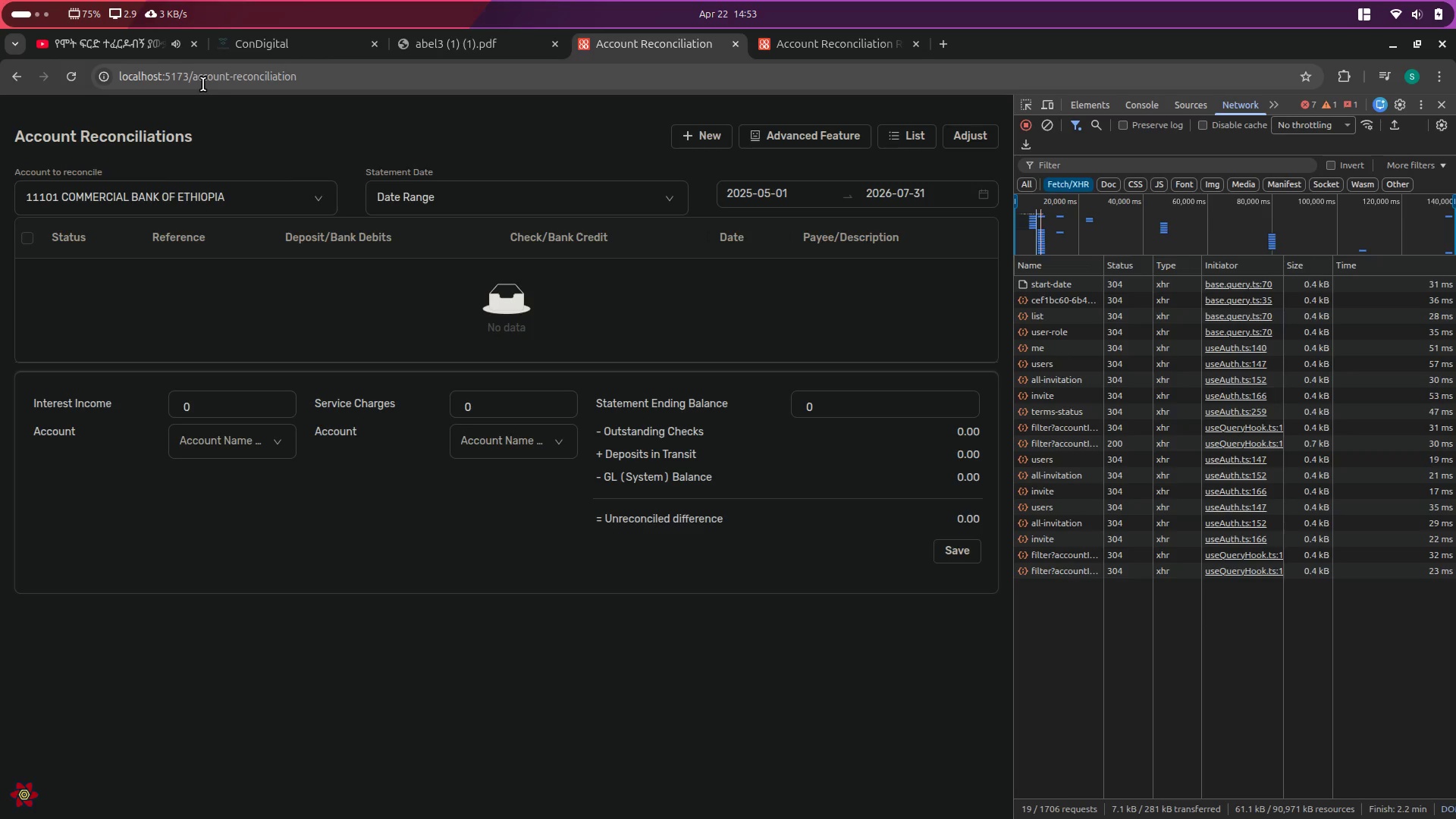 
key(Mute)
 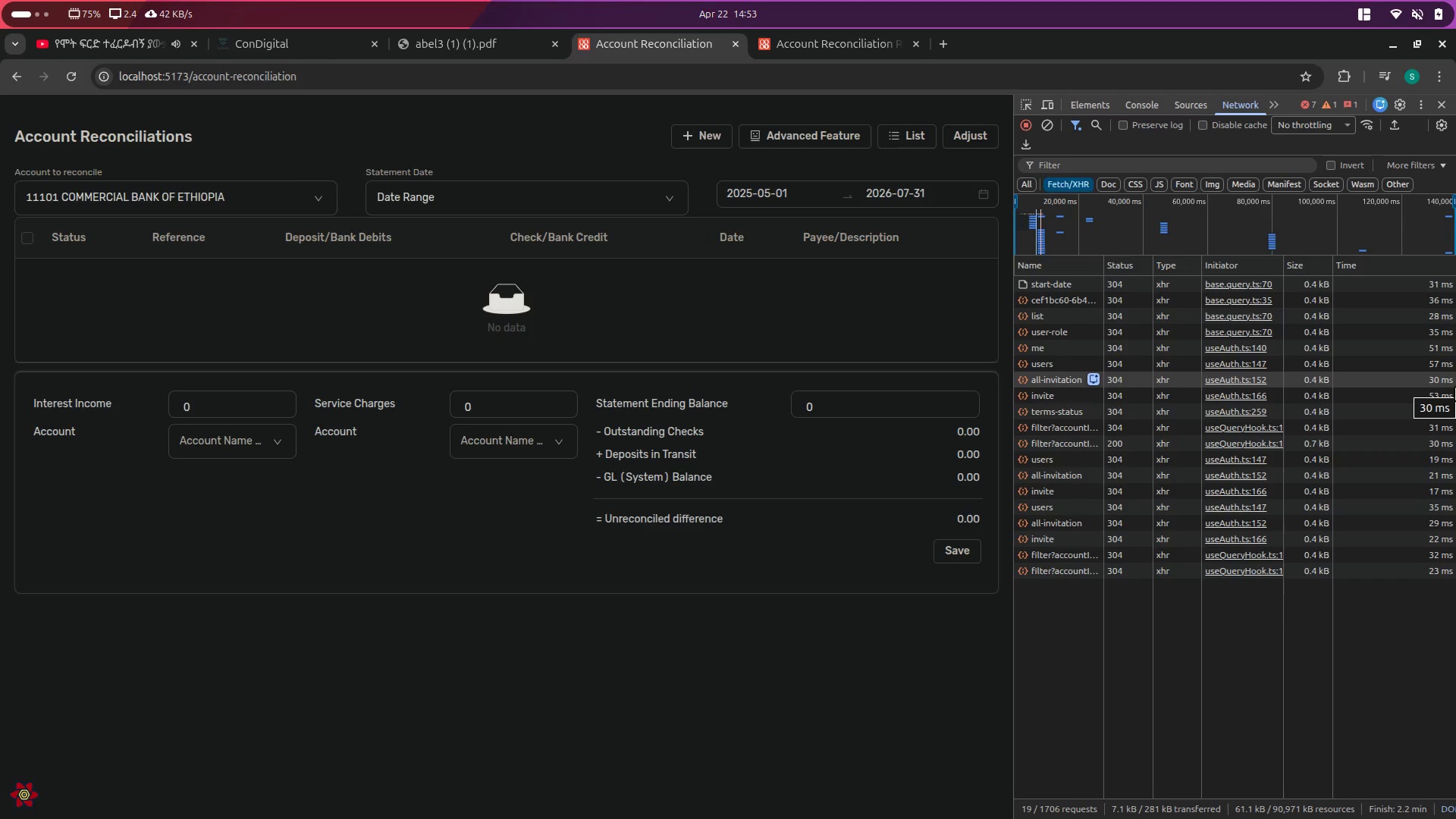 
wait(12.2)
 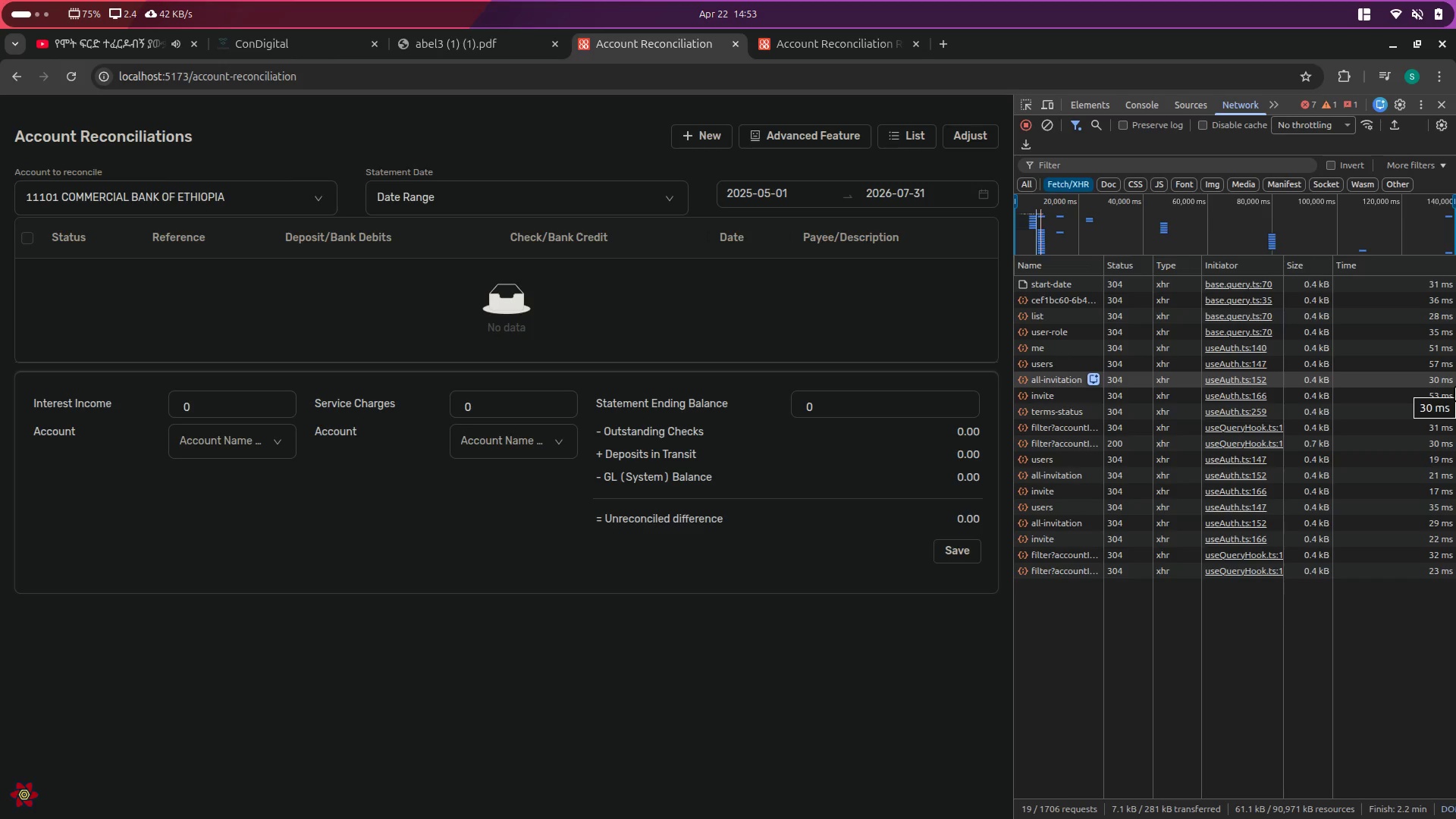 
left_click([896, 202])
 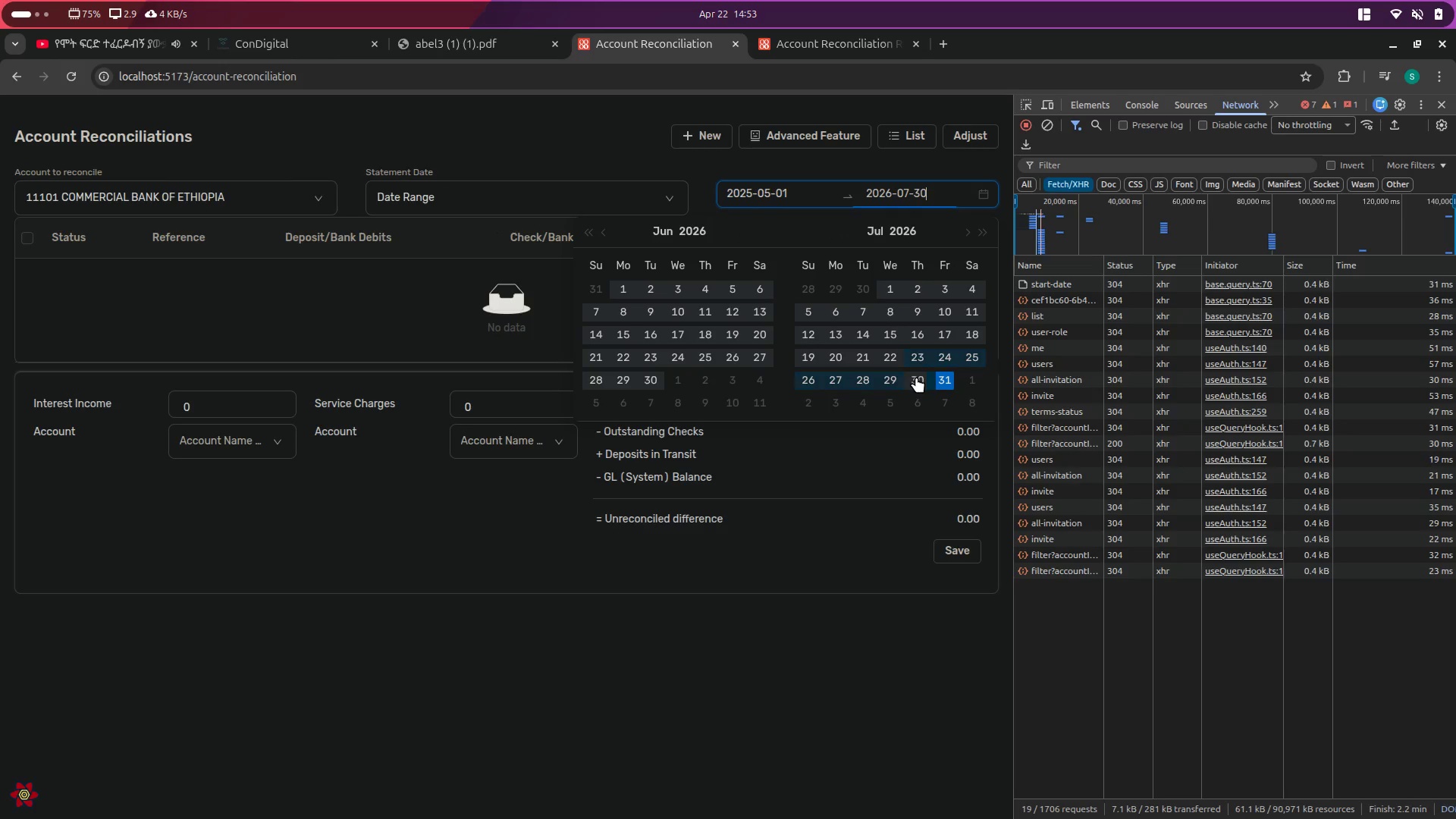 
left_click([916, 378])
 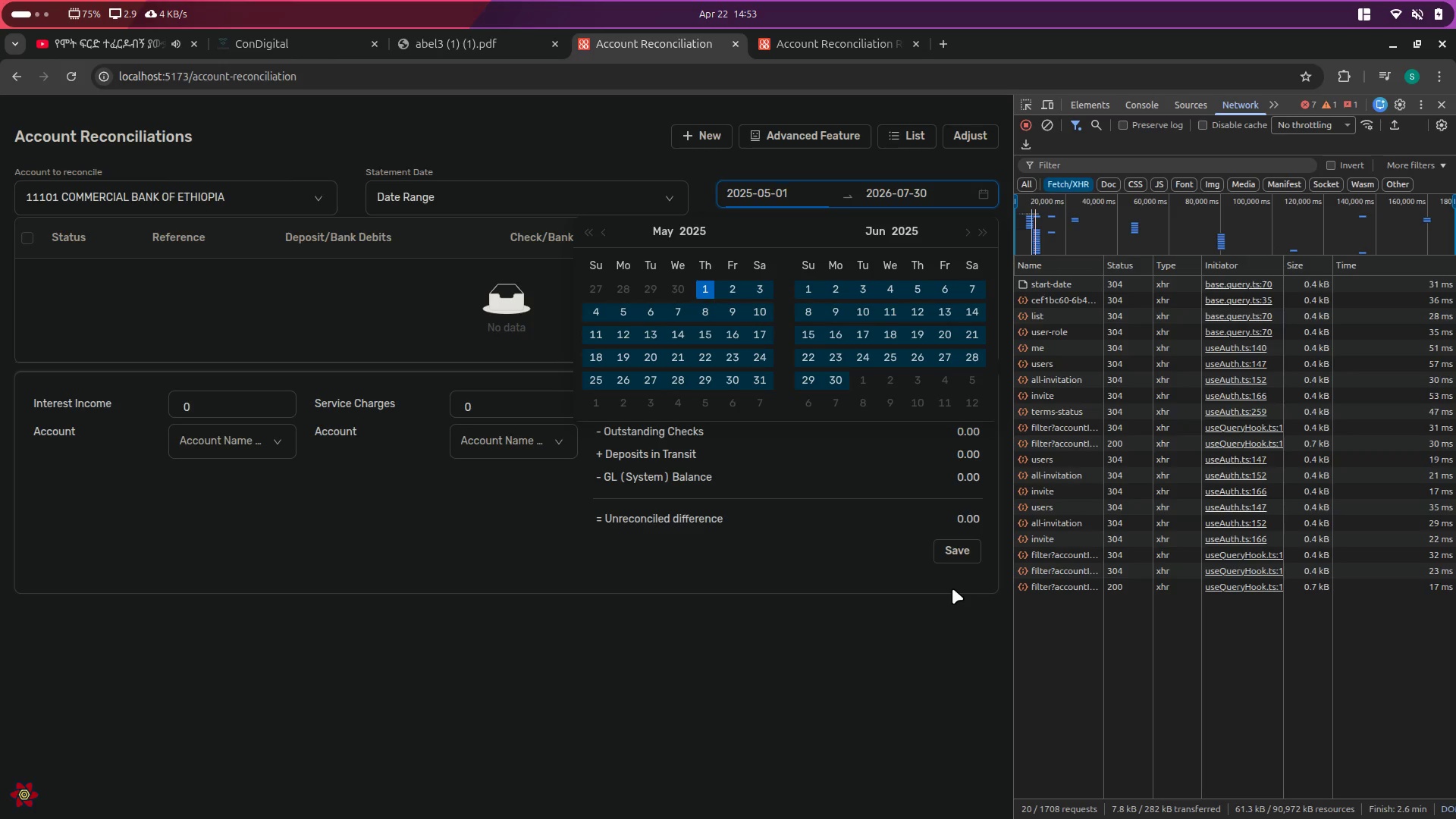 
left_click([410, 290])
 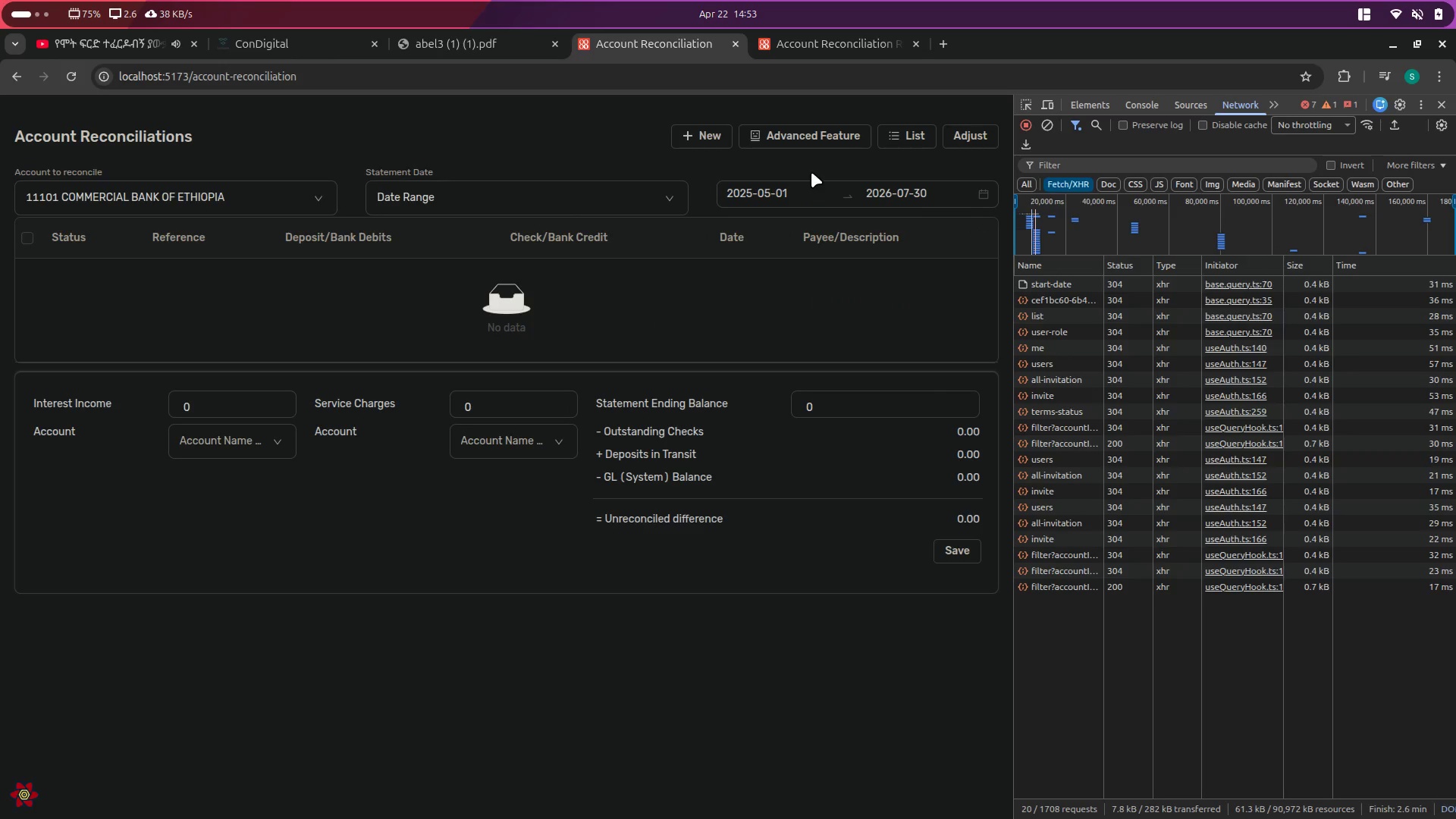 
left_click([905, 132])
 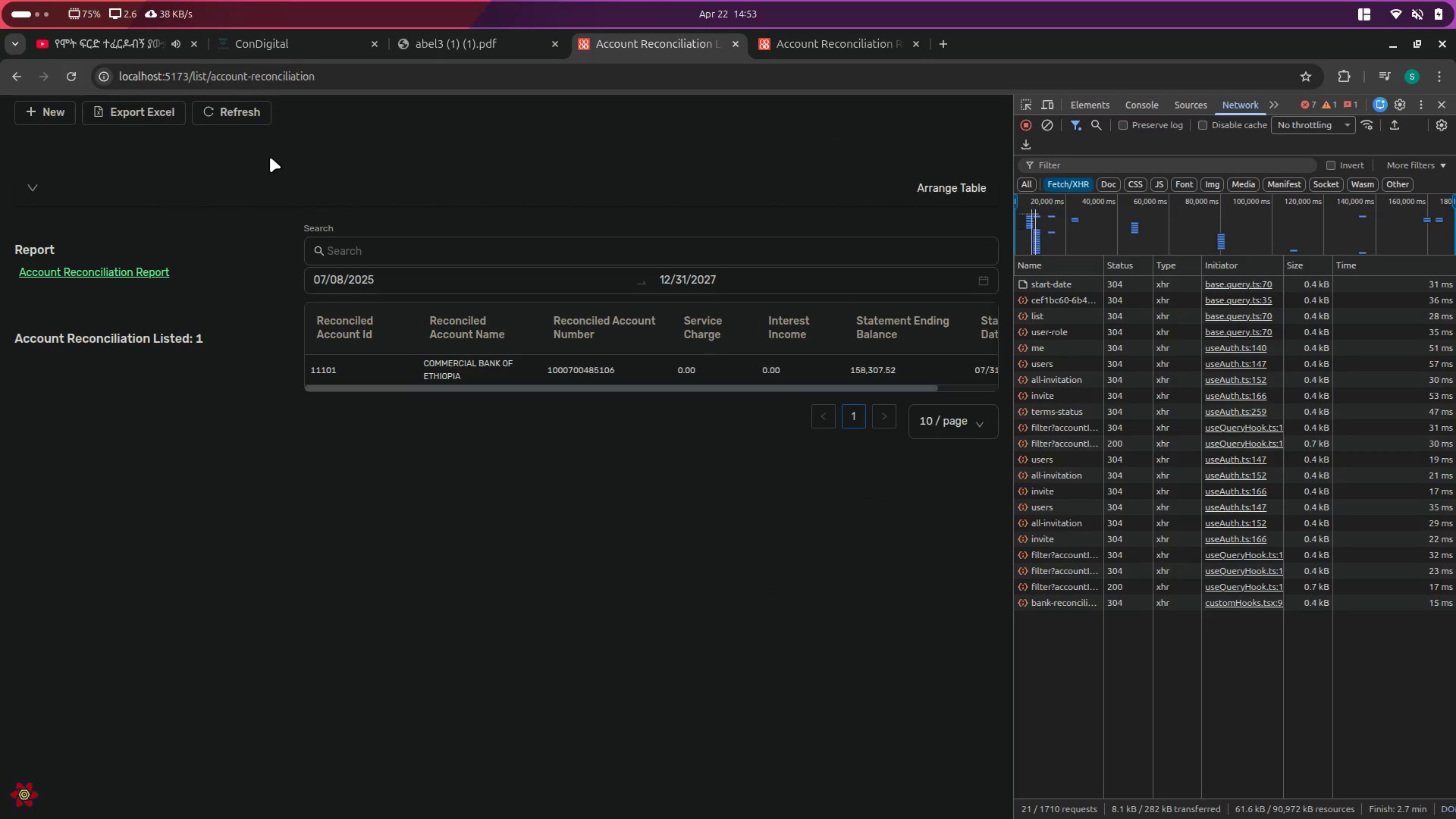 
left_click([234, 112])
 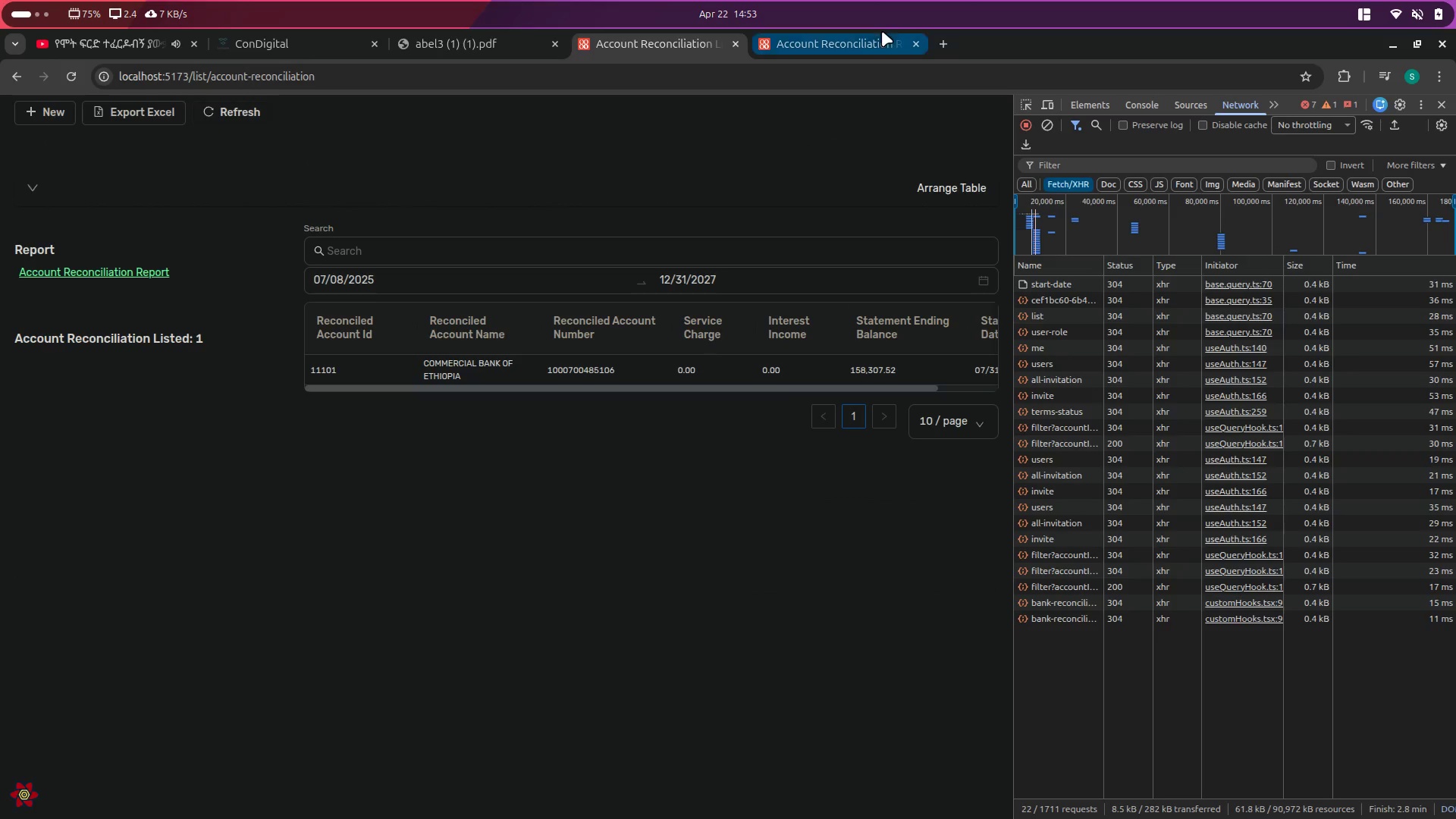 
left_click_drag(start_coordinate=[842, 42], to_coordinate=[685, 36])
 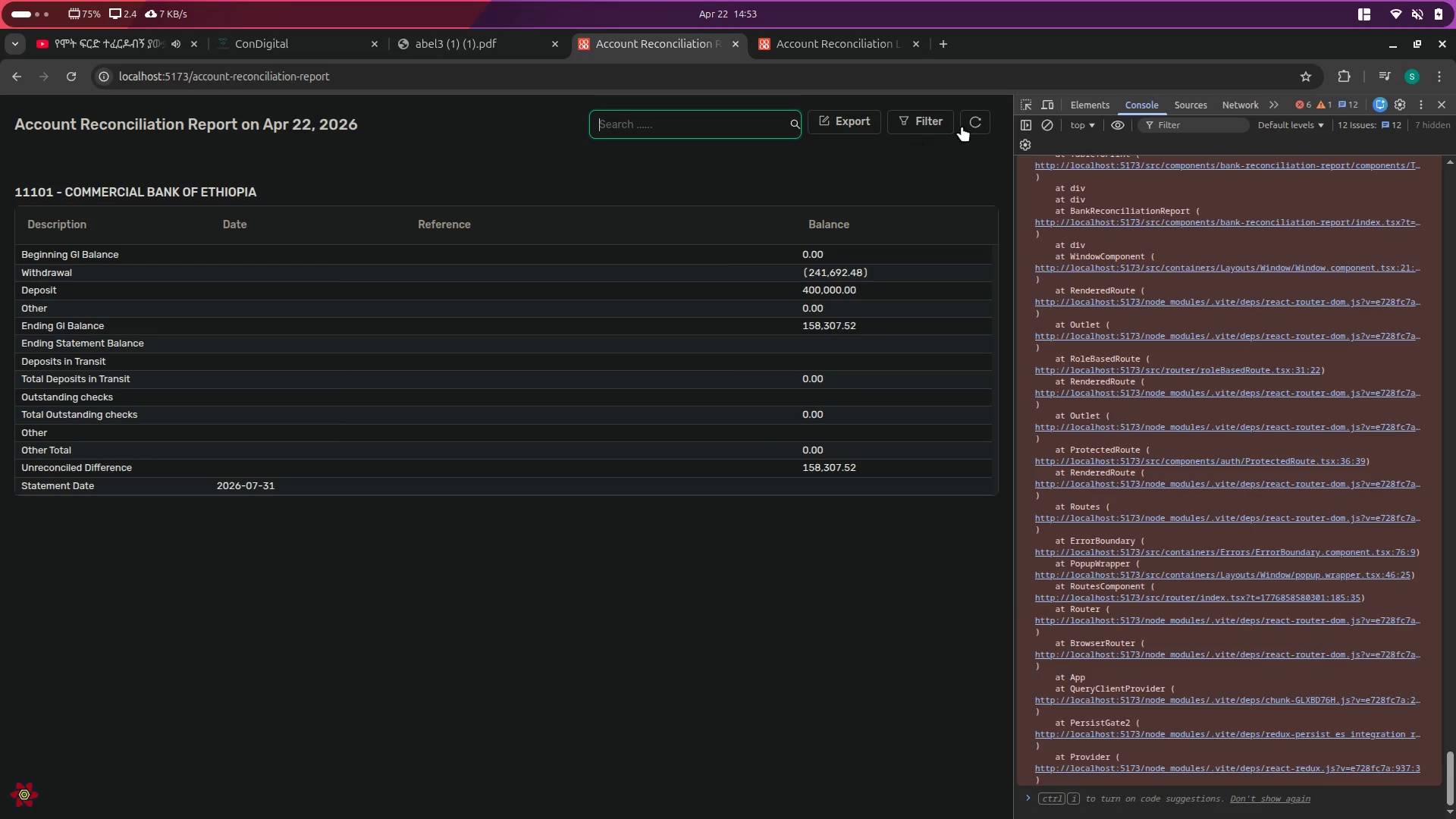 
left_click([968, 118])
 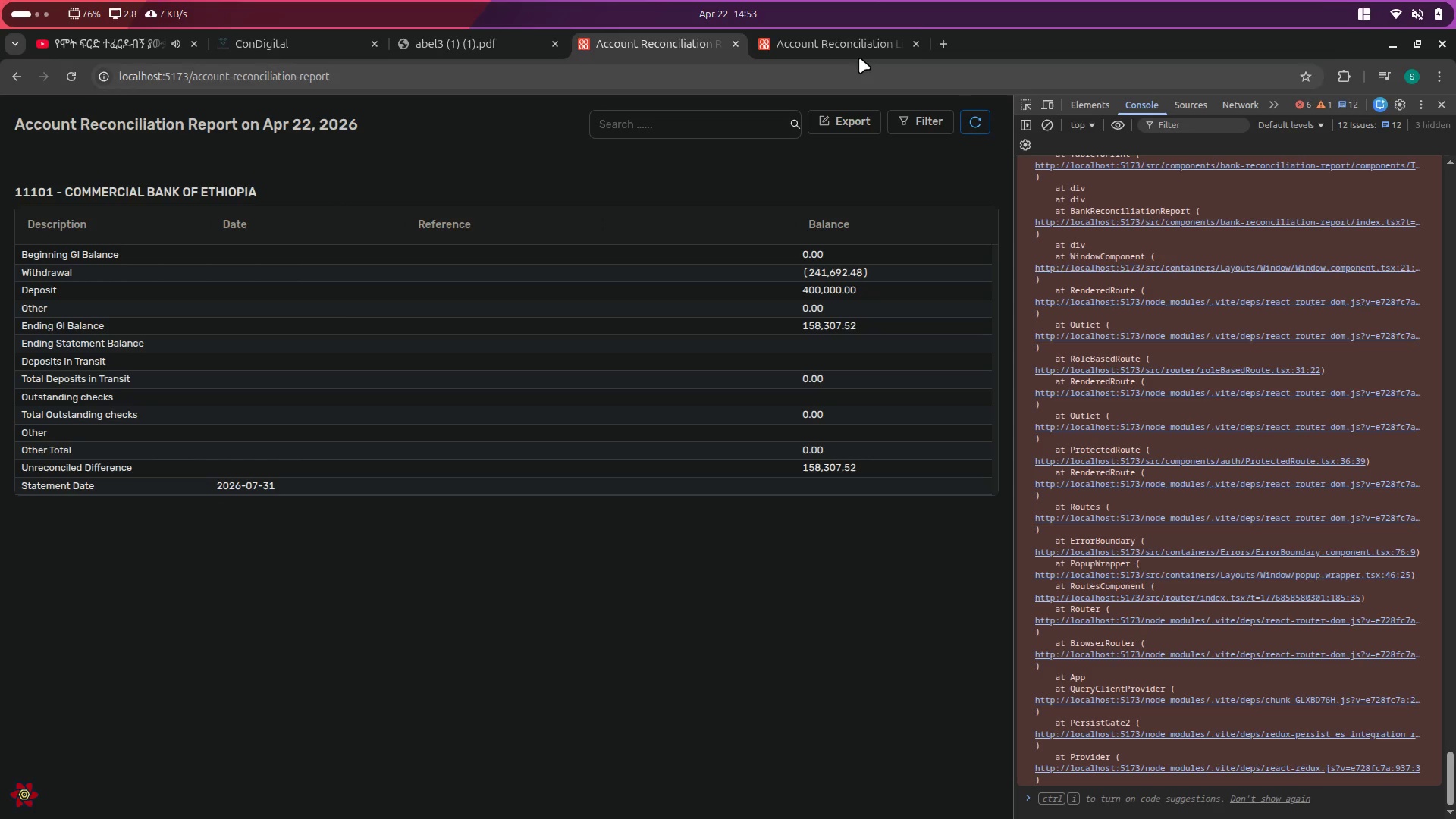 
left_click([845, 49])
 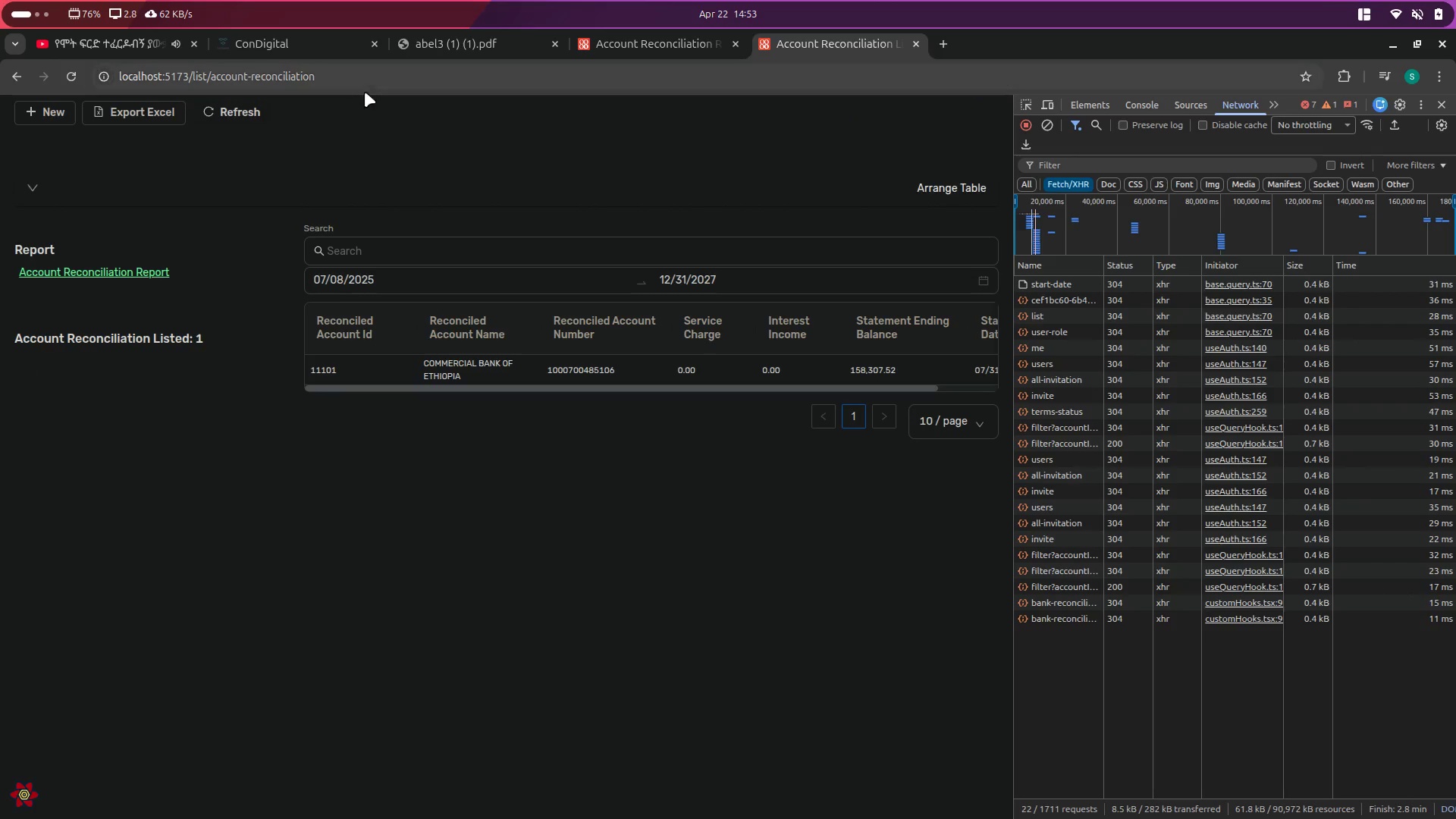 
key(Alt+Control+ArrowLeft)
 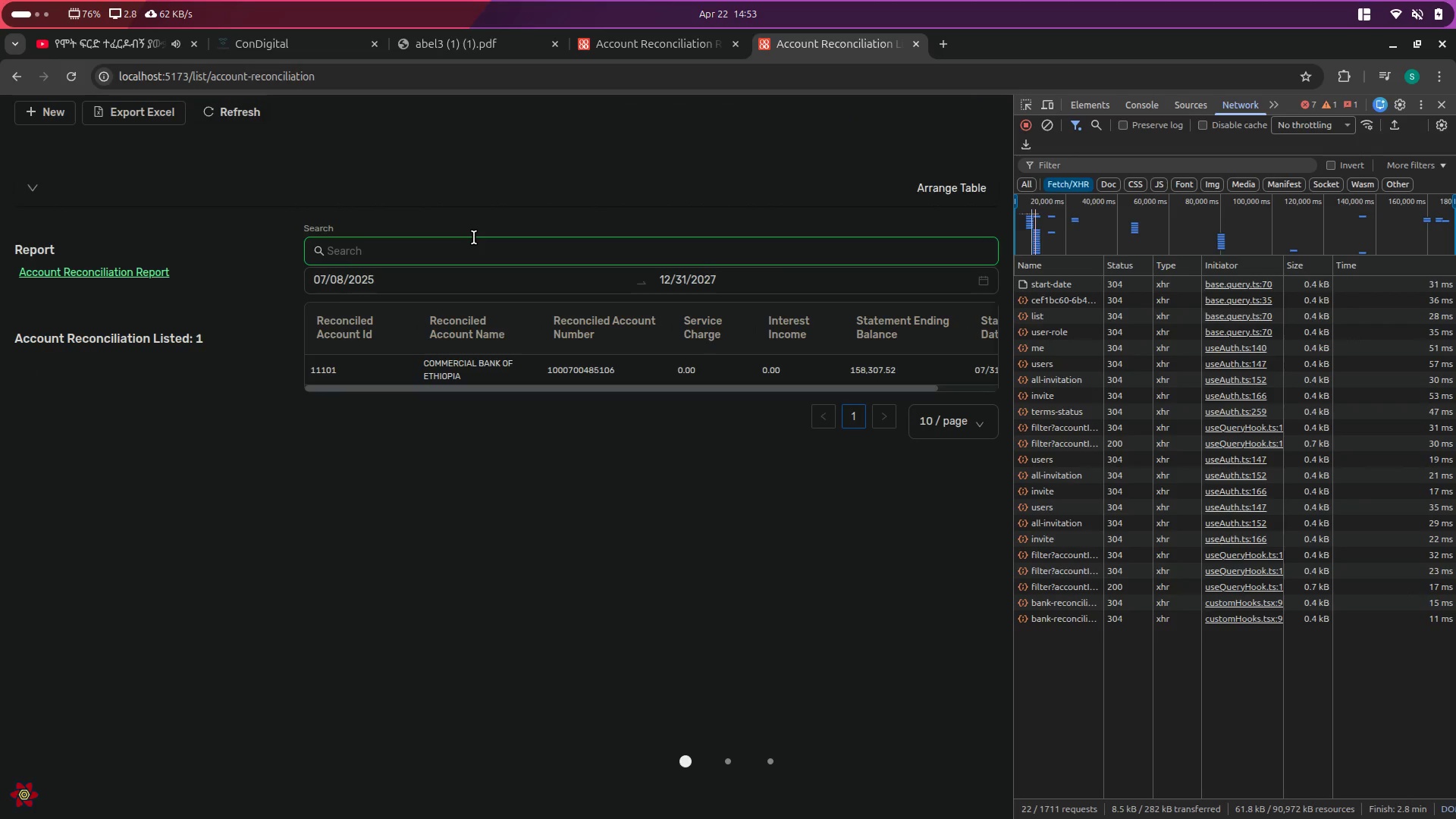 
key(Alt+Control+ArrowRight)
 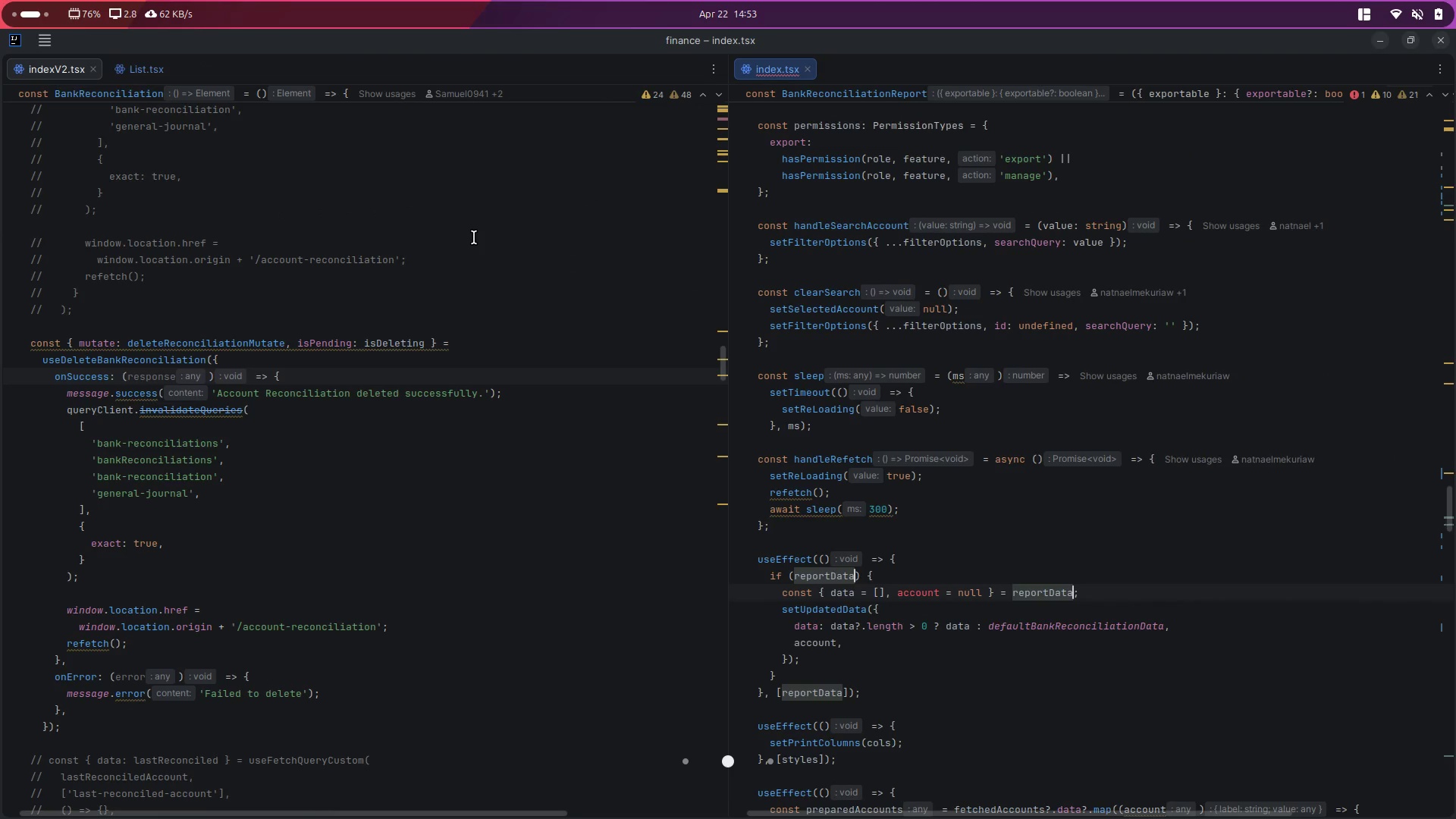 
key(Alt+Control+ArrowLeft)
 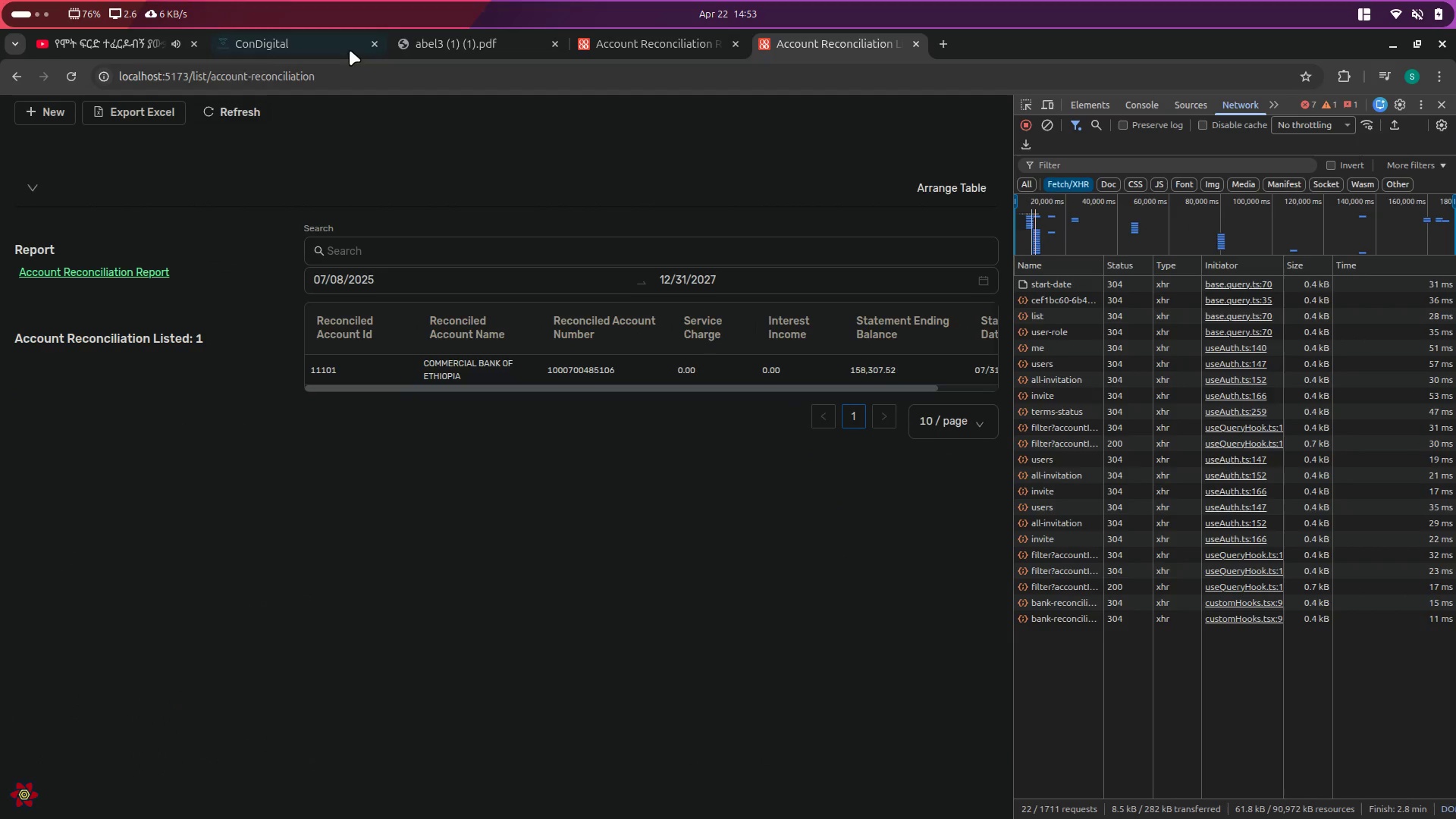 
left_click([325, 36])
 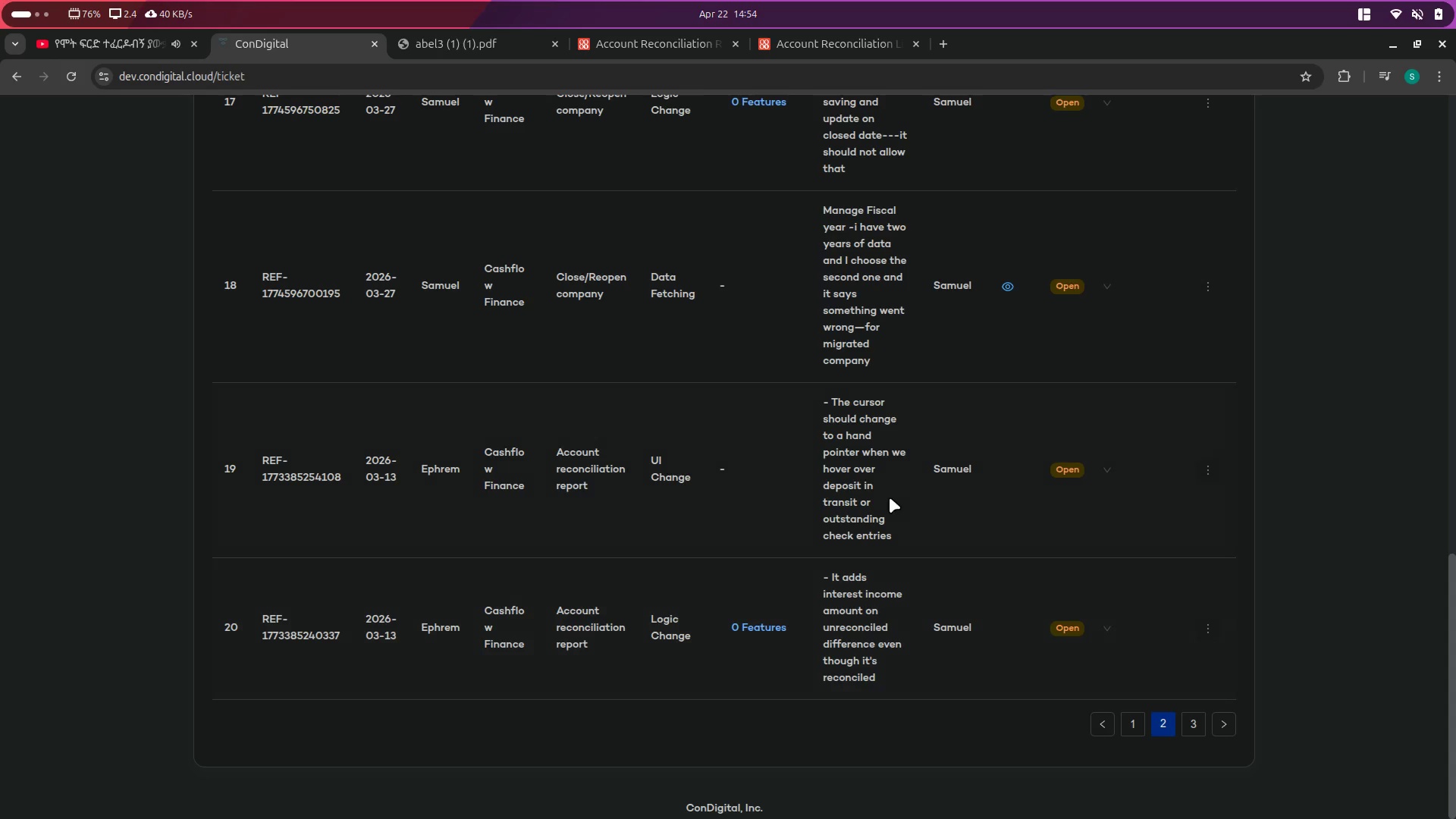 
wait(6.3)
 